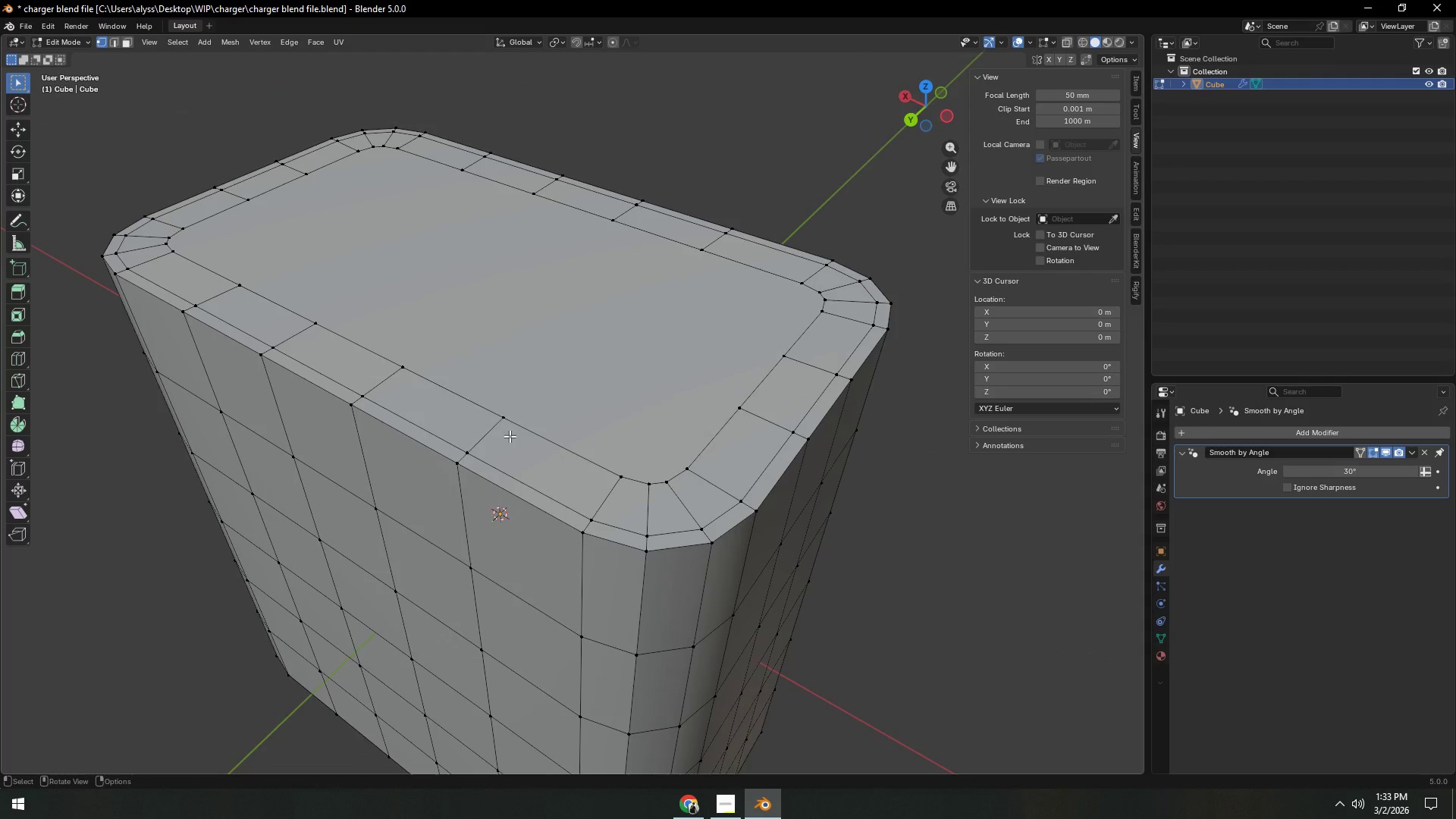 
scroll: coordinate [554, 457], scroll_direction: down, amount: 1.0
 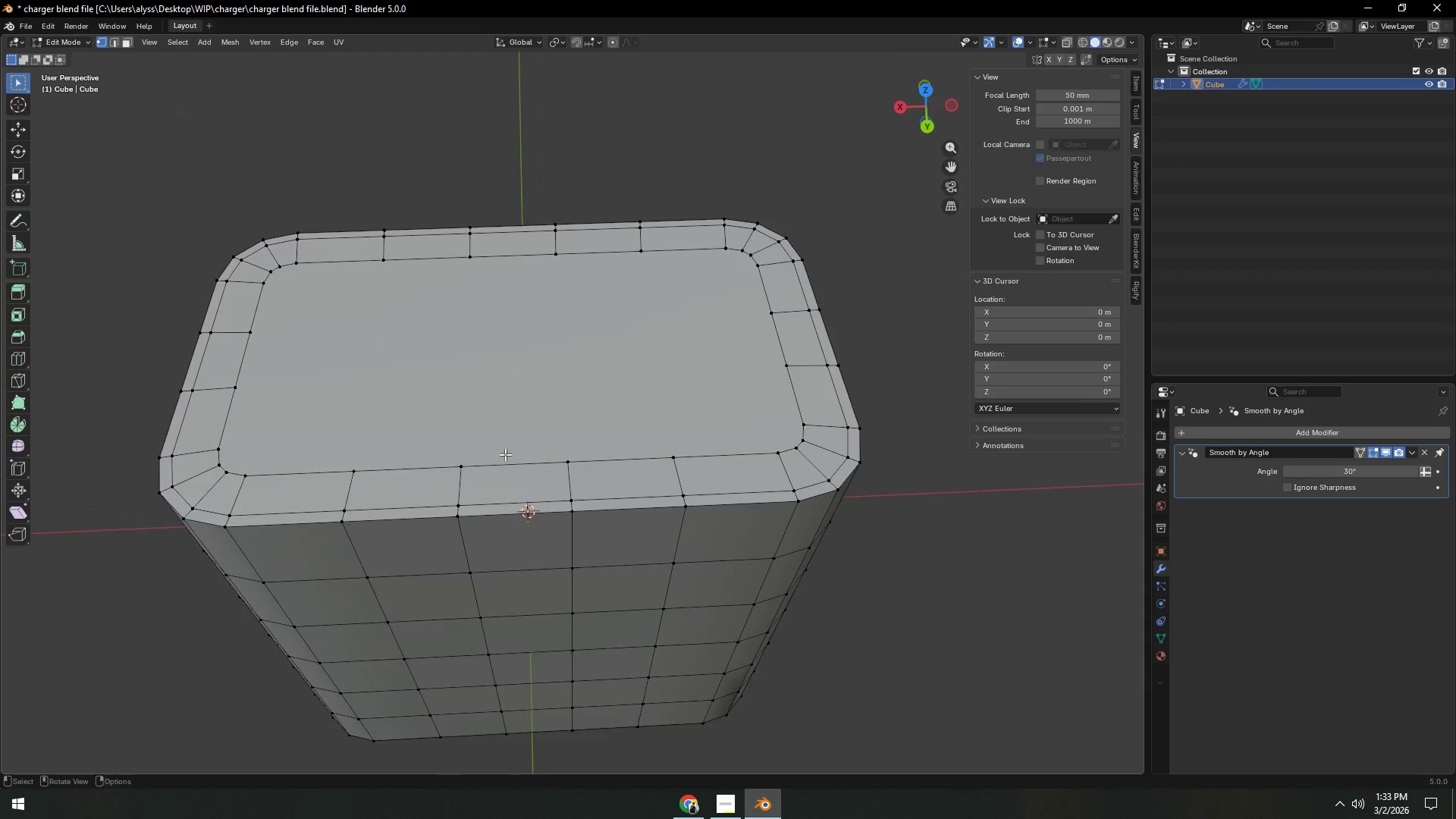 
key(3)
 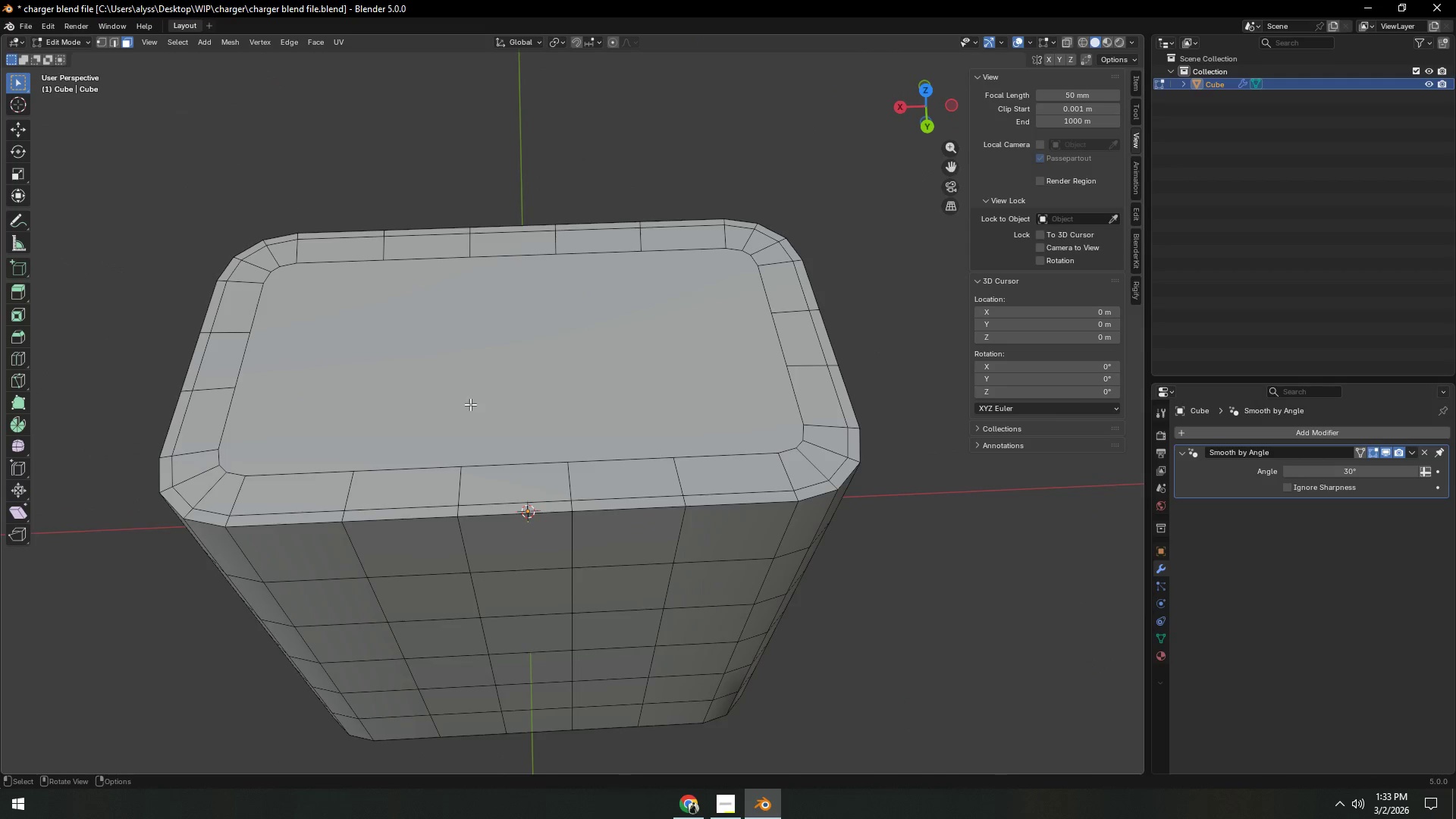 
left_click([470, 404])
 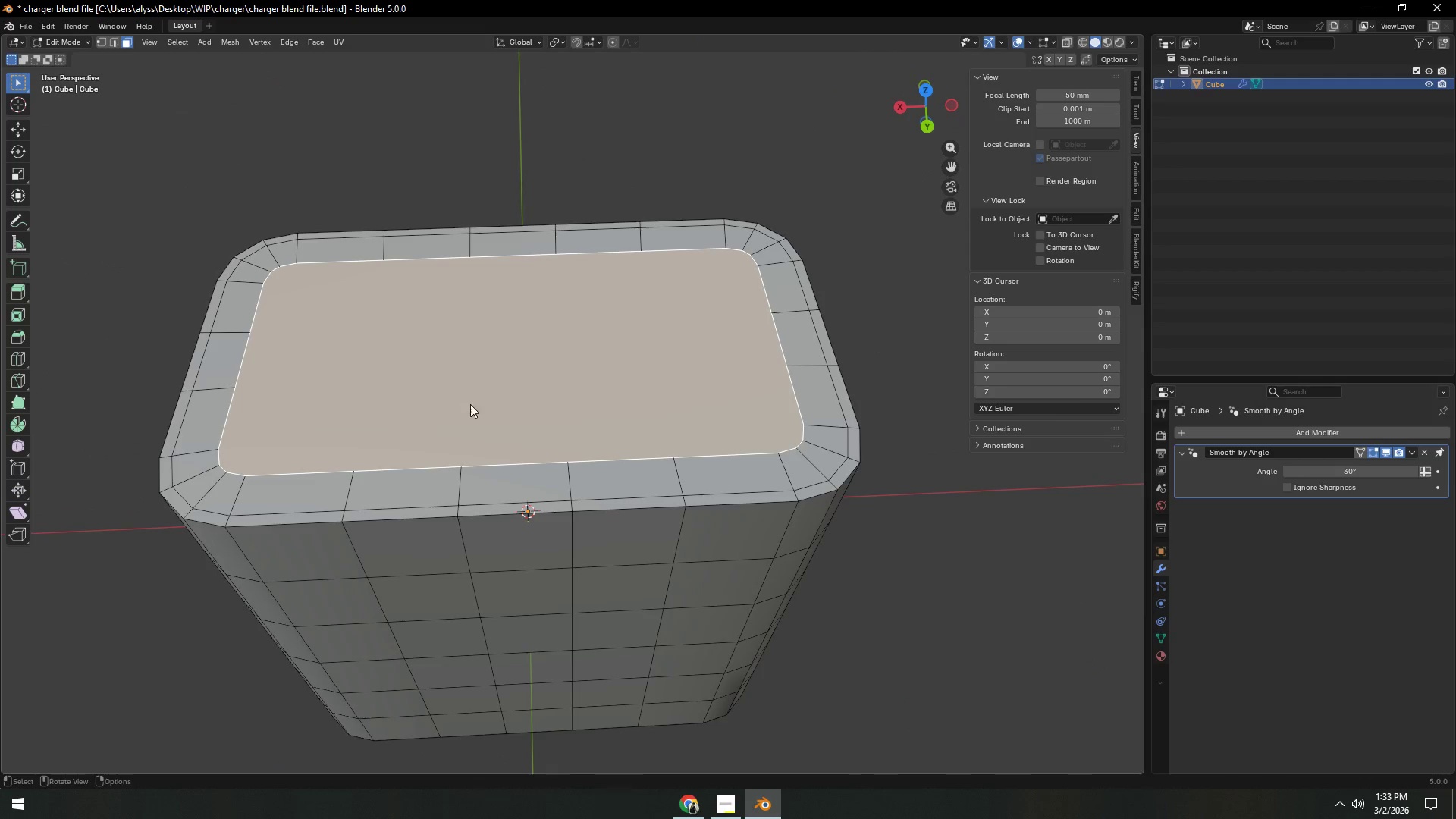 
key(X)
 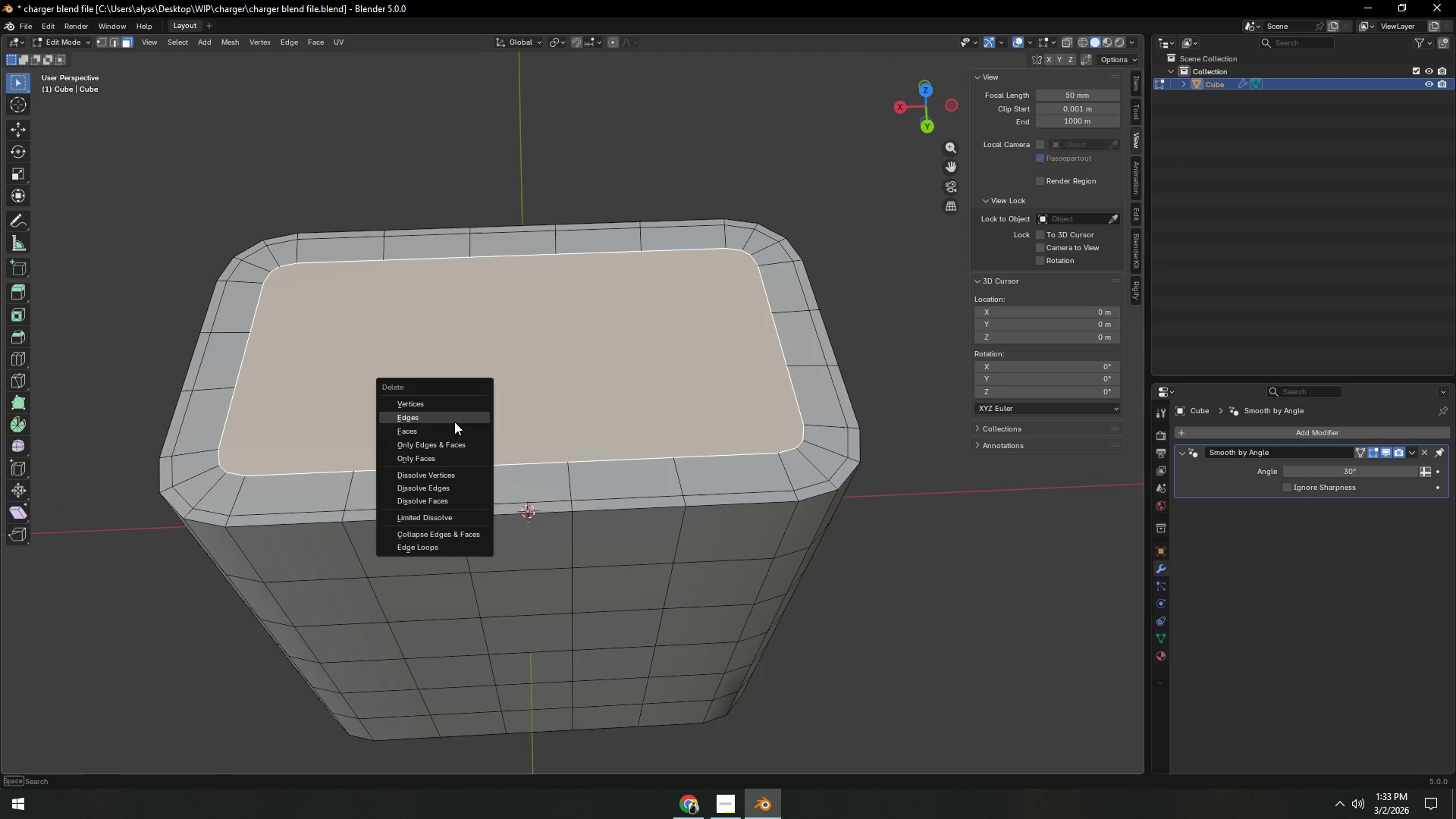 
mouse_move([442, 450])
 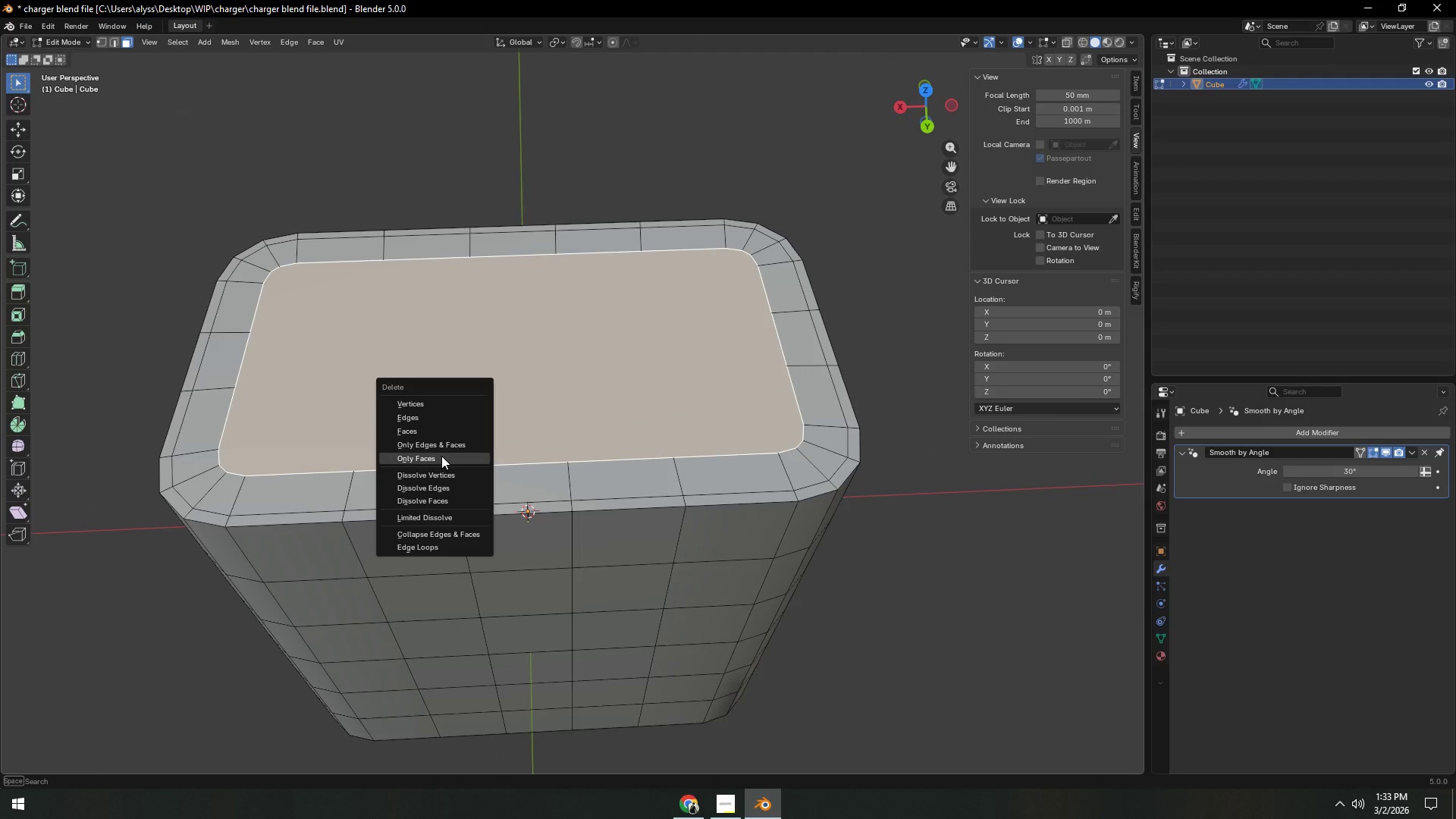 
left_click([441, 456])
 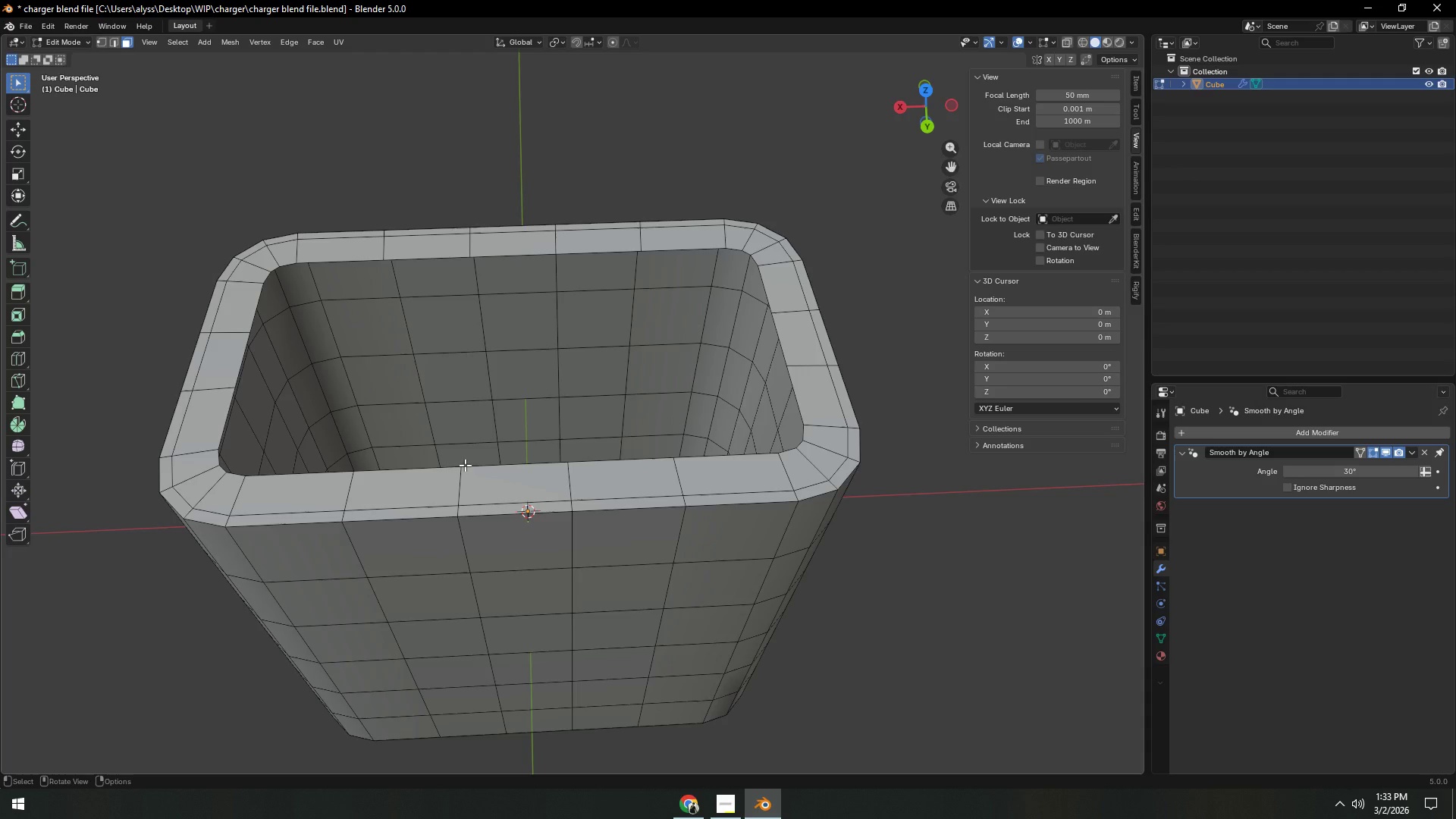 
hold_key(key=AltLeft, duration=0.47)
left_click([479, 468])
 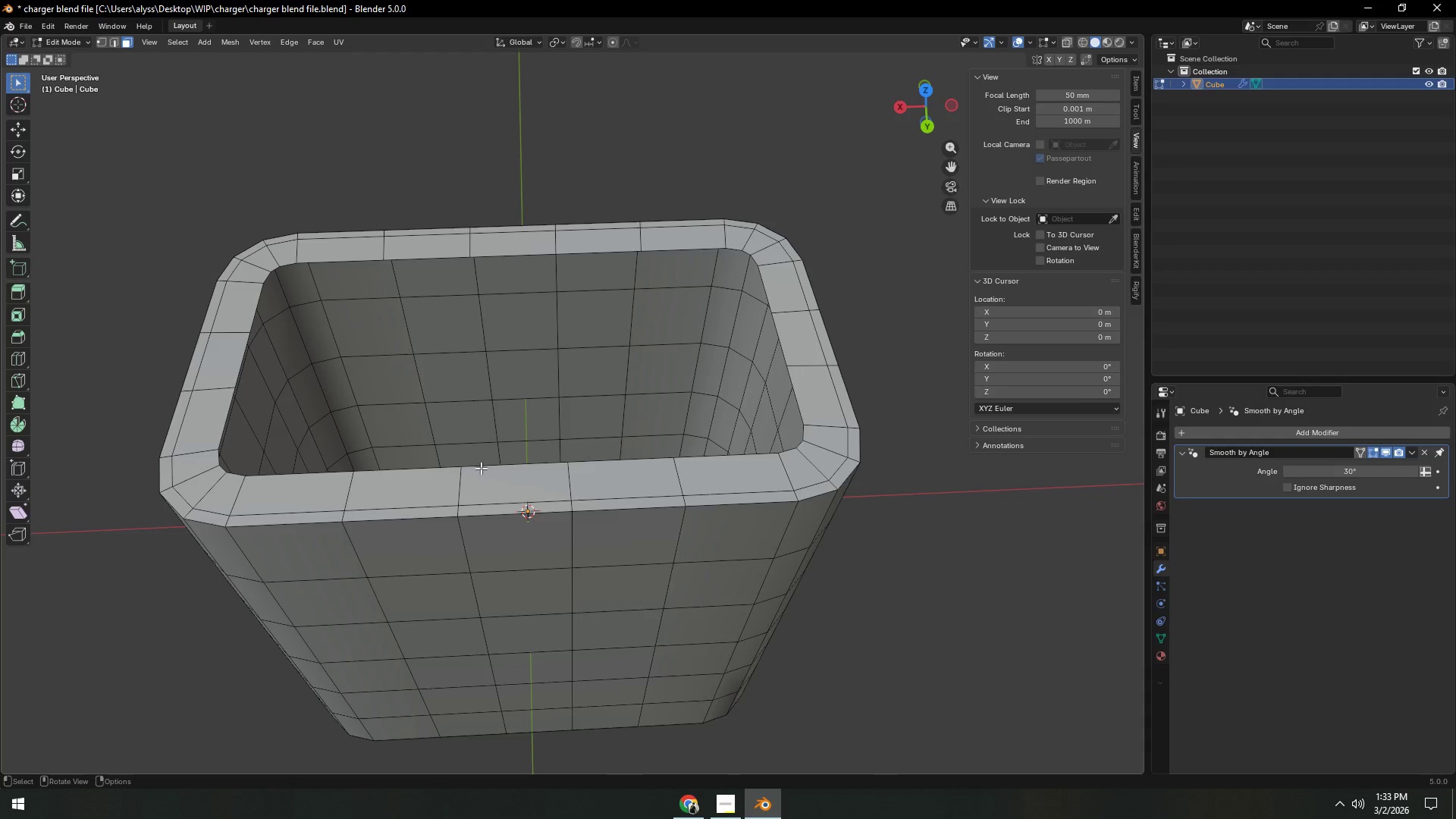 
key(2)
 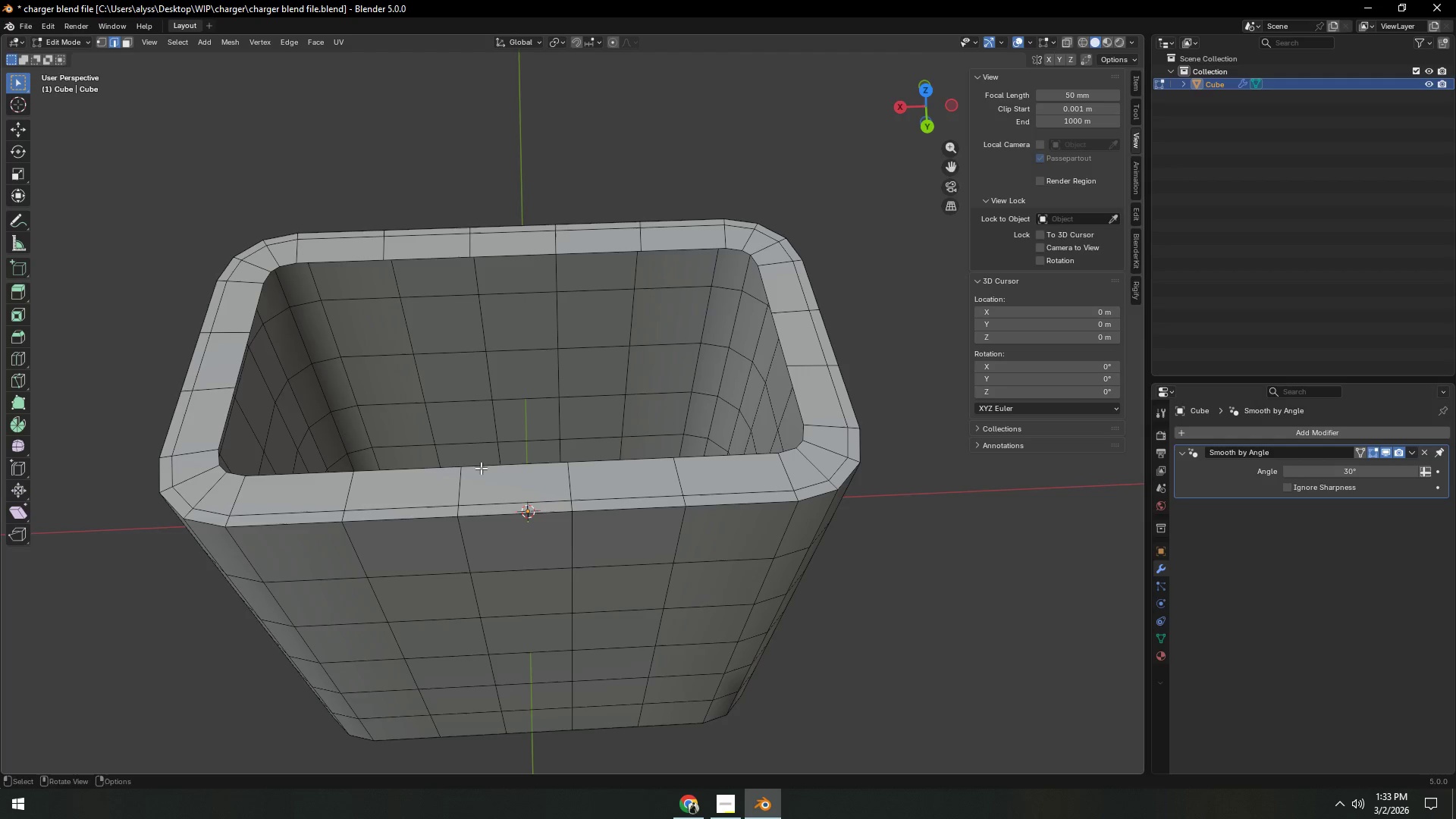 
hold_key(key=AltLeft, duration=0.48)
left_click([481, 468])
 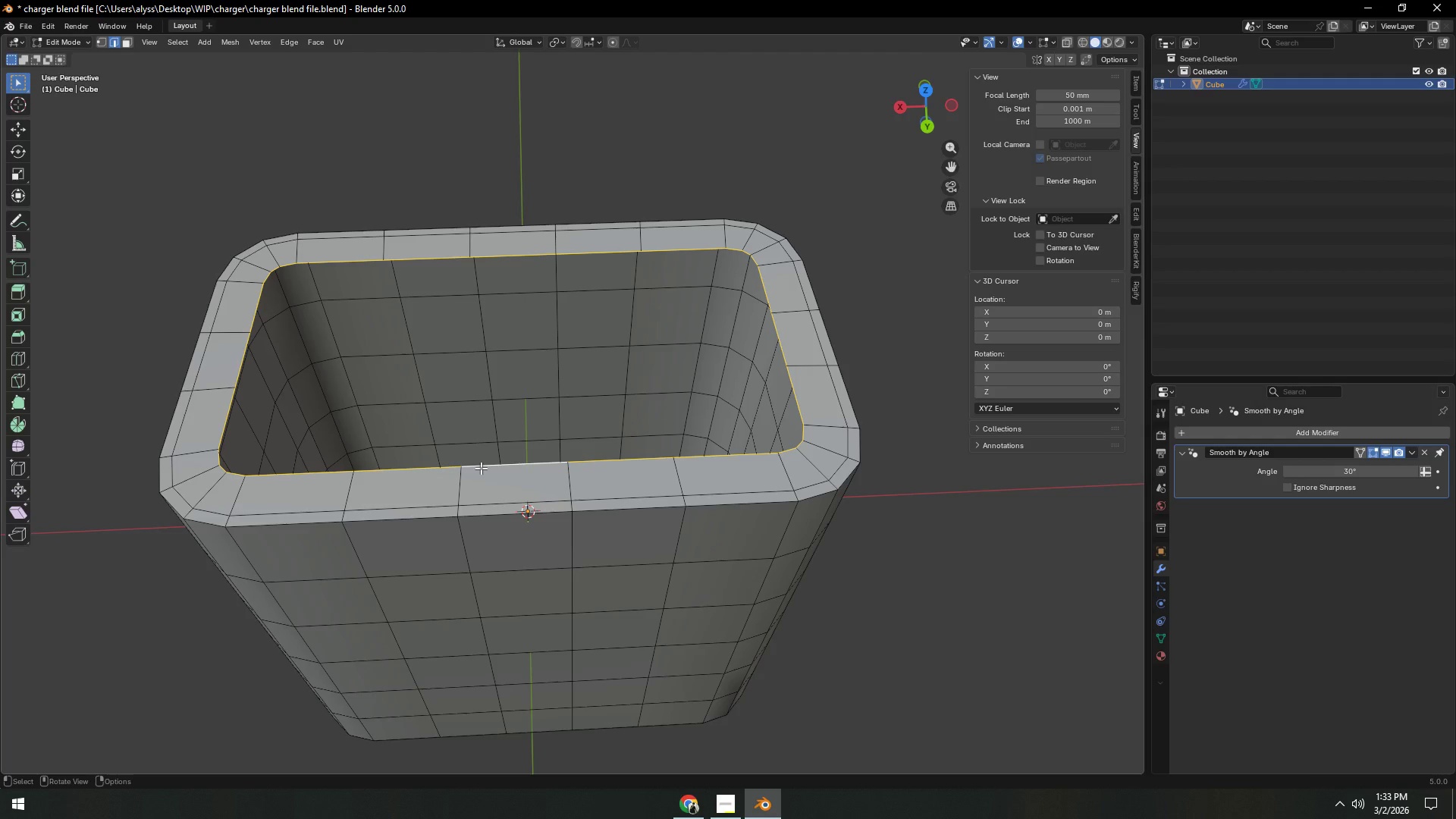 
key(Control+F)
 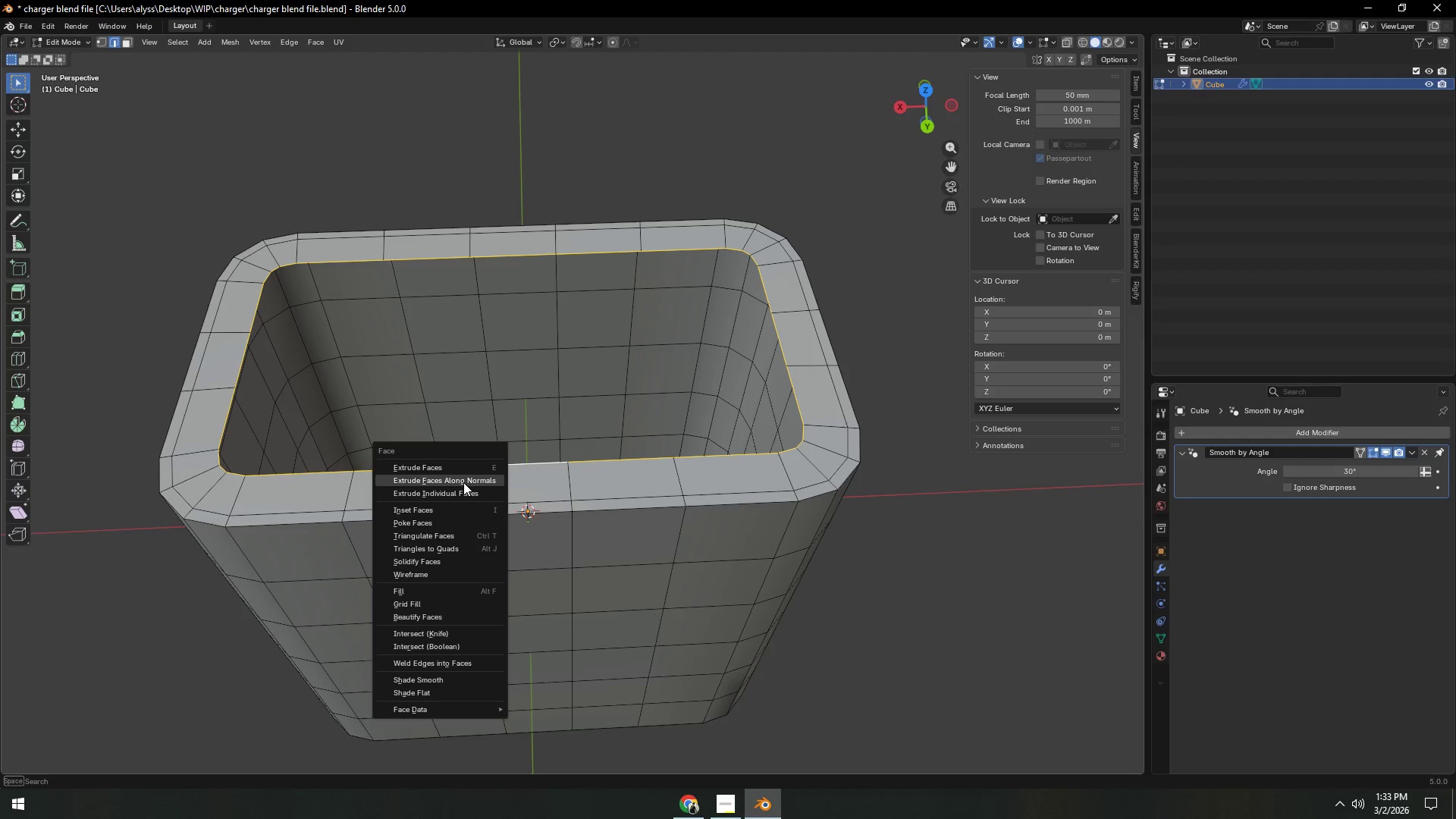 
left_click([431, 598])
 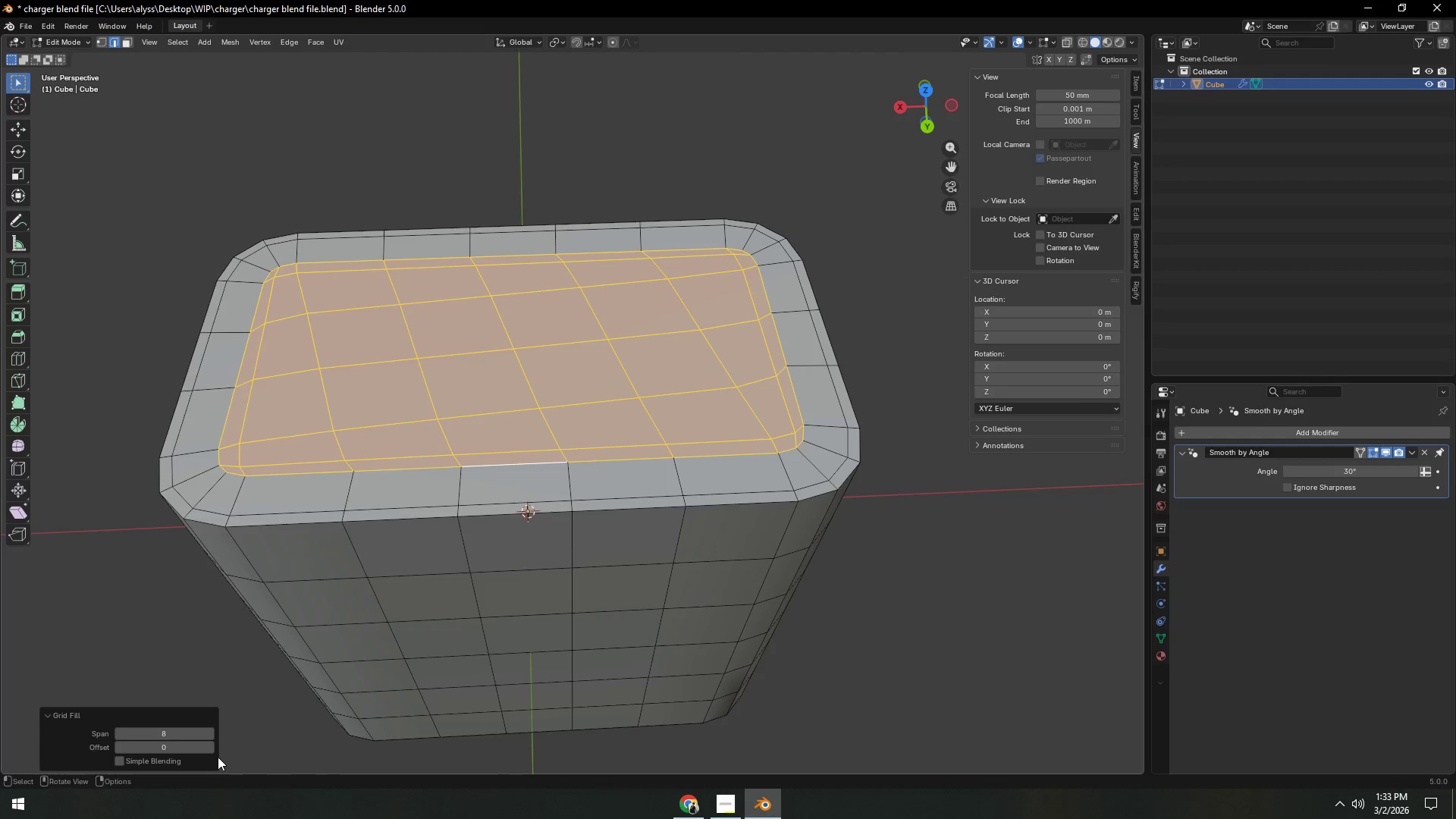 
left_click([212, 750])
 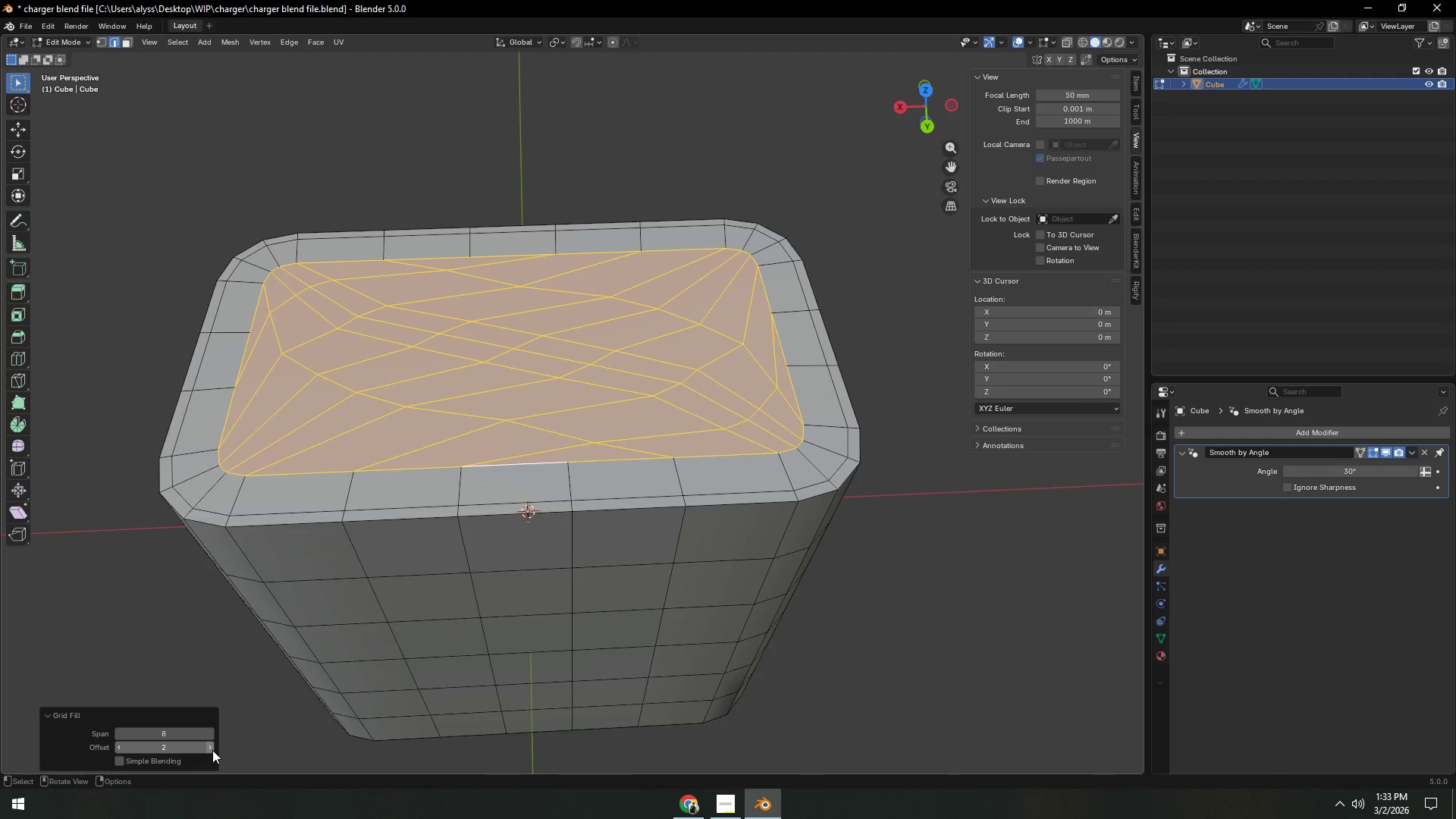 
double_click([212, 750])
 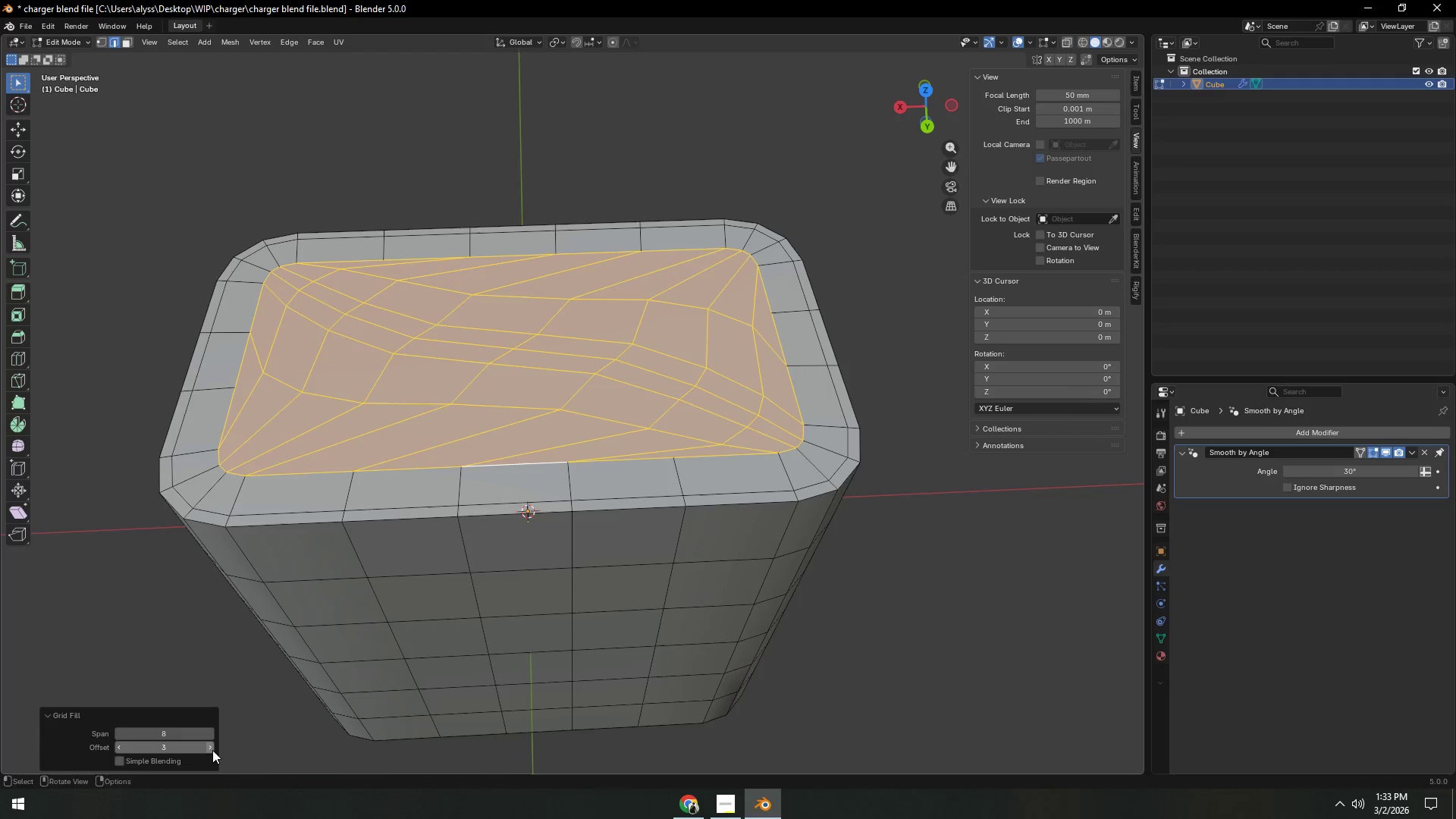 
triple_click([212, 750])
 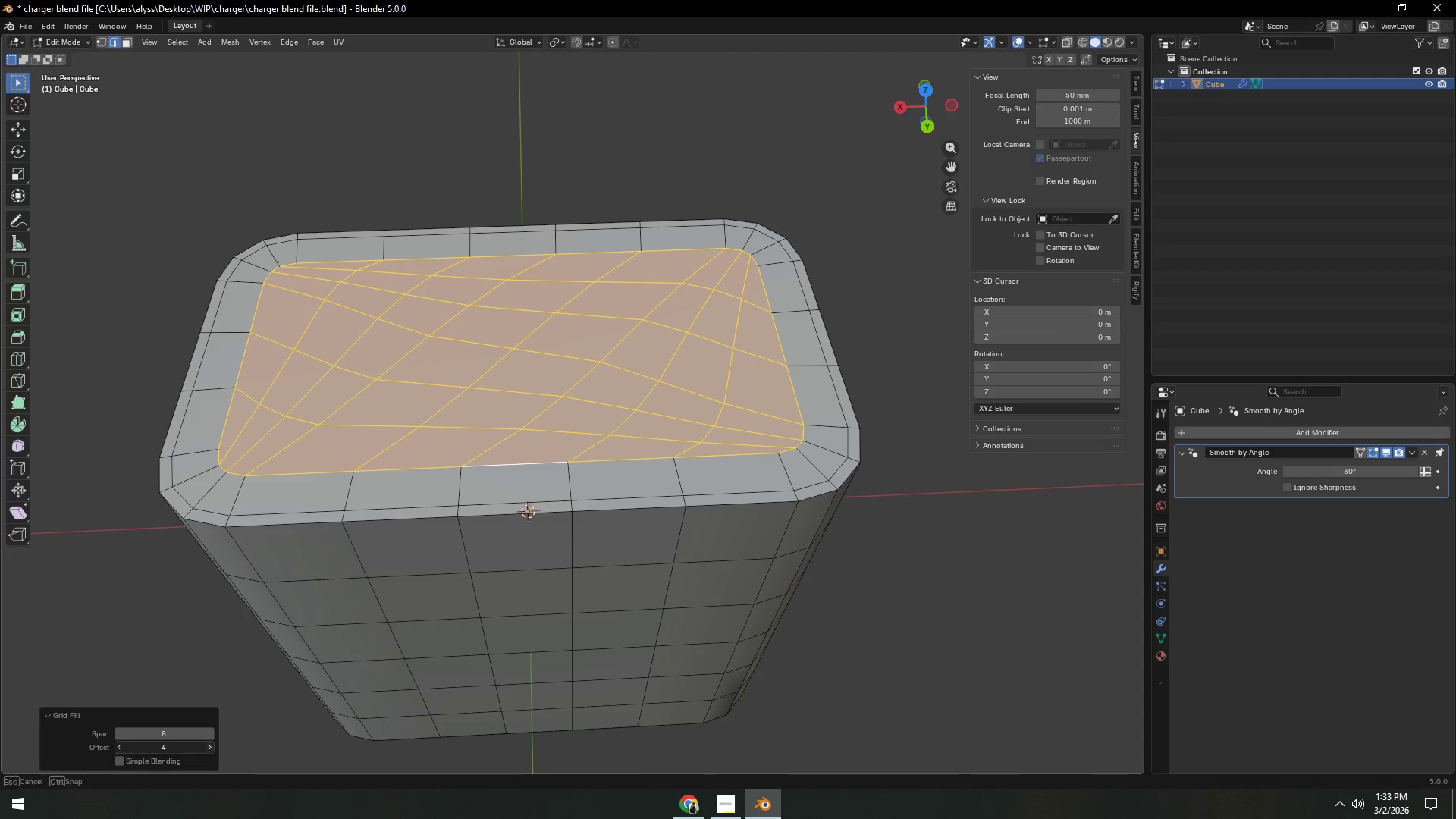 
triple_click([212, 750])
 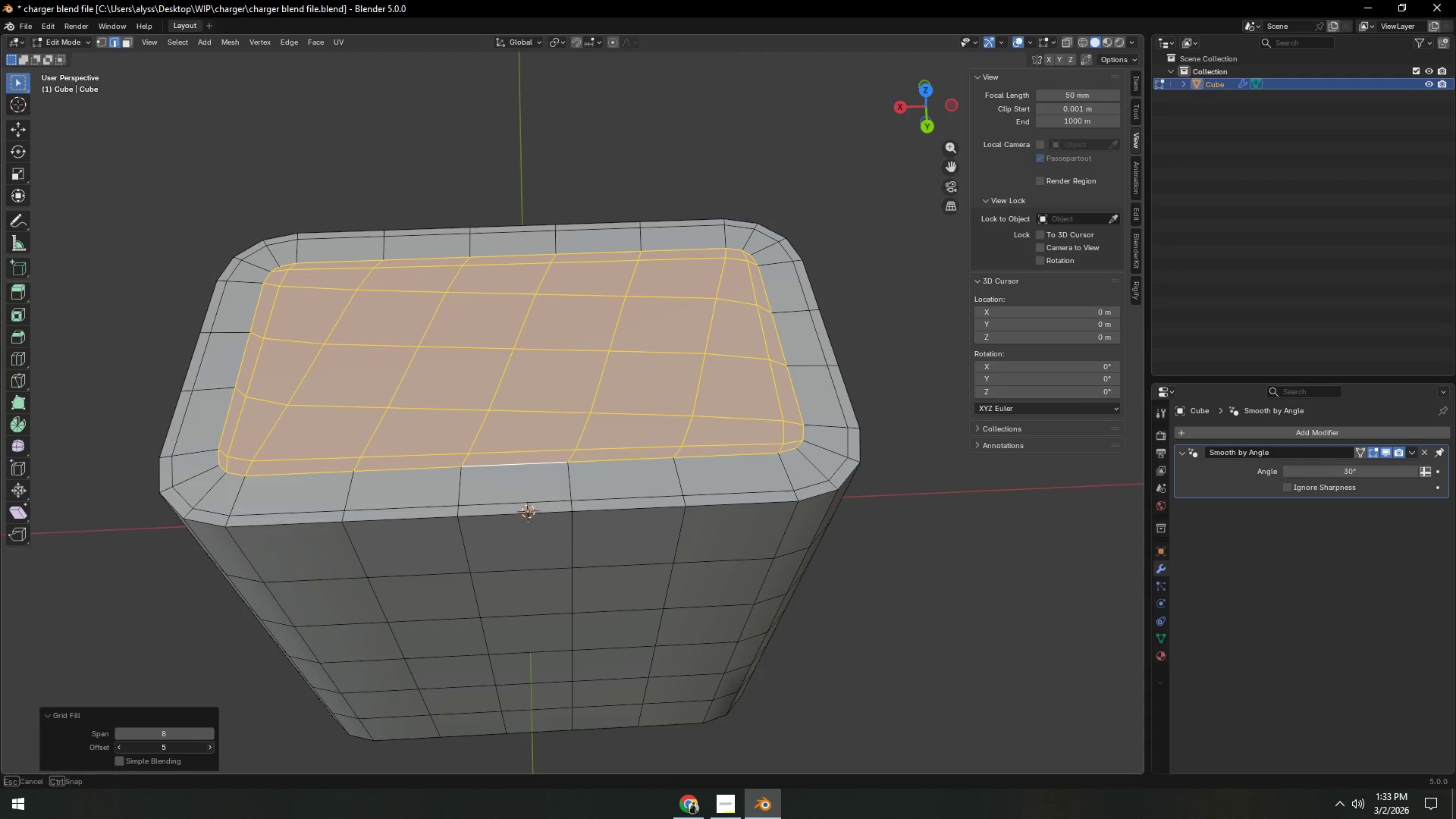 
triple_click([212, 750])
 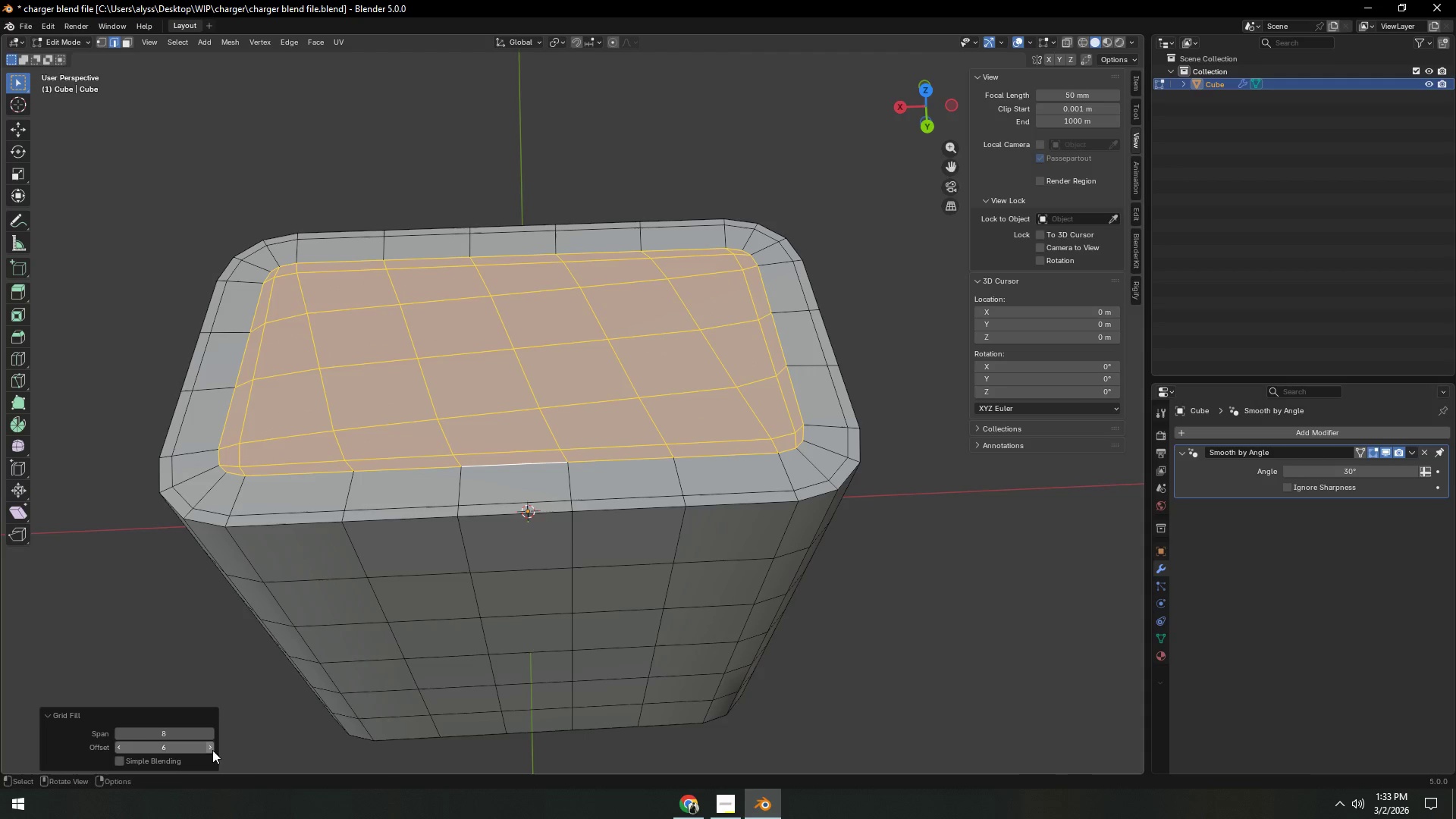 
left_click([212, 750])
 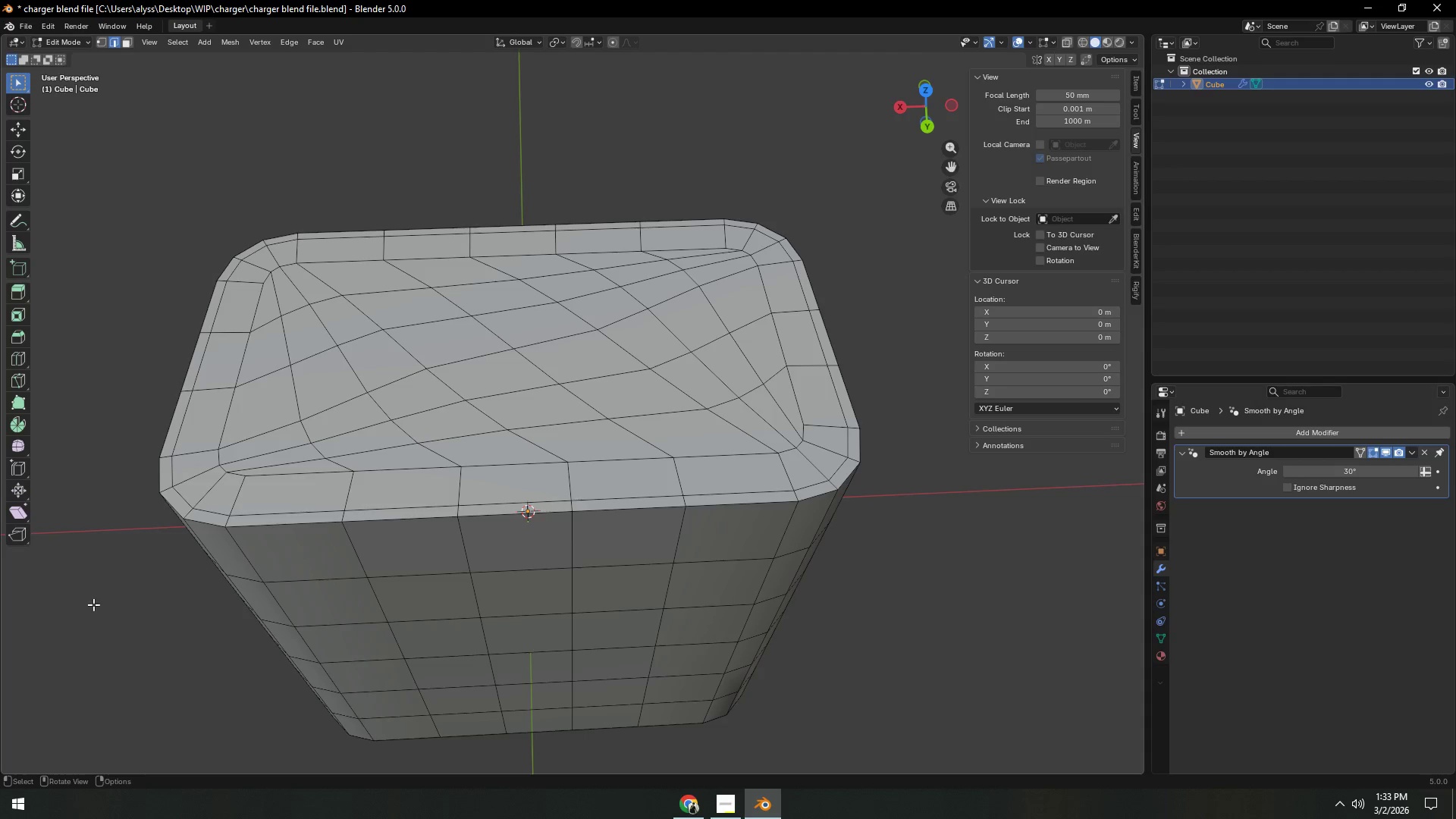 
key(Control+Z)
 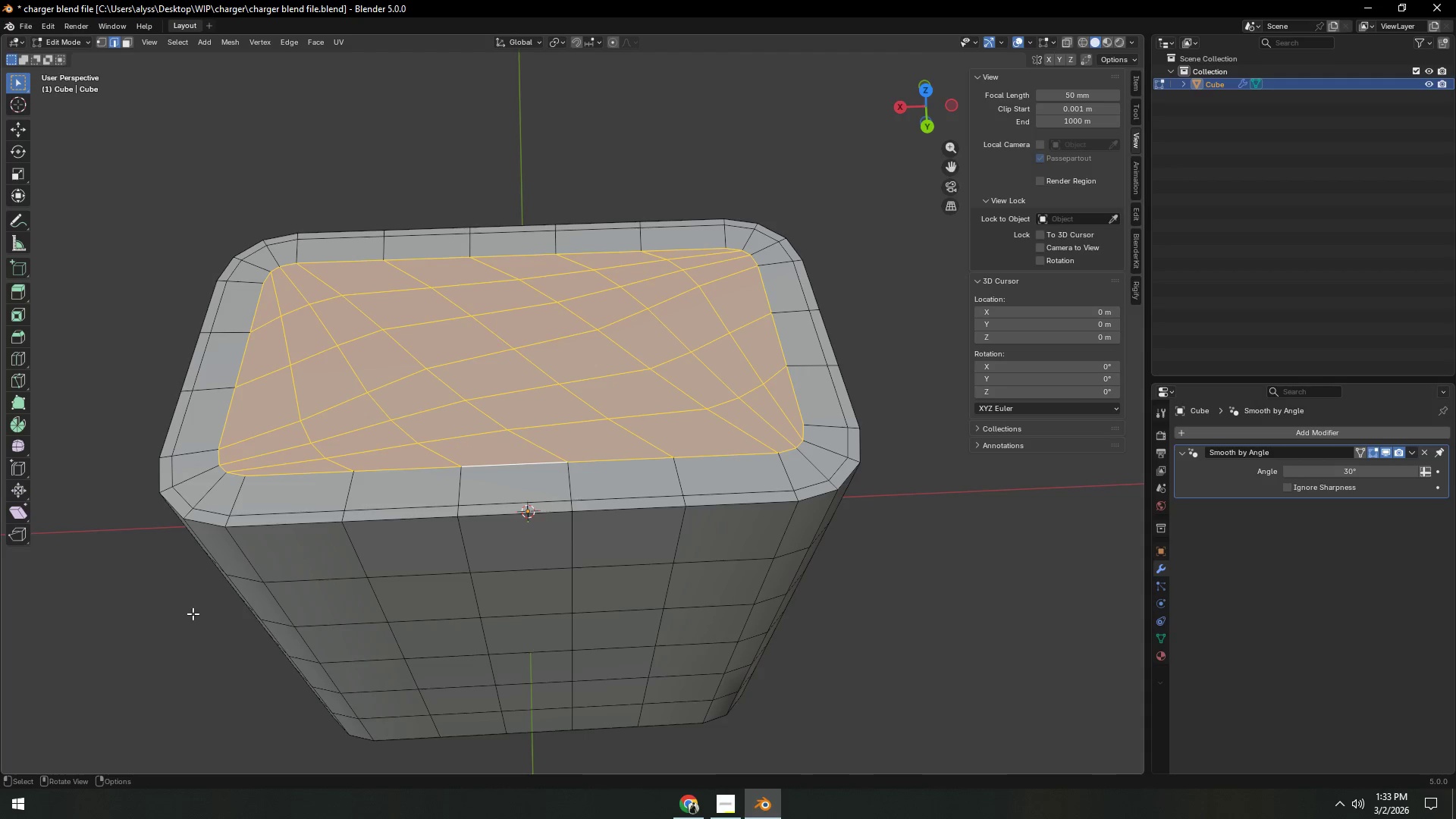 
key(Control+Z)
 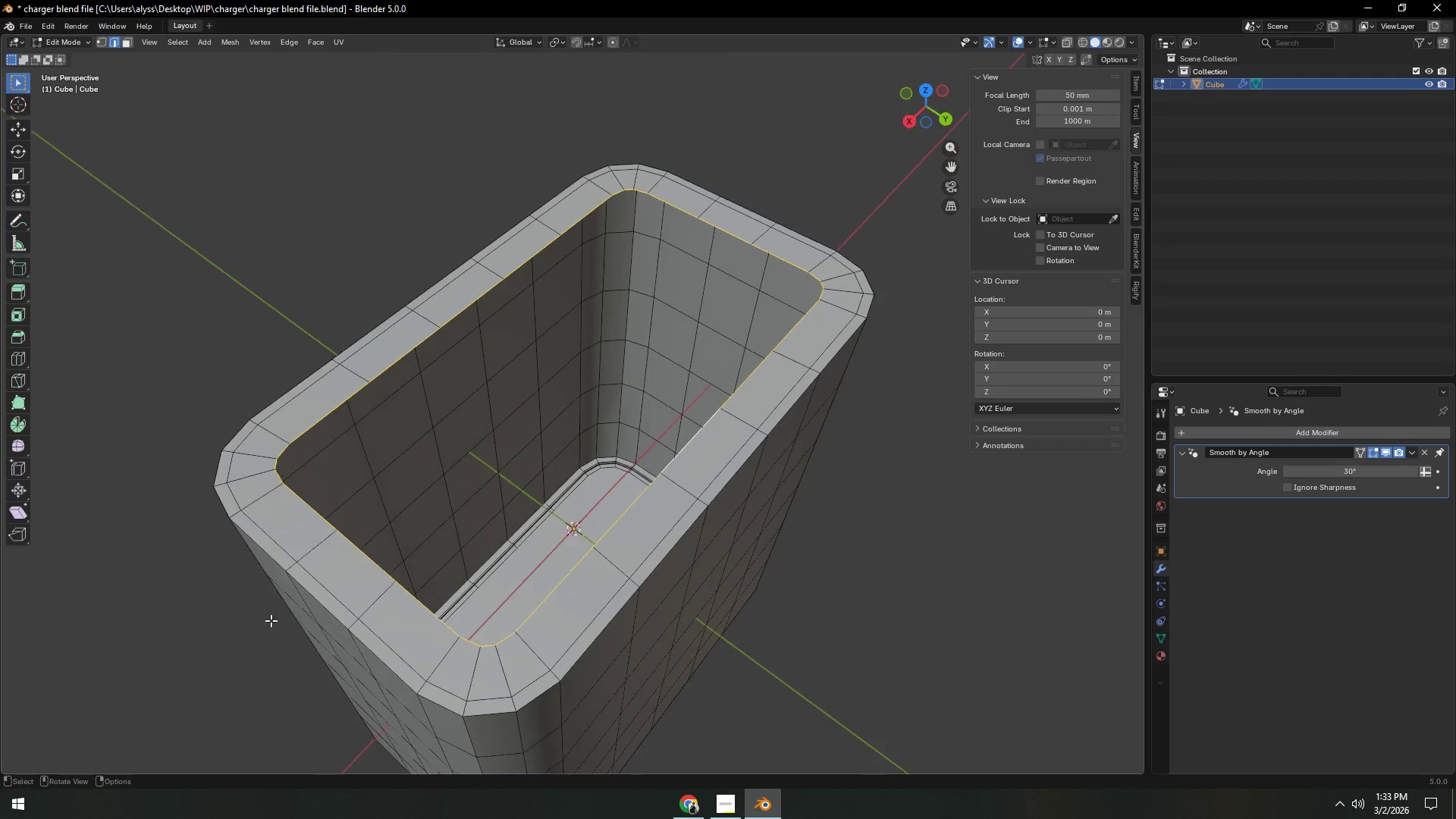 
key(1)
 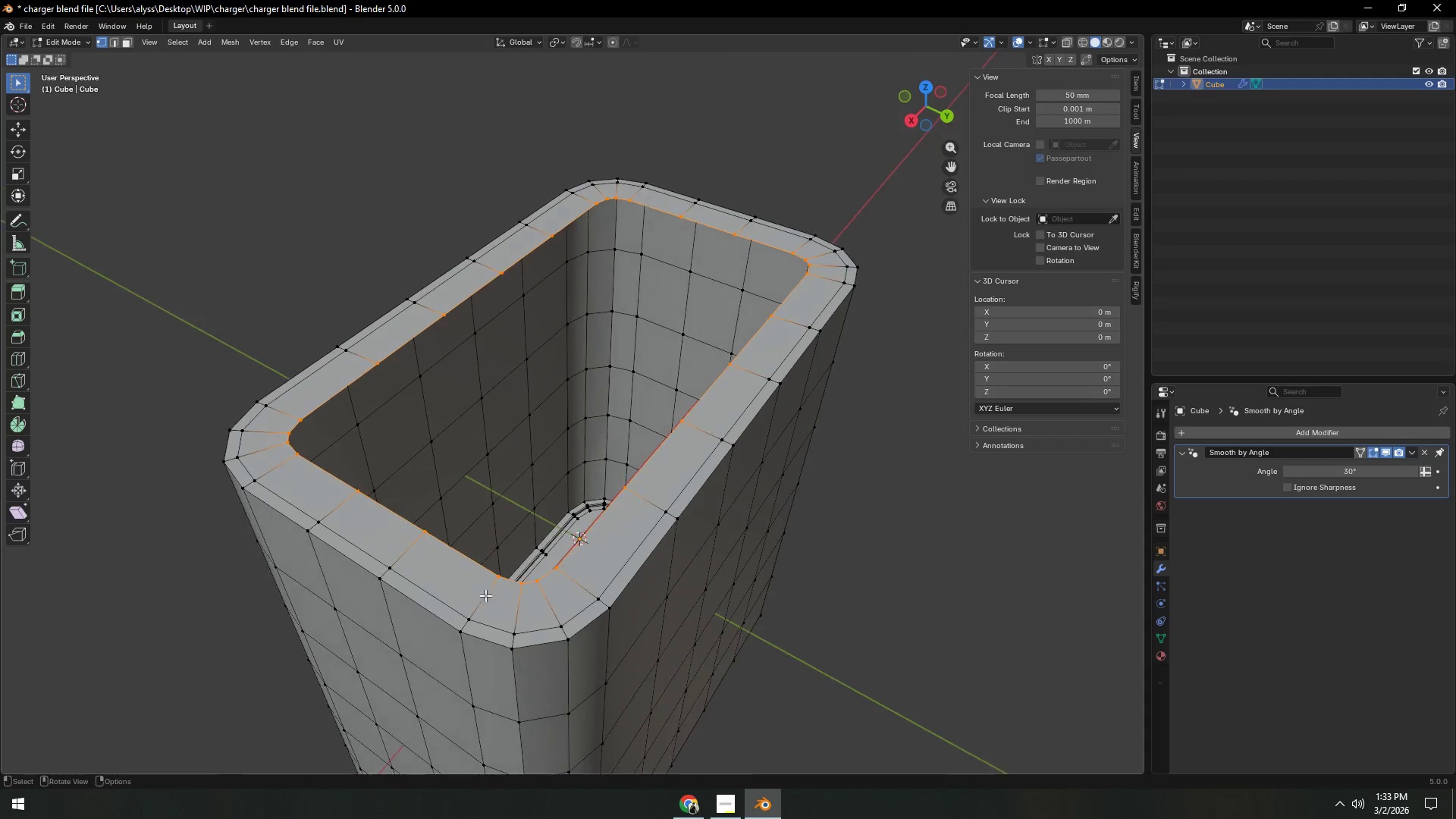 
scroll: coordinate [522, 592], scroll_direction: up, amount: 1.0
 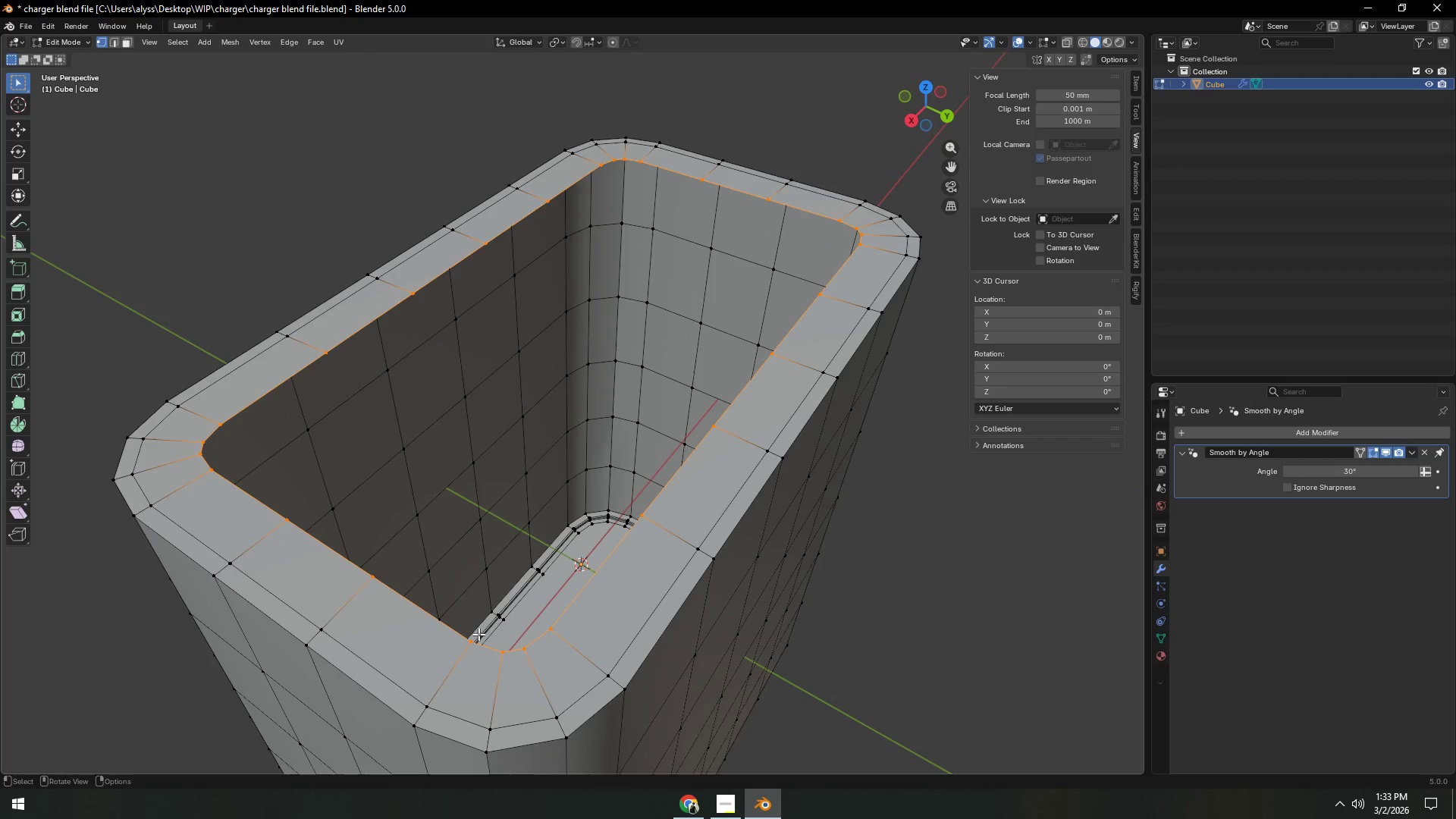 
left_click([472, 639])
 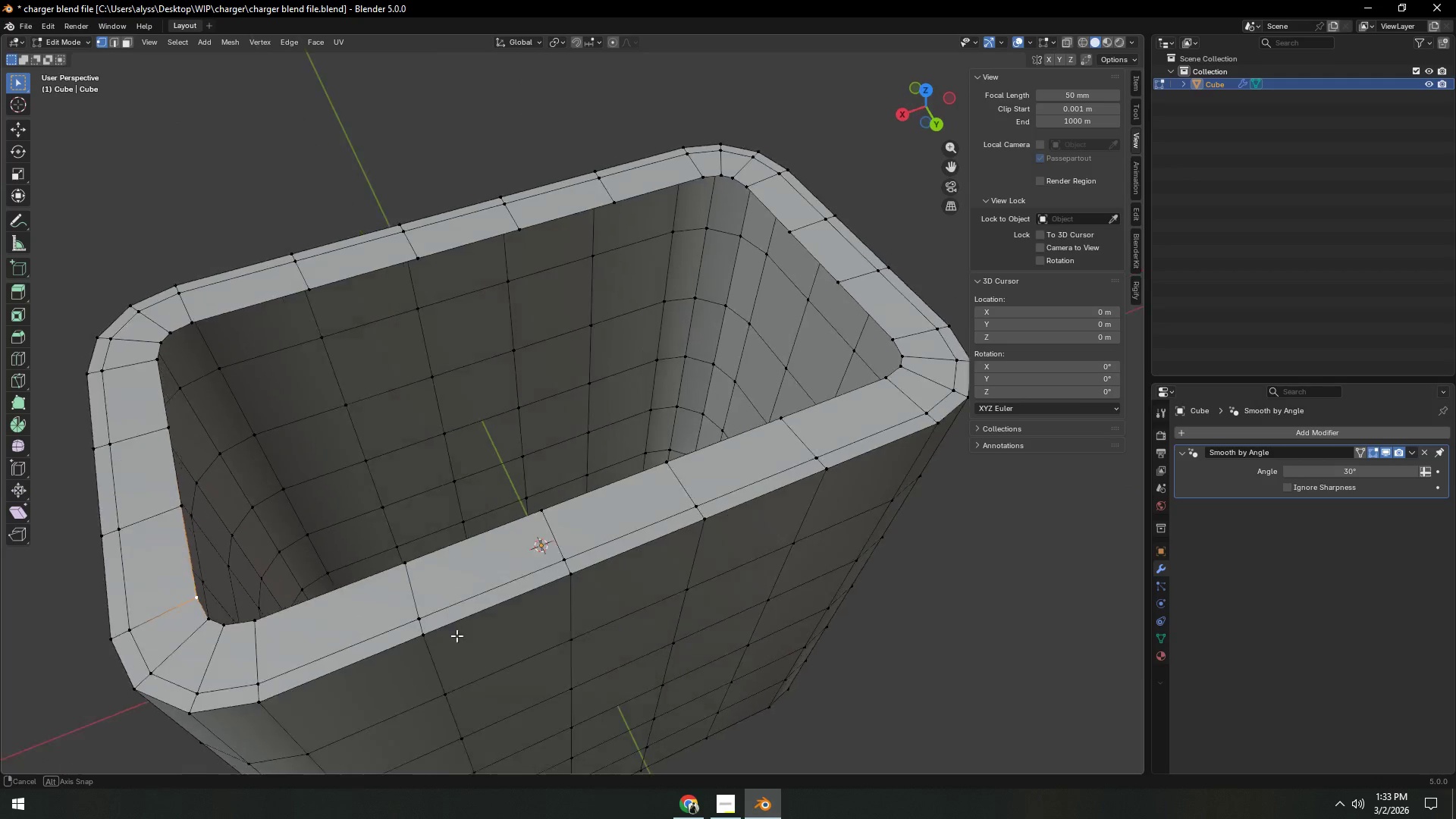 
key(2)
 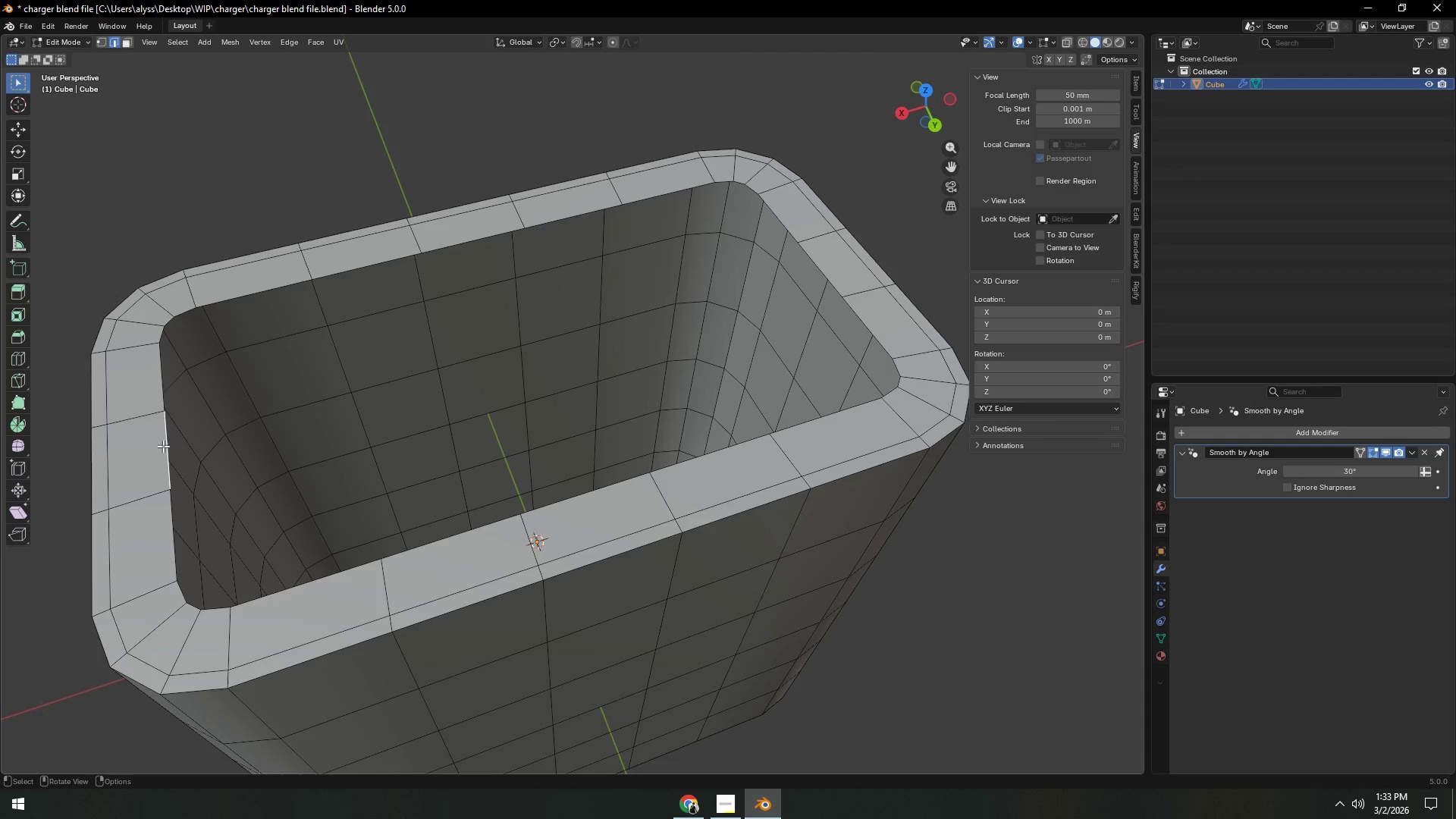 
hold_key(key=ShiftLeft, duration=0.84)
left_click([824, 269])
 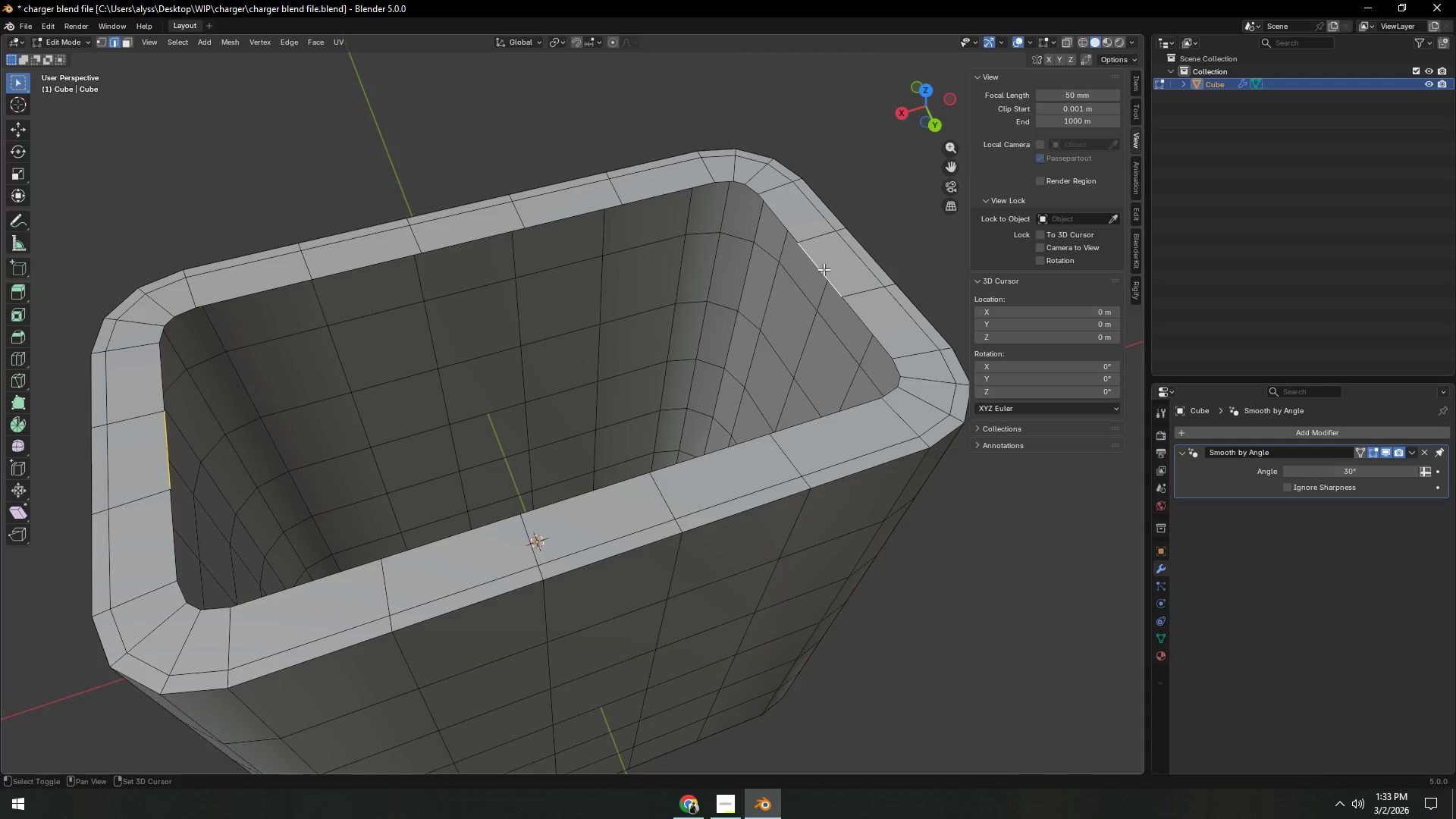 
hold_key(key=ShiftLeft, duration=6.53)
 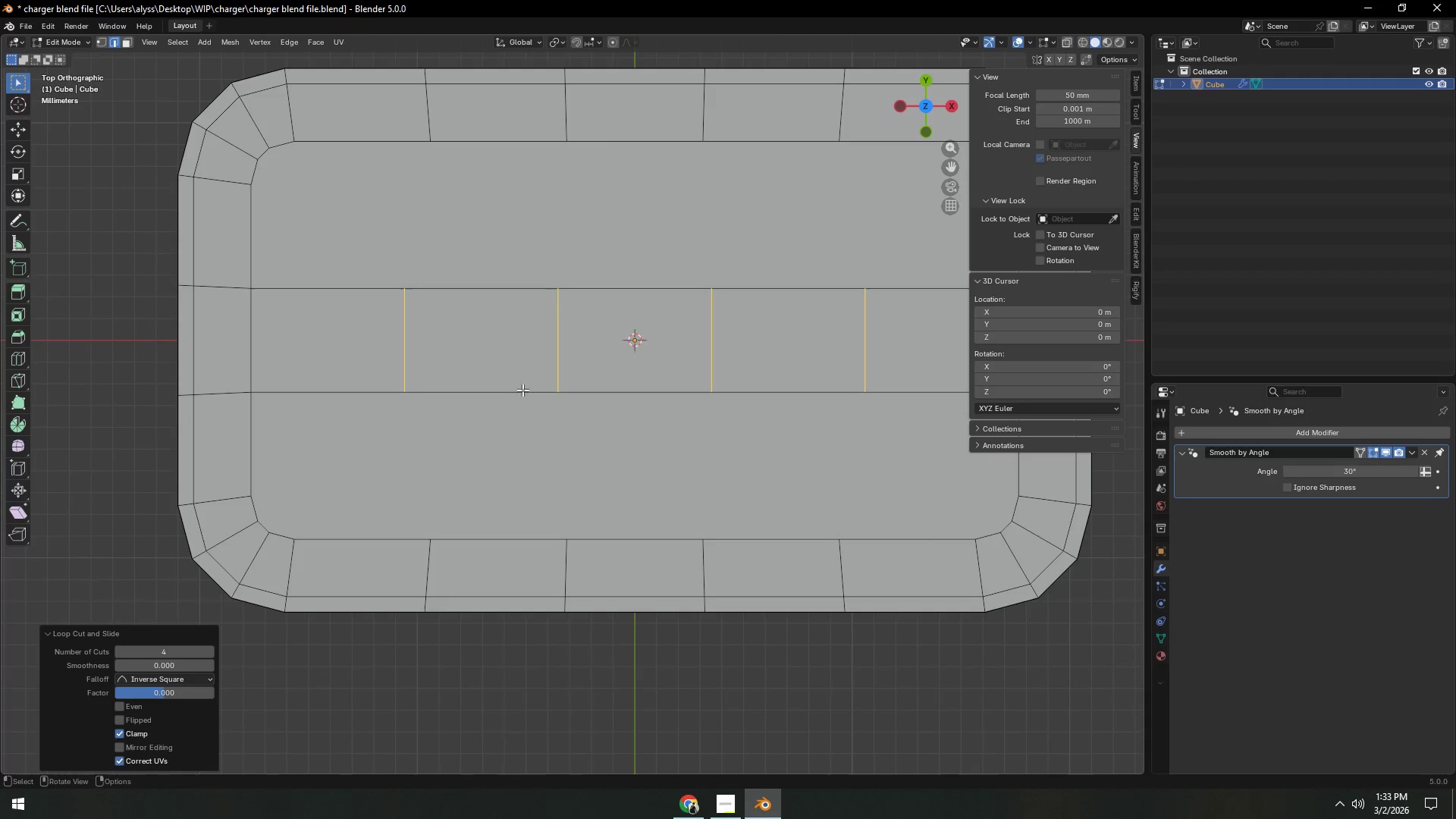 
key(F)
 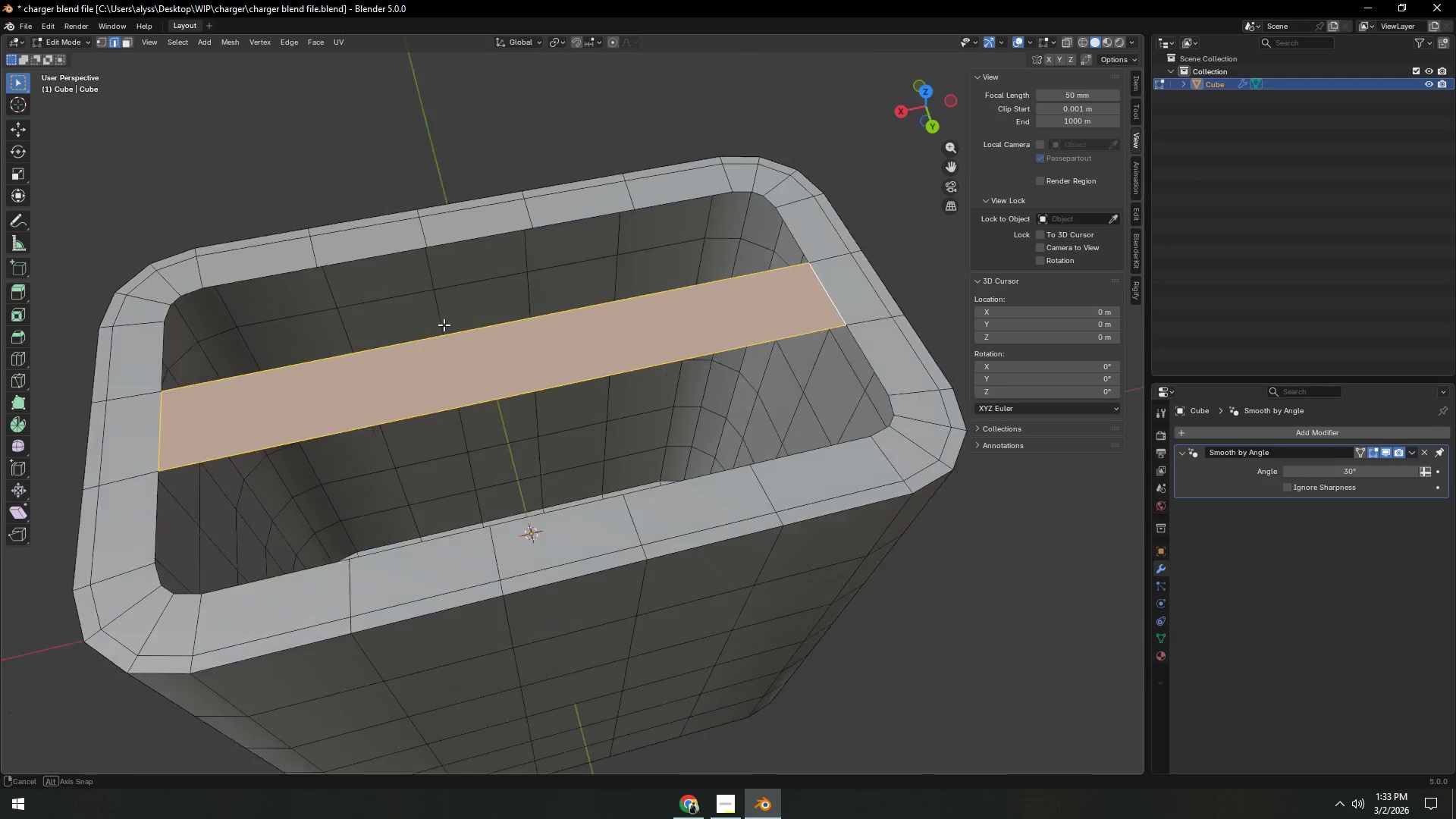 
key(Control+R)
 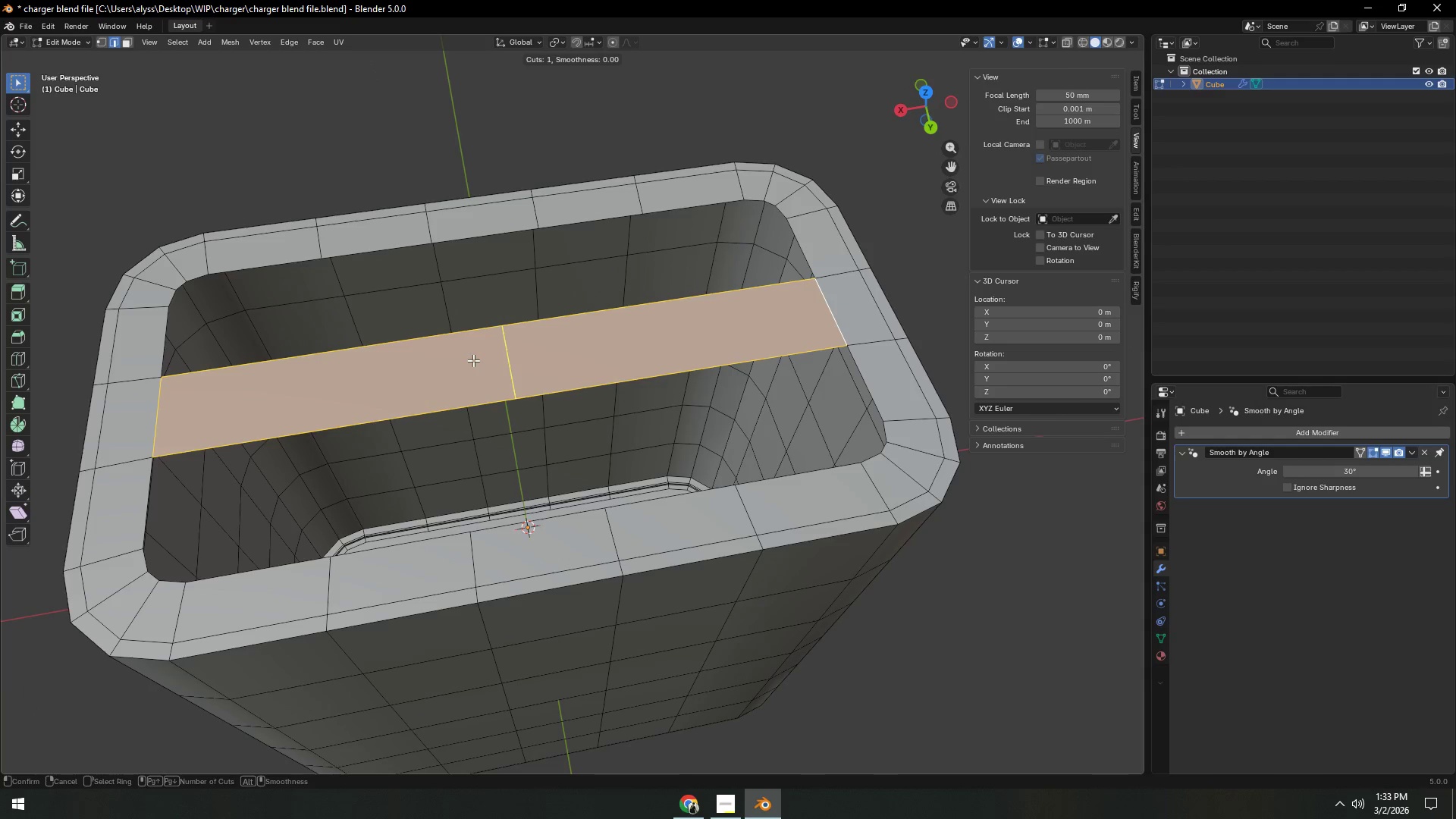 
scroll: coordinate [473, 360], scroll_direction: up, amount: 3.0
 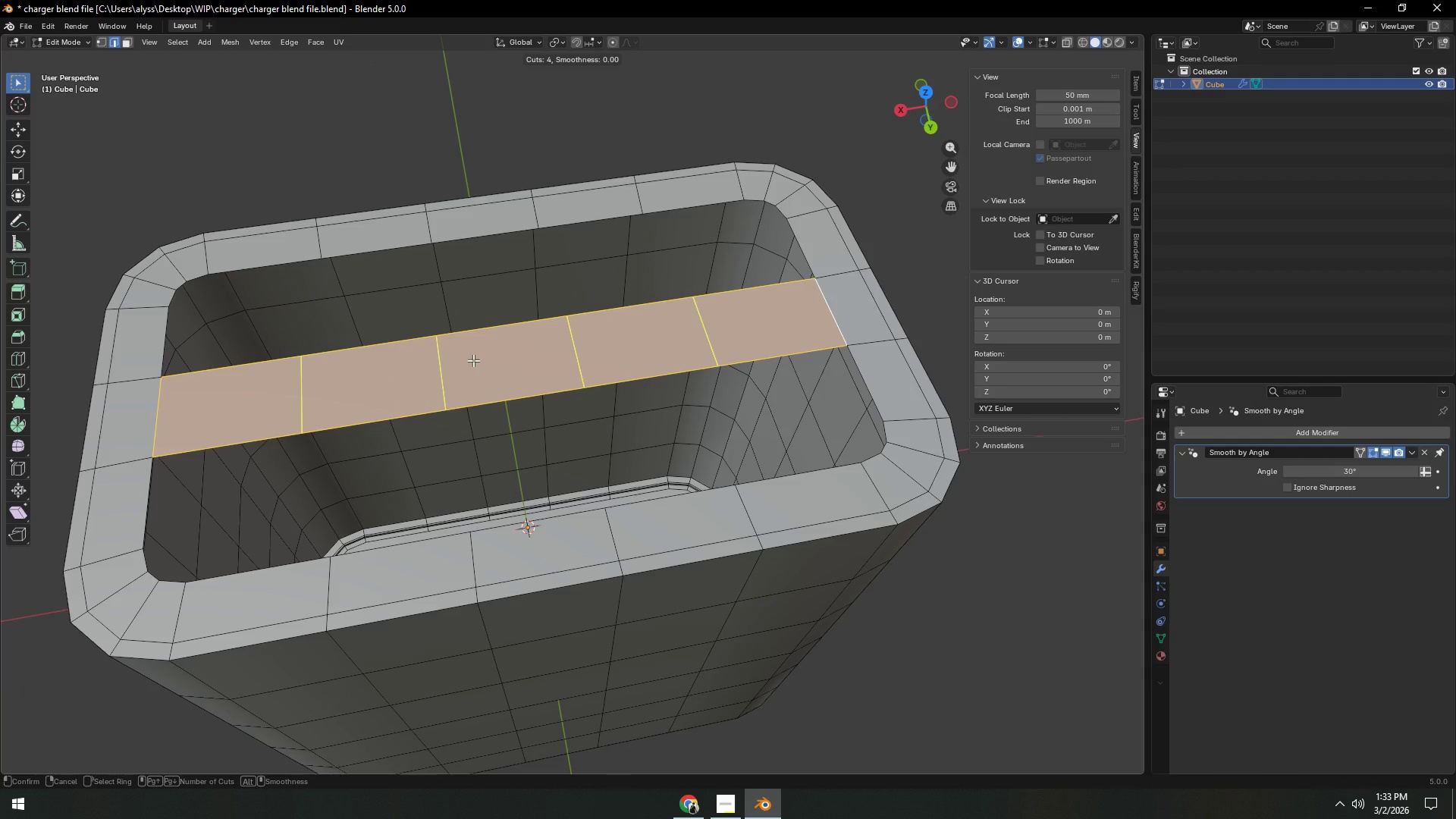 
right_click([473, 360])
 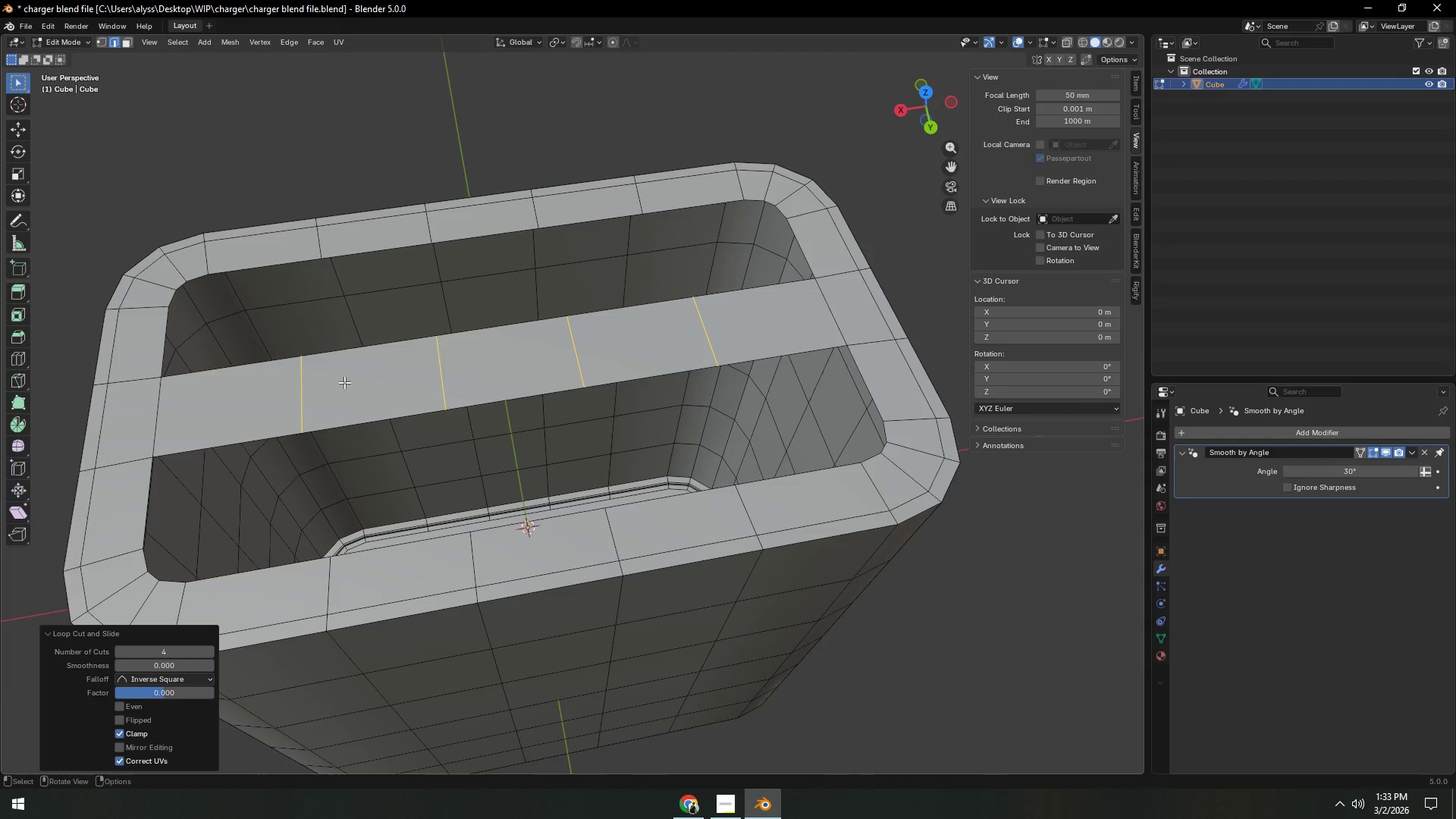 
left_click([473, 360])
 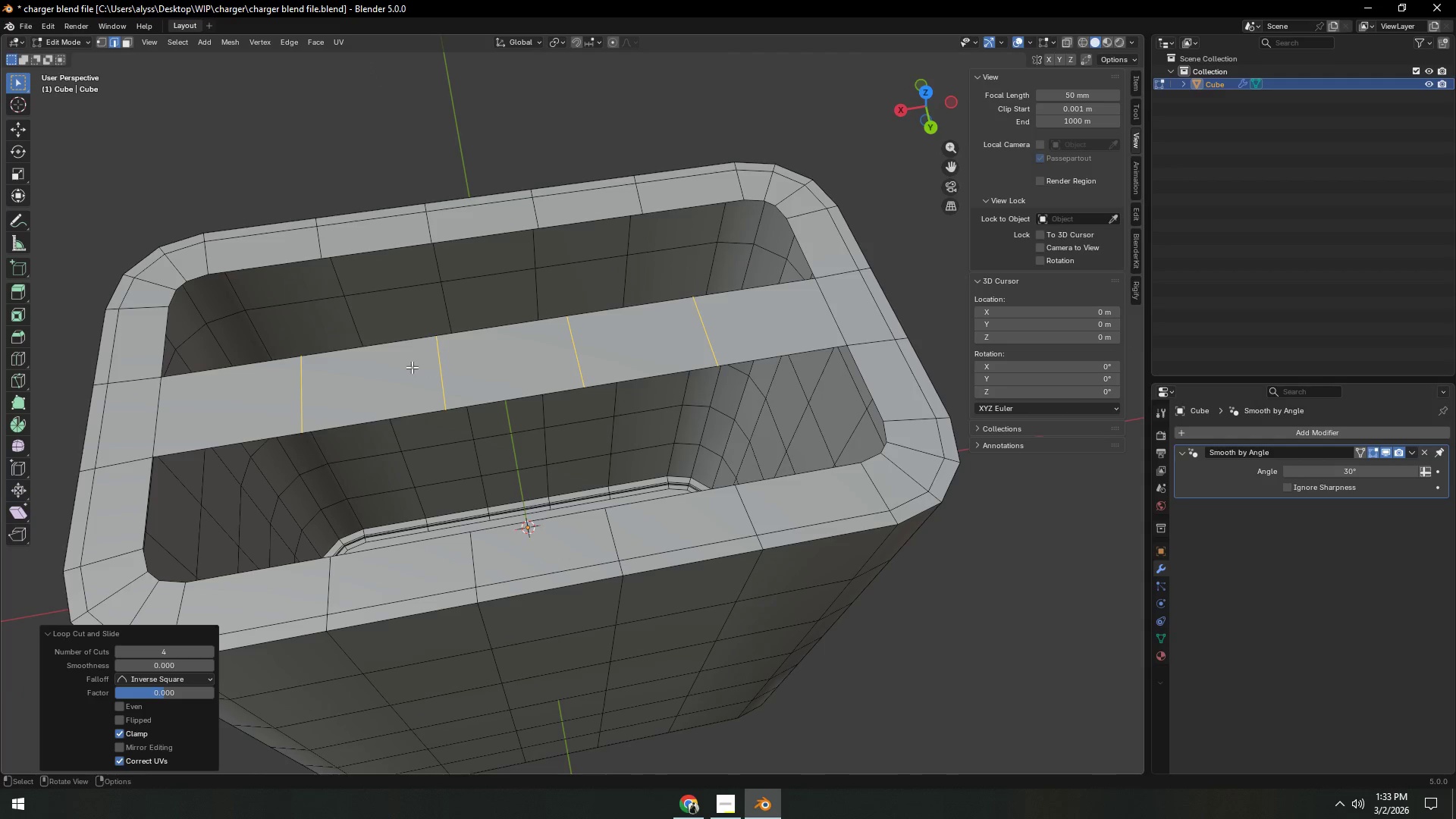 
hold_key(key=Backquote, duration=0.44)
 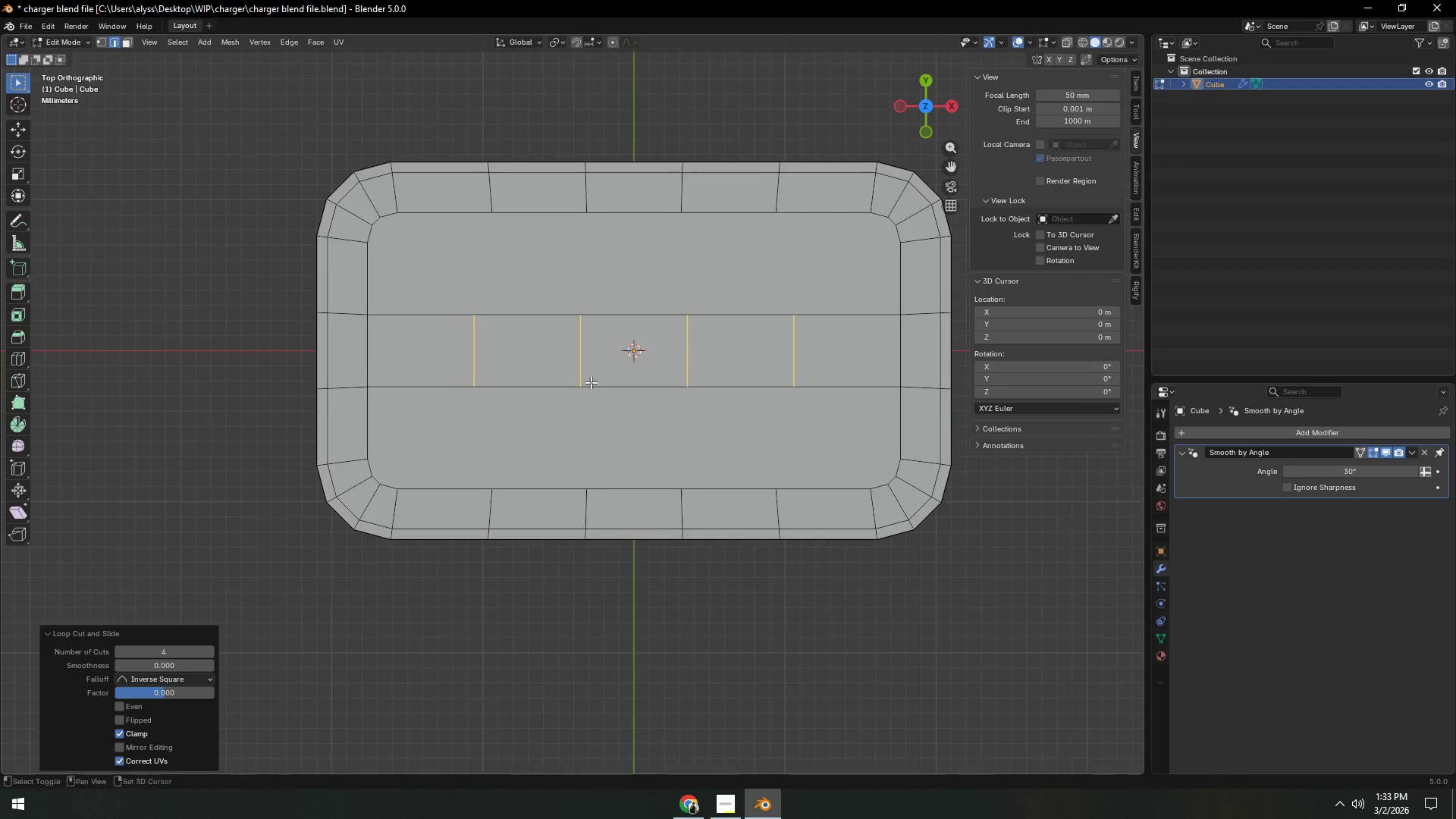 
scroll: coordinate [571, 391], scroll_direction: up, amount: 2.0
 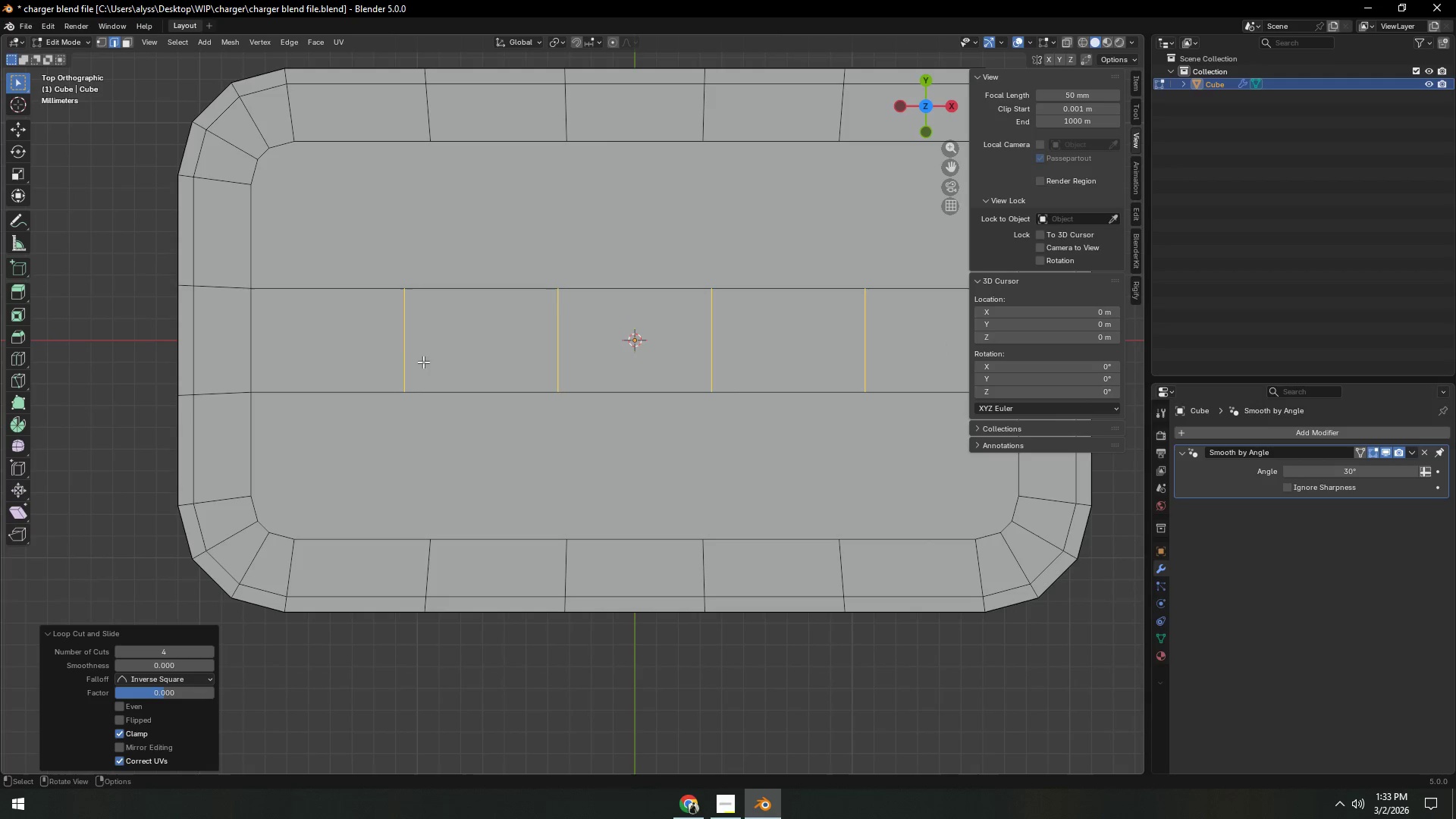 
left_click([394, 344])
 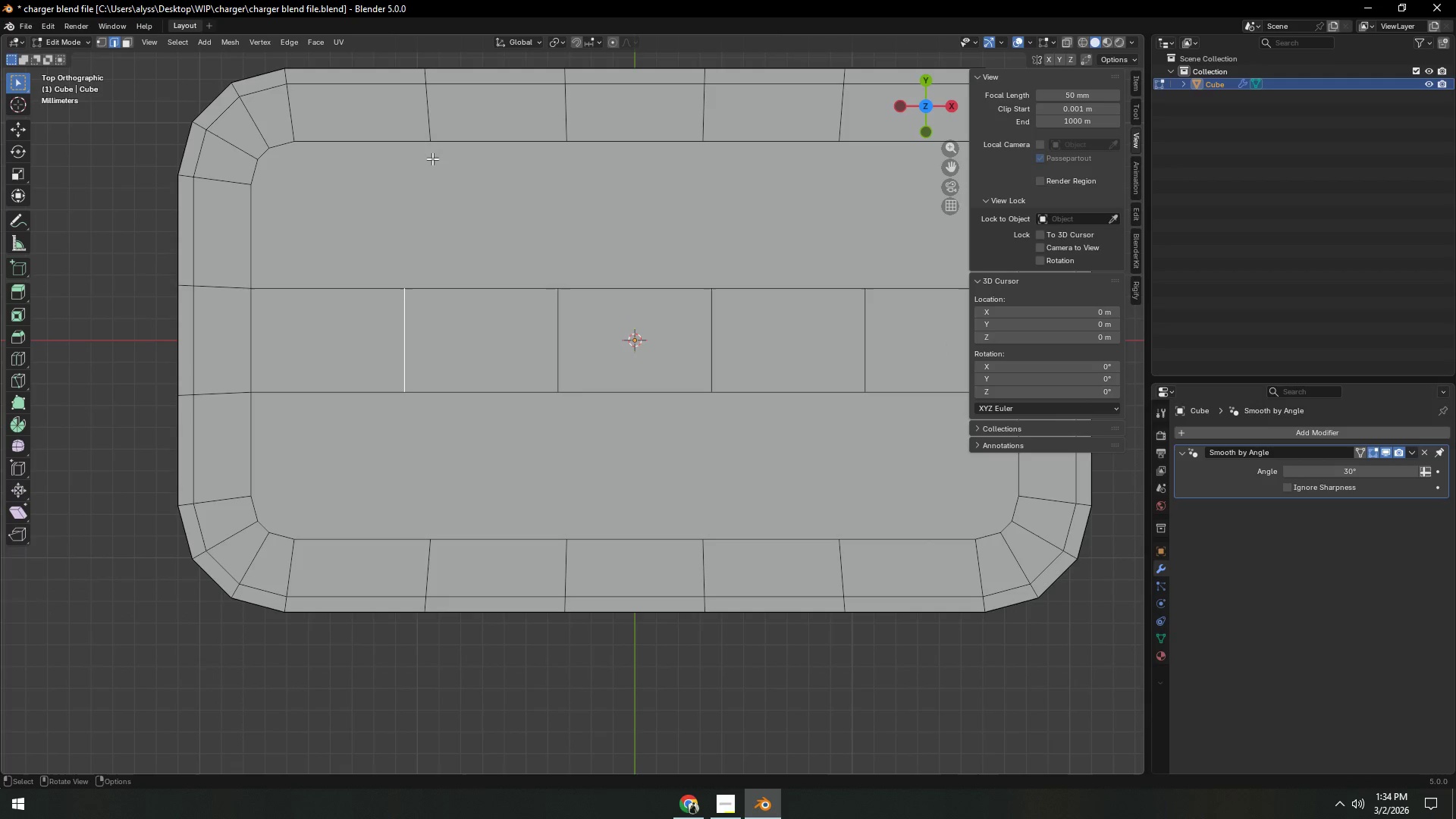 
type(gx)
 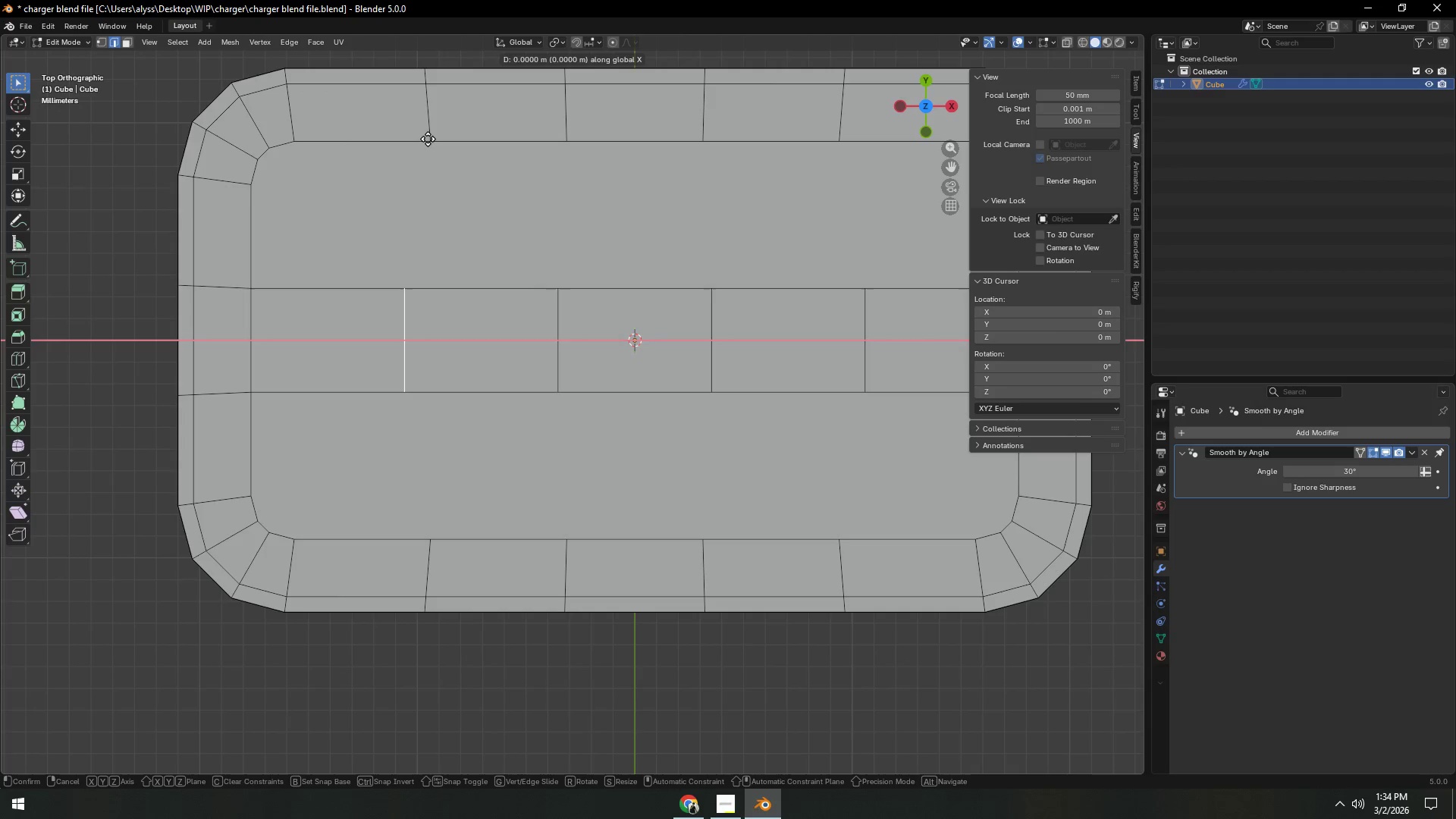 
hold_key(key=ControlLeft, duration=0.52)
right_click([428, 139])
 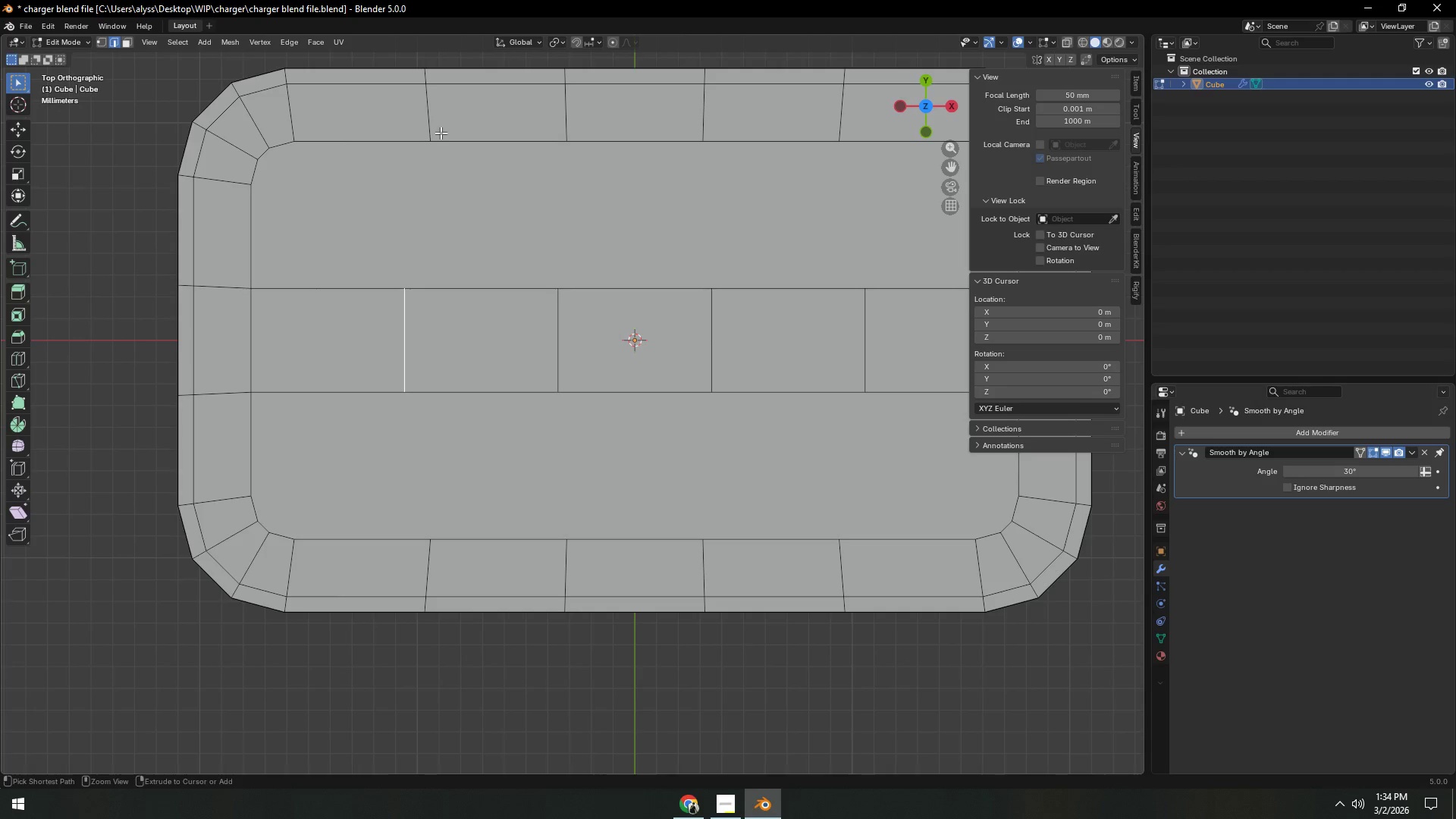 
hold_key(key=ControlLeft, duration=8.31)
left_click([591, 41])
 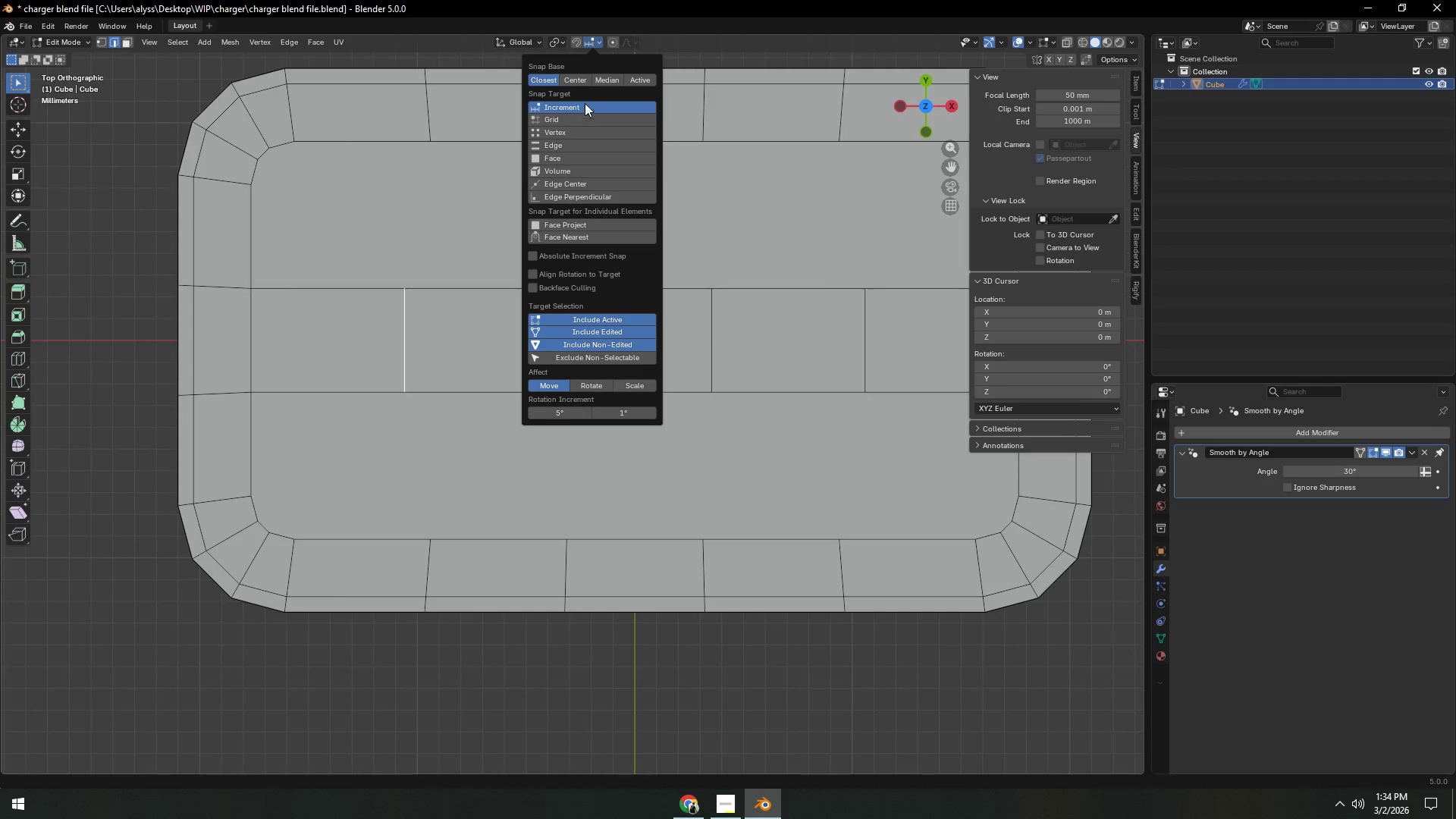 
left_click([632, 77])
 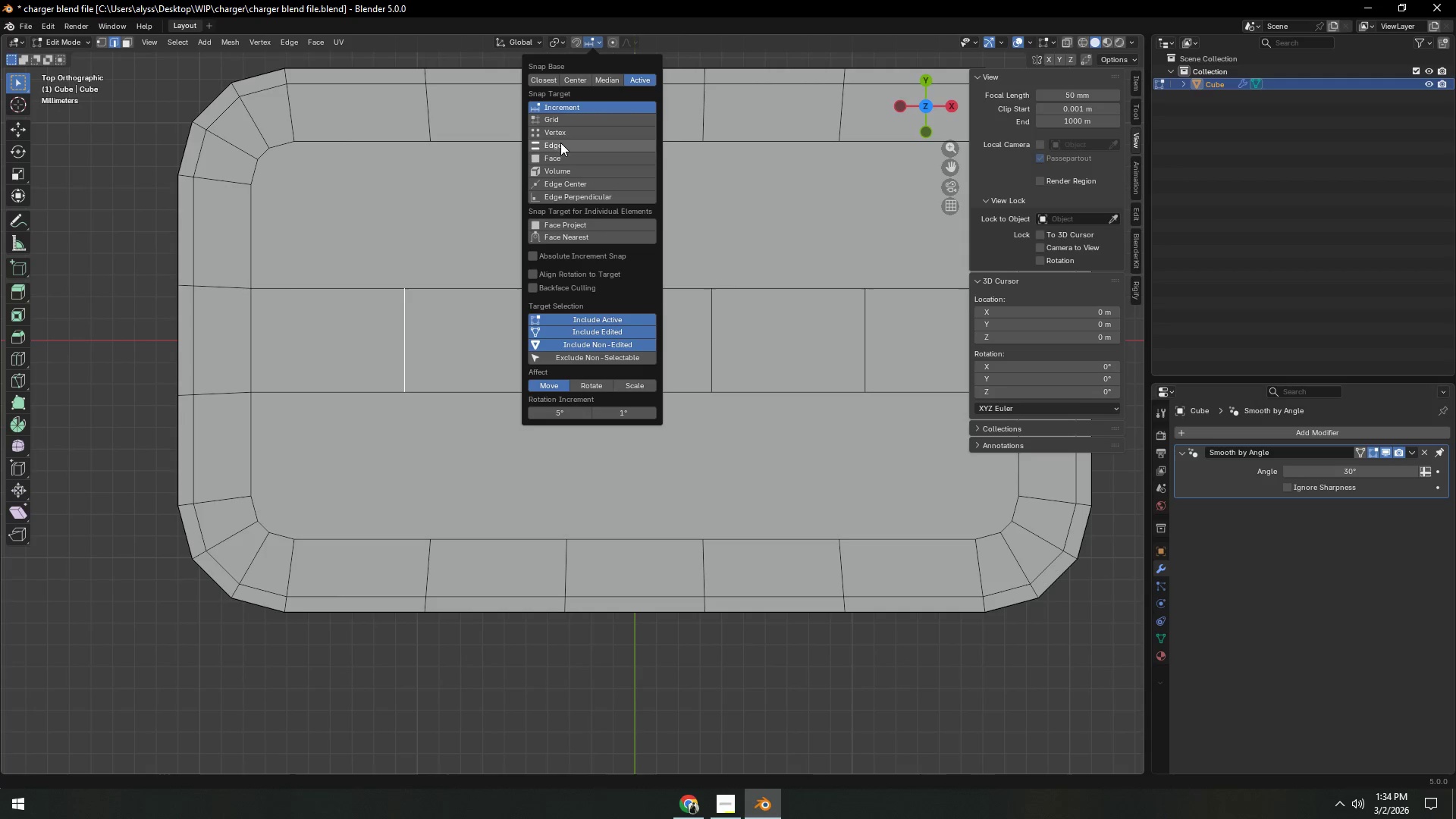 
left_click([560, 134])
 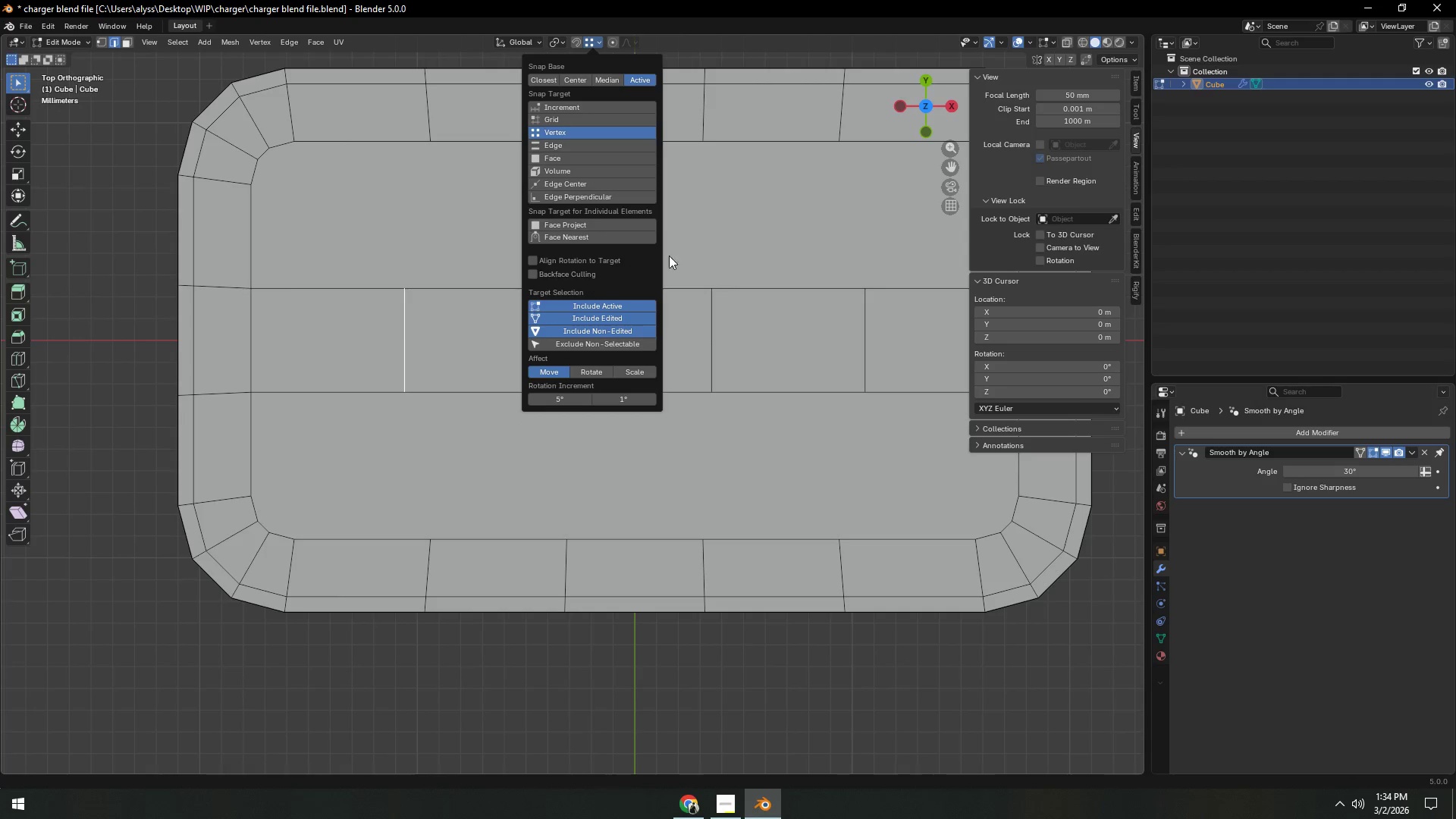 
left_click([762, 227])
 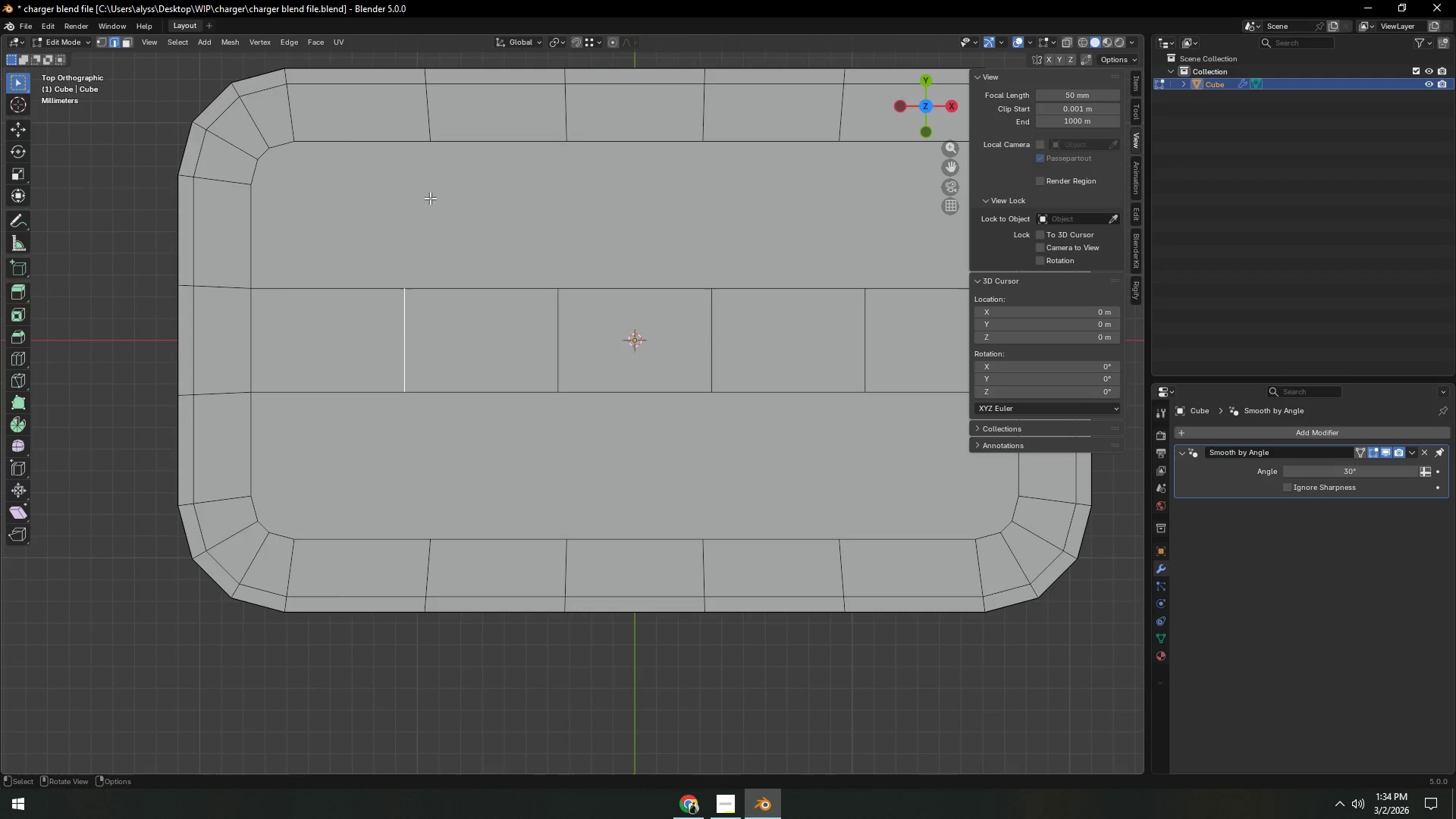 
type(gx)
 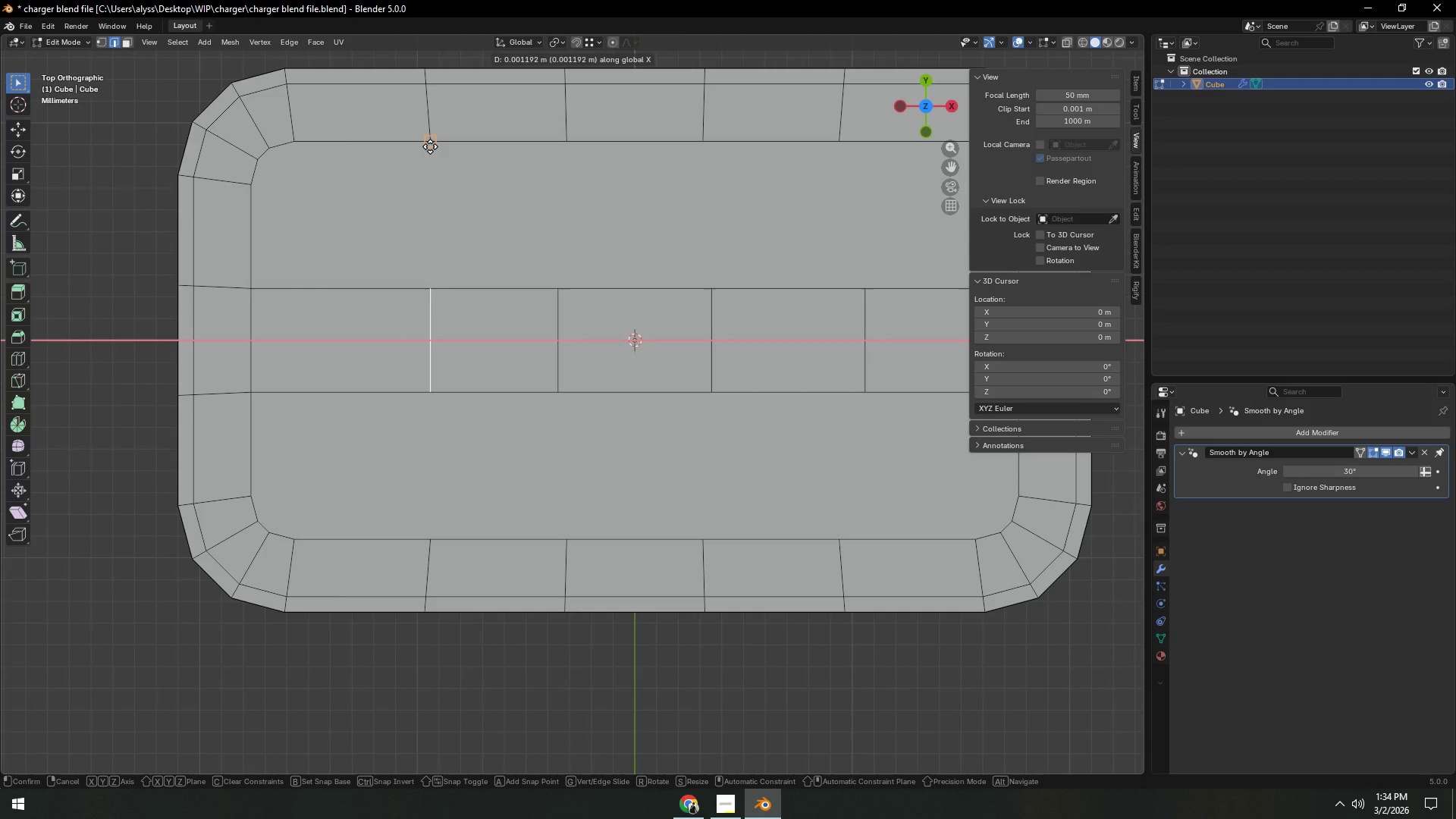 
hold_key(key=ControlLeft, duration=0.45)
left_click([430, 146])
 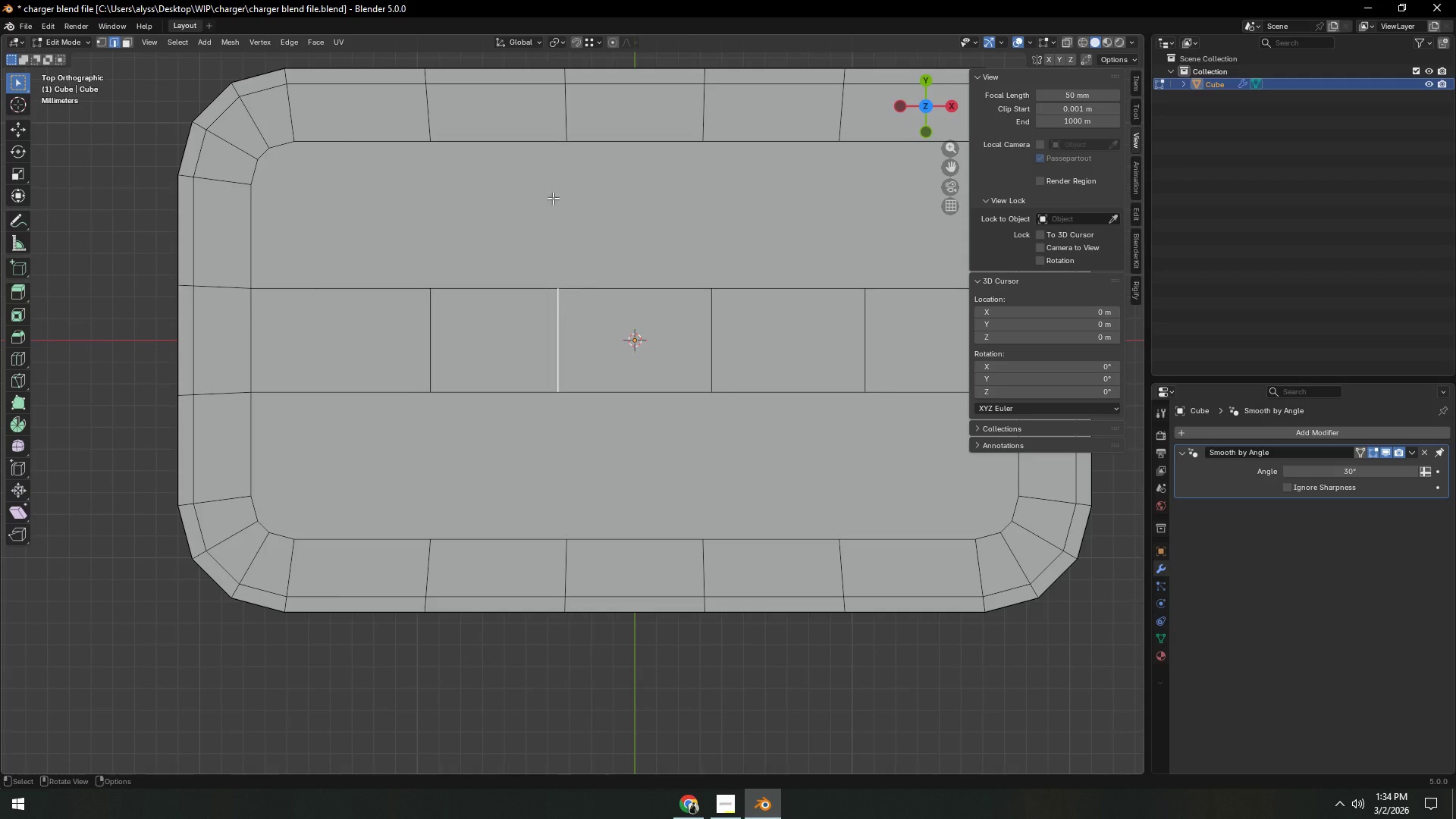 
type(gx)
 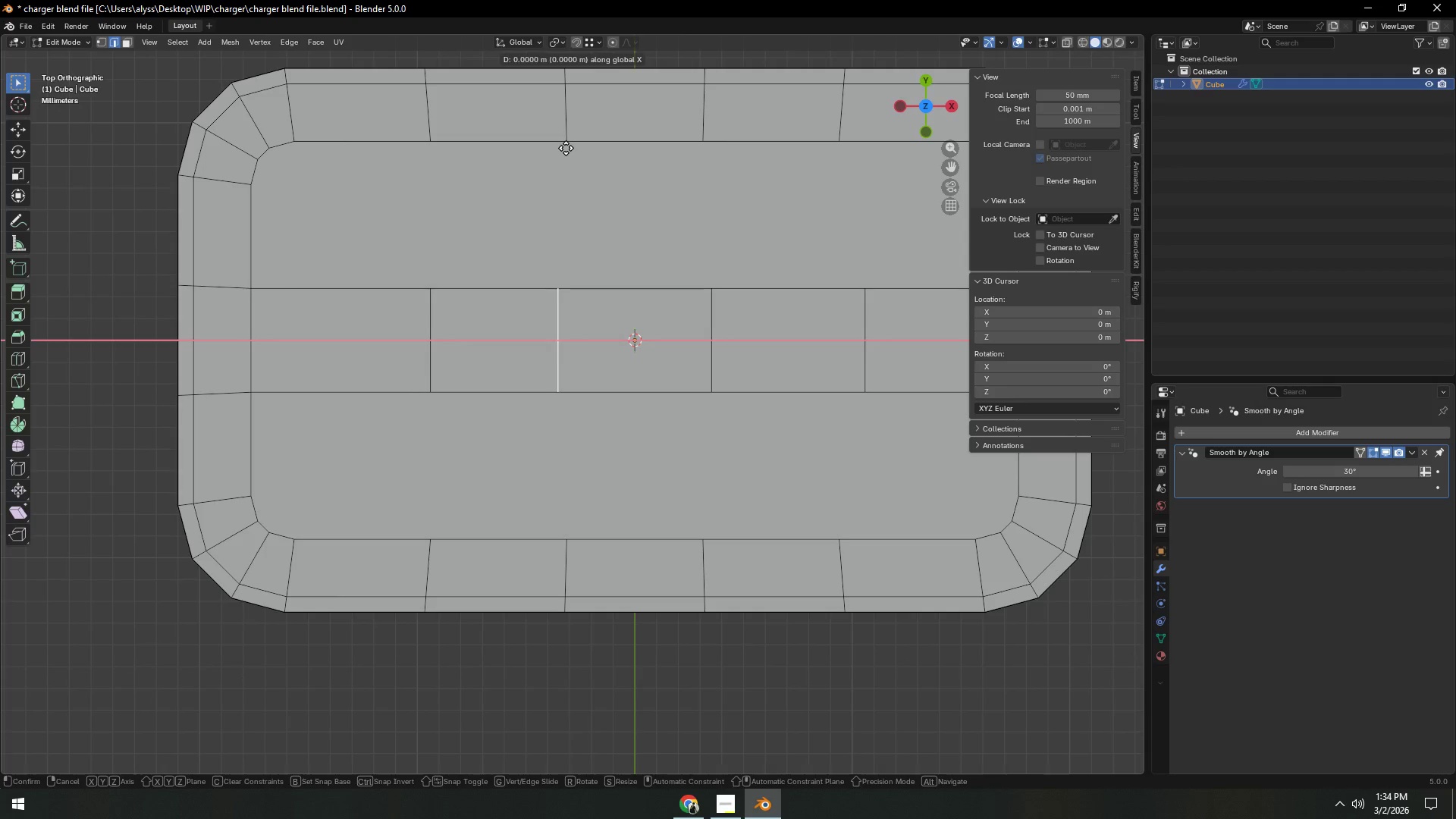 
hold_key(key=ControlLeft, duration=0.36)
left_click([566, 148])
 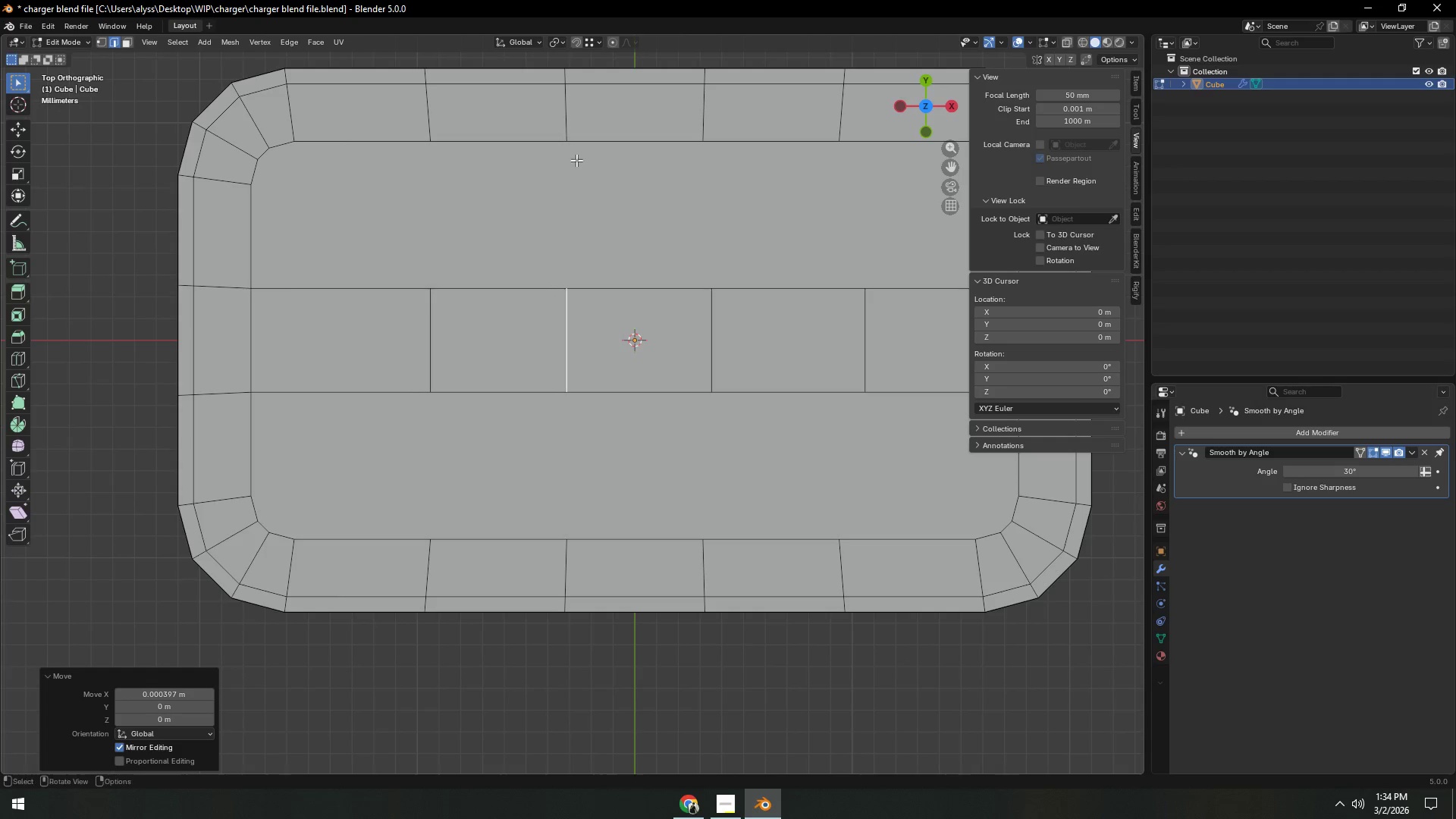 
hold_key(key=ShiftLeft, duration=0.38)
 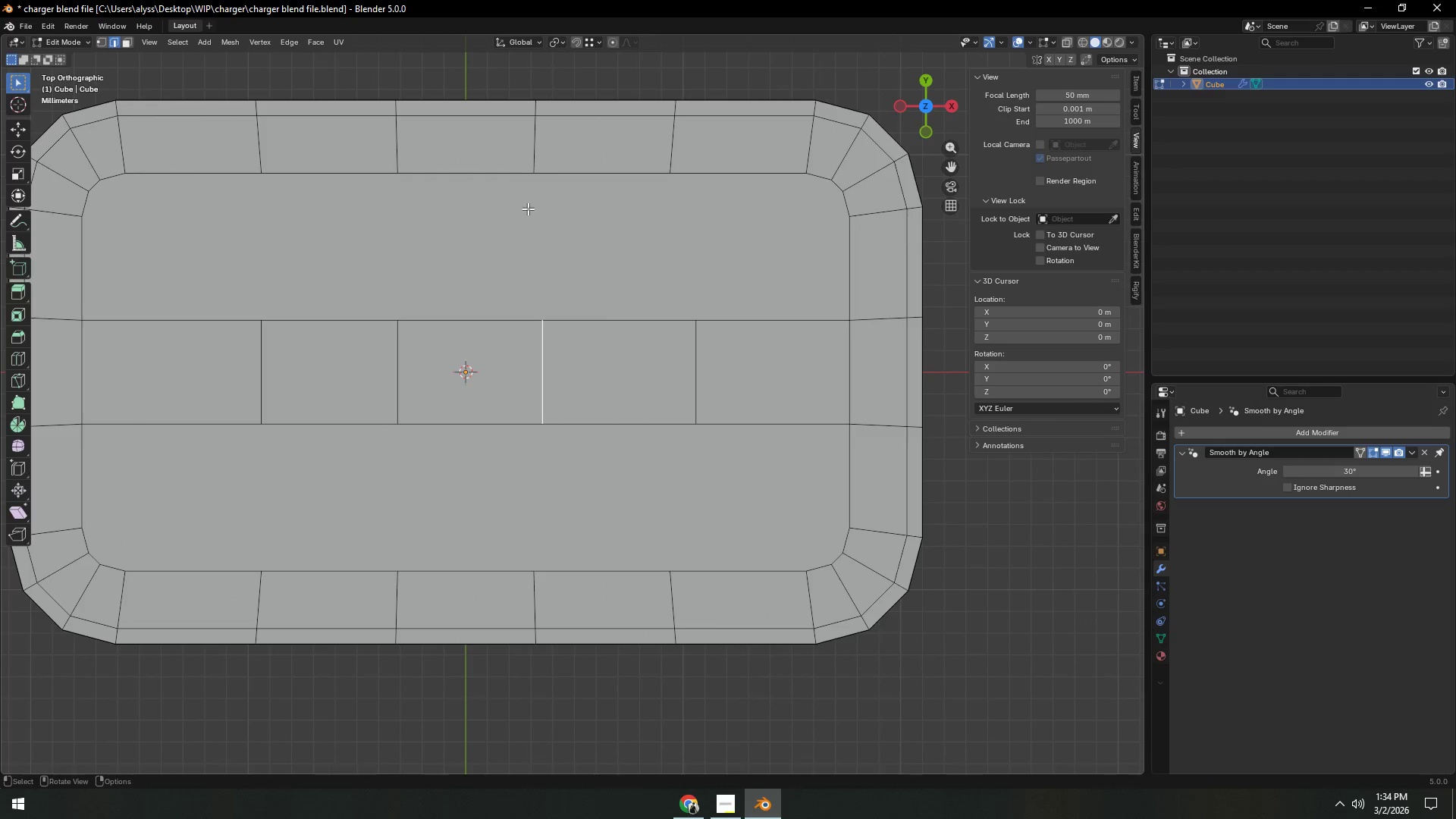 
type(gx)
 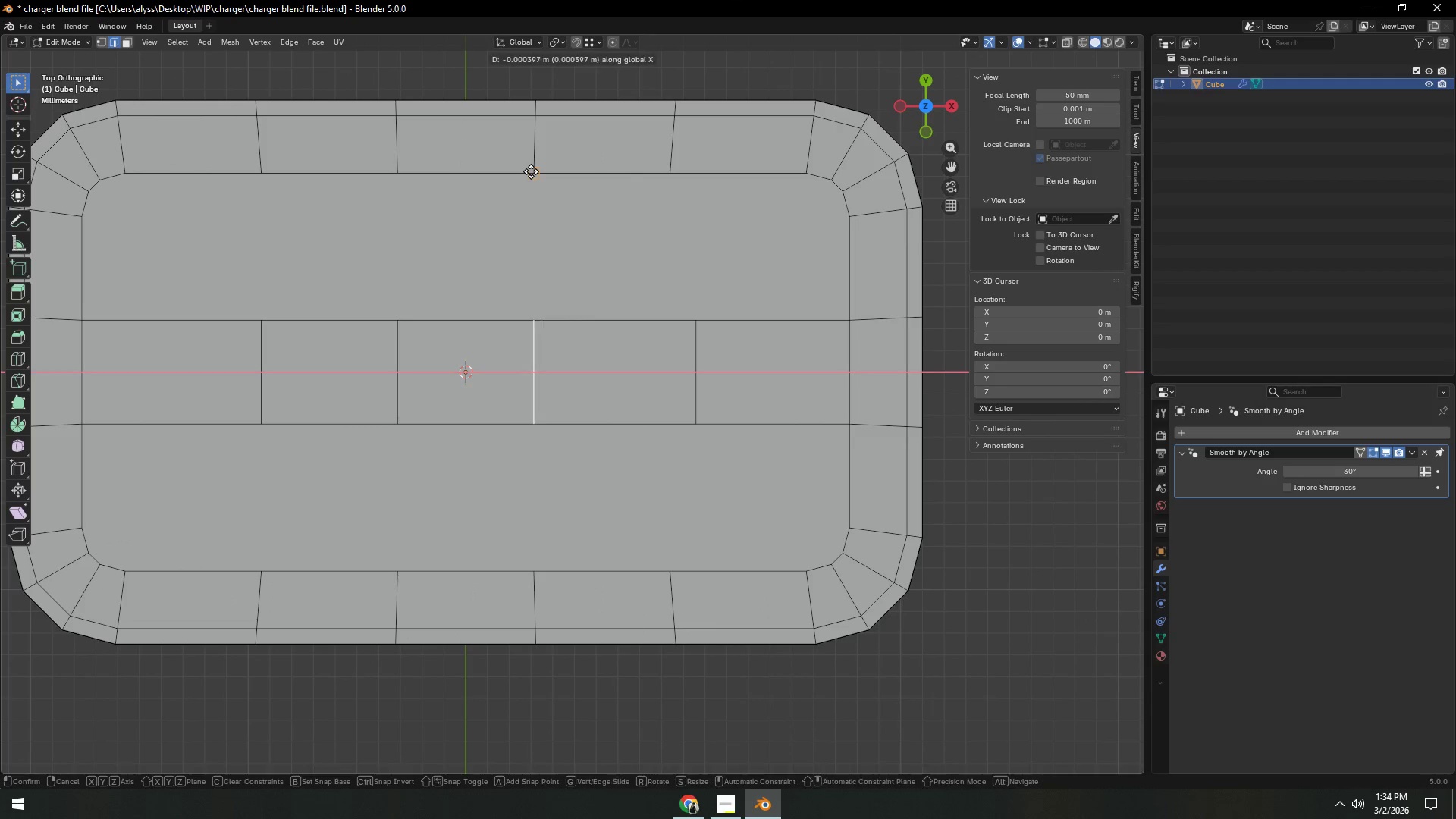 
hold_key(key=ControlLeft, duration=0.34)
left_click([531, 171])
 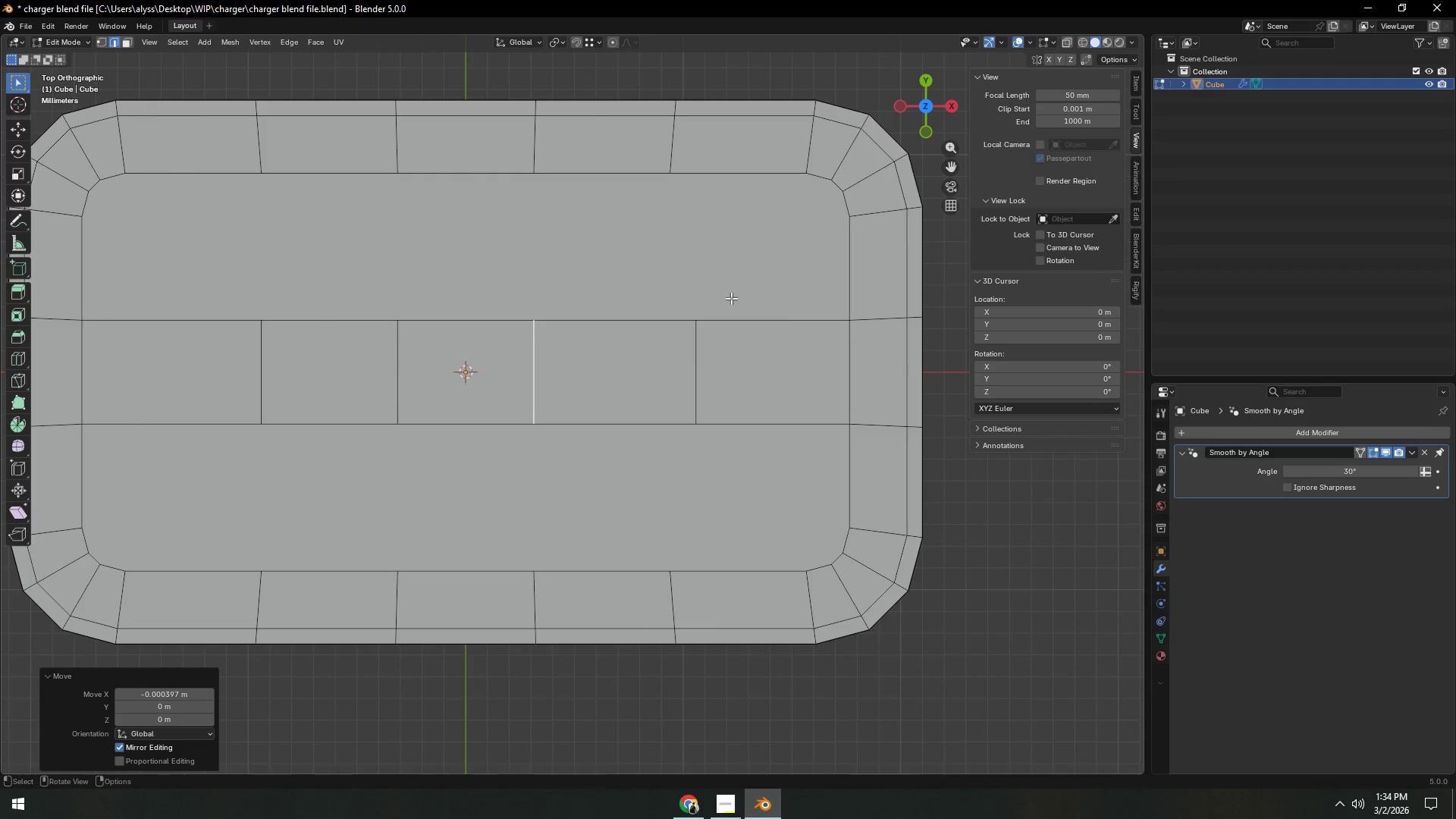 
left_click([701, 350])
 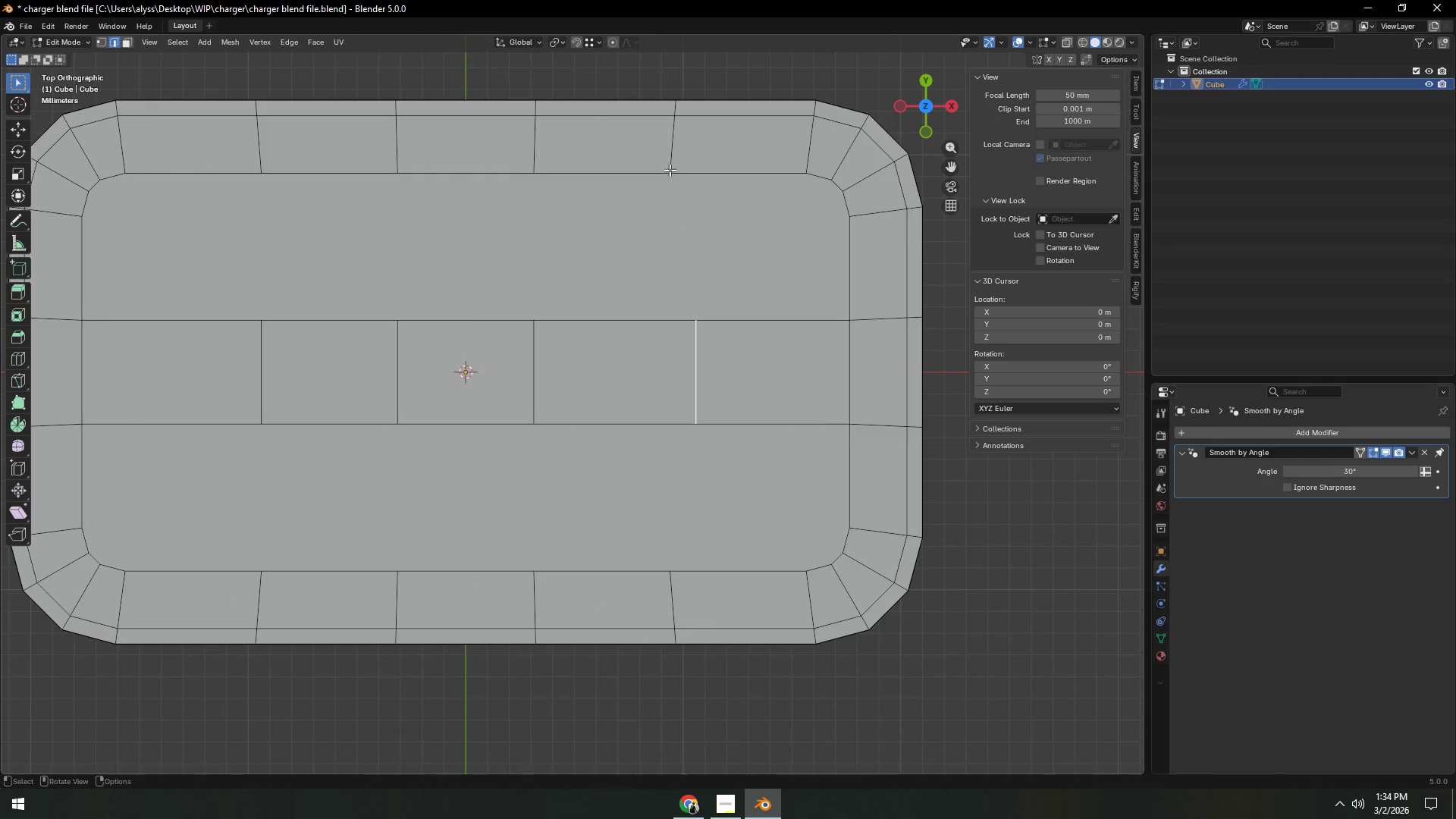 
type(gx)
 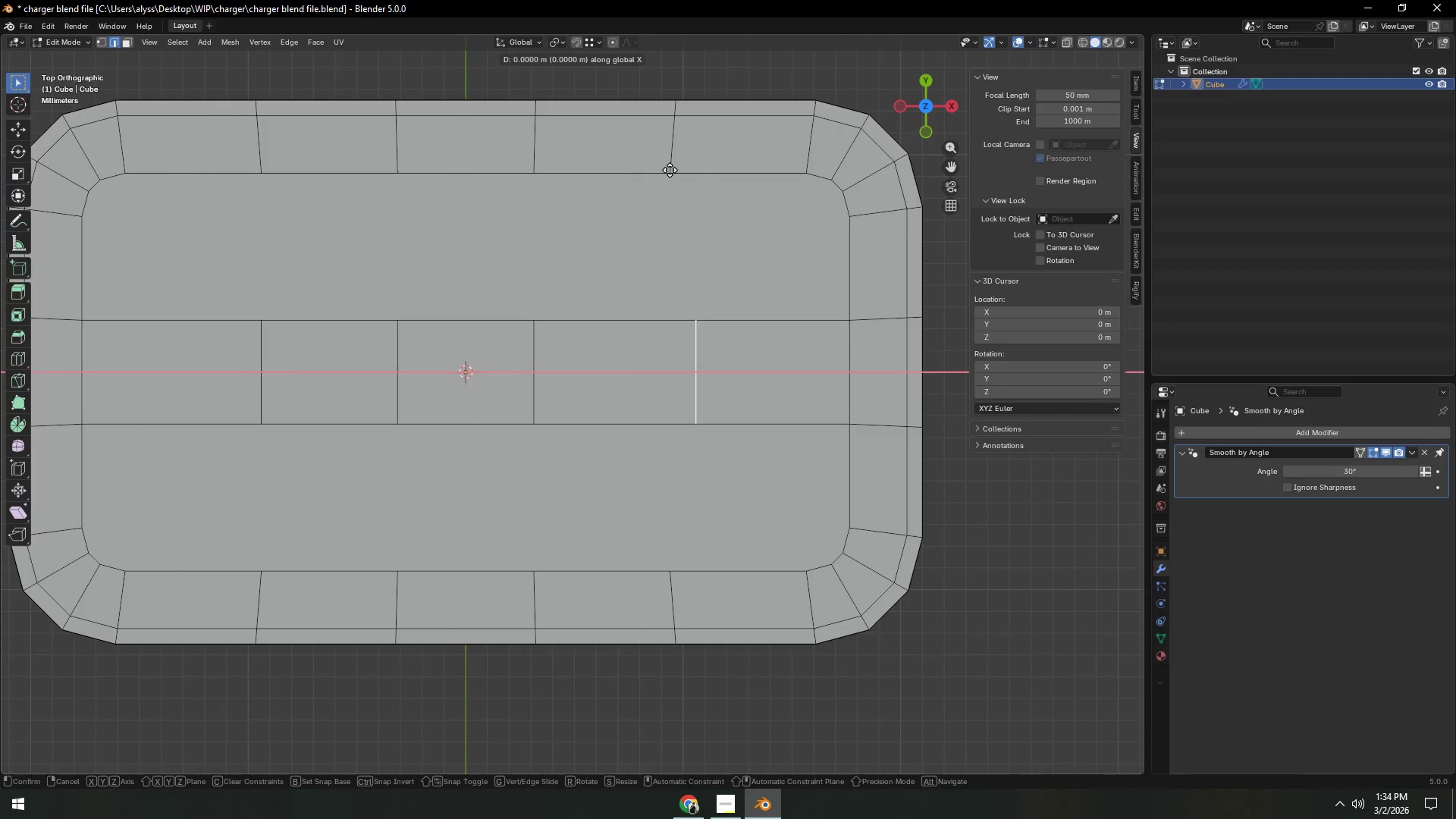 
hold_key(key=ControlLeft, duration=0.44)
left_click([670, 170])
 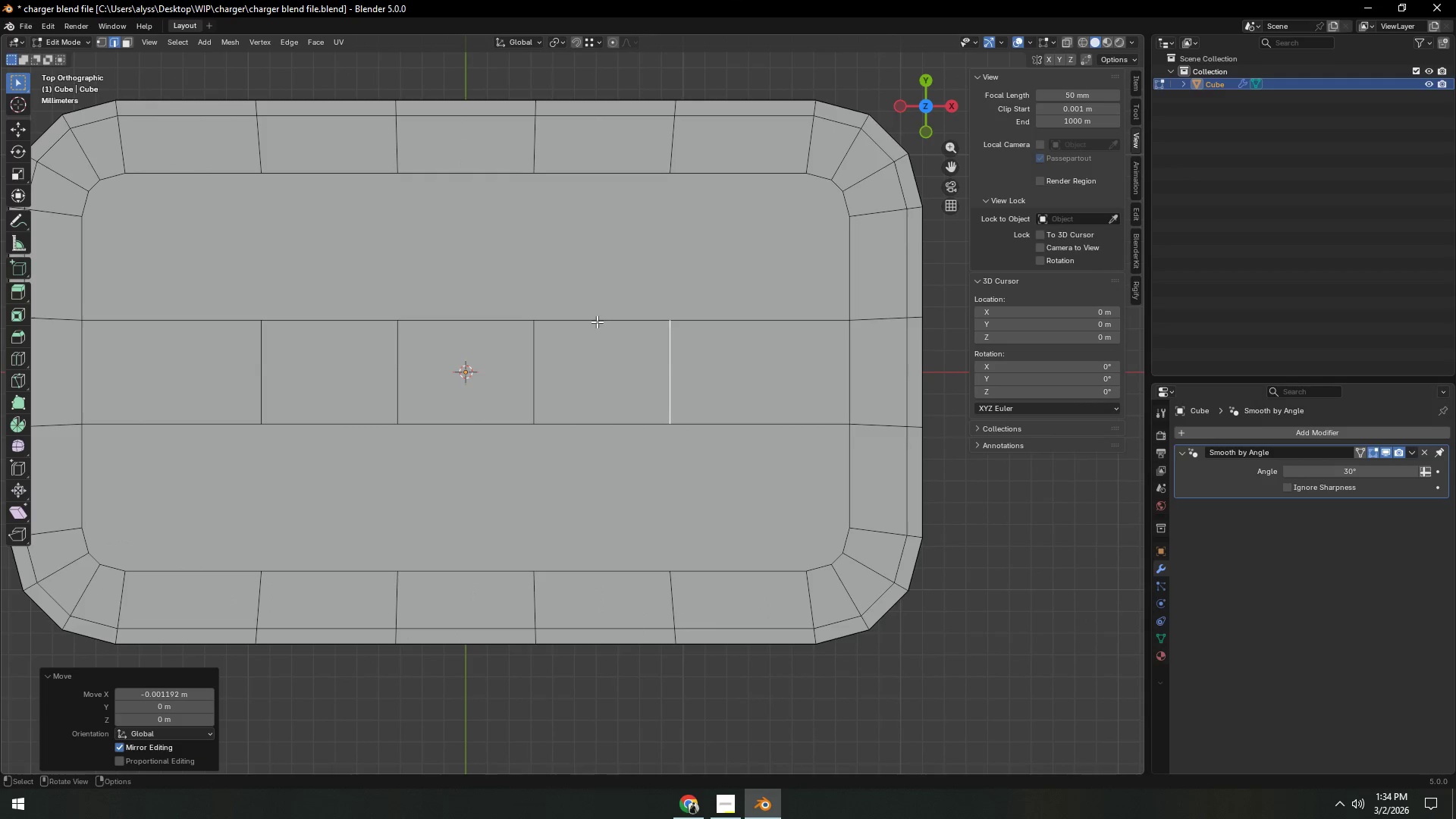 
hold_key(key=ShiftLeft, duration=0.42)
 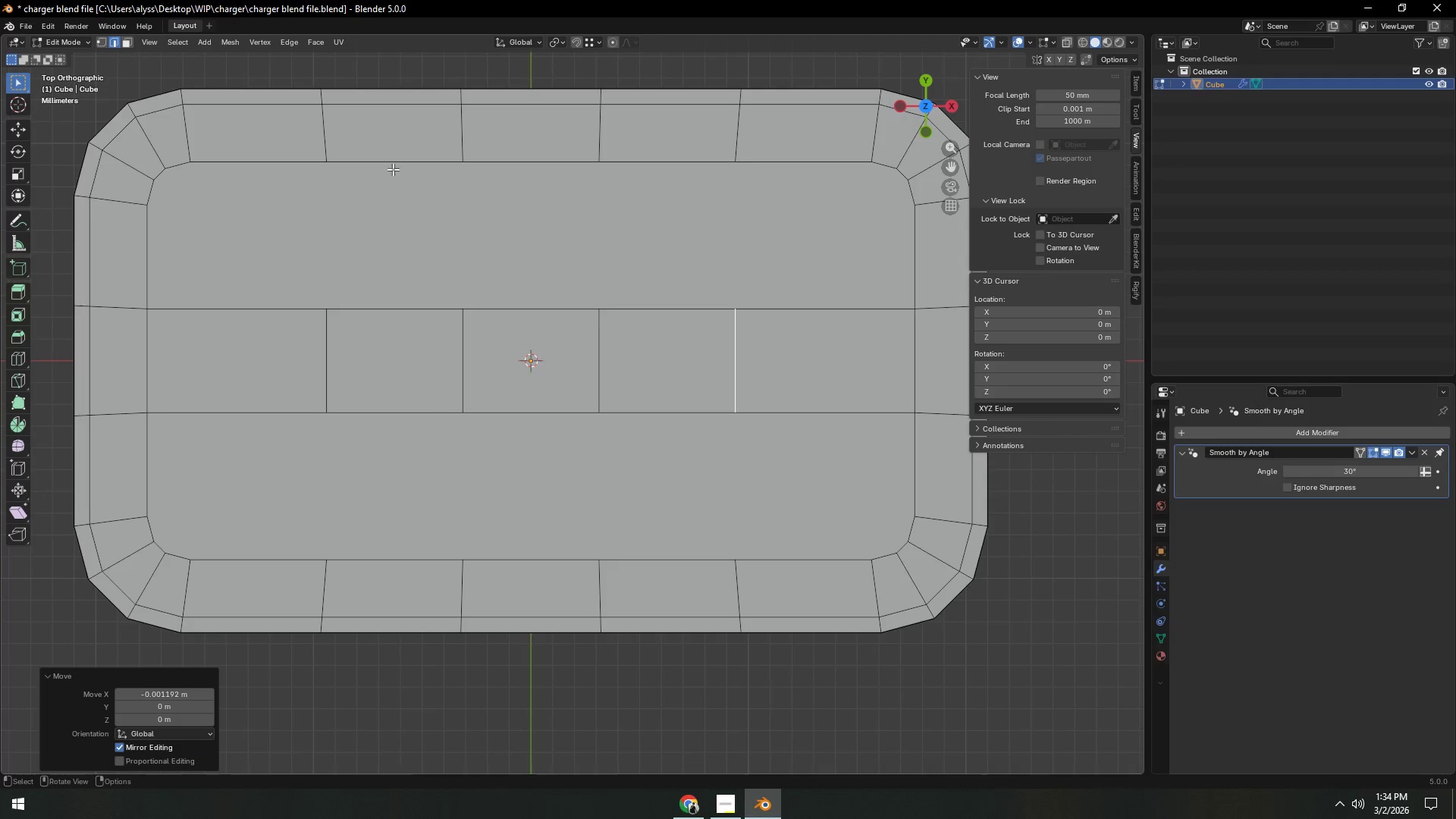 
left_click([394, 164])
 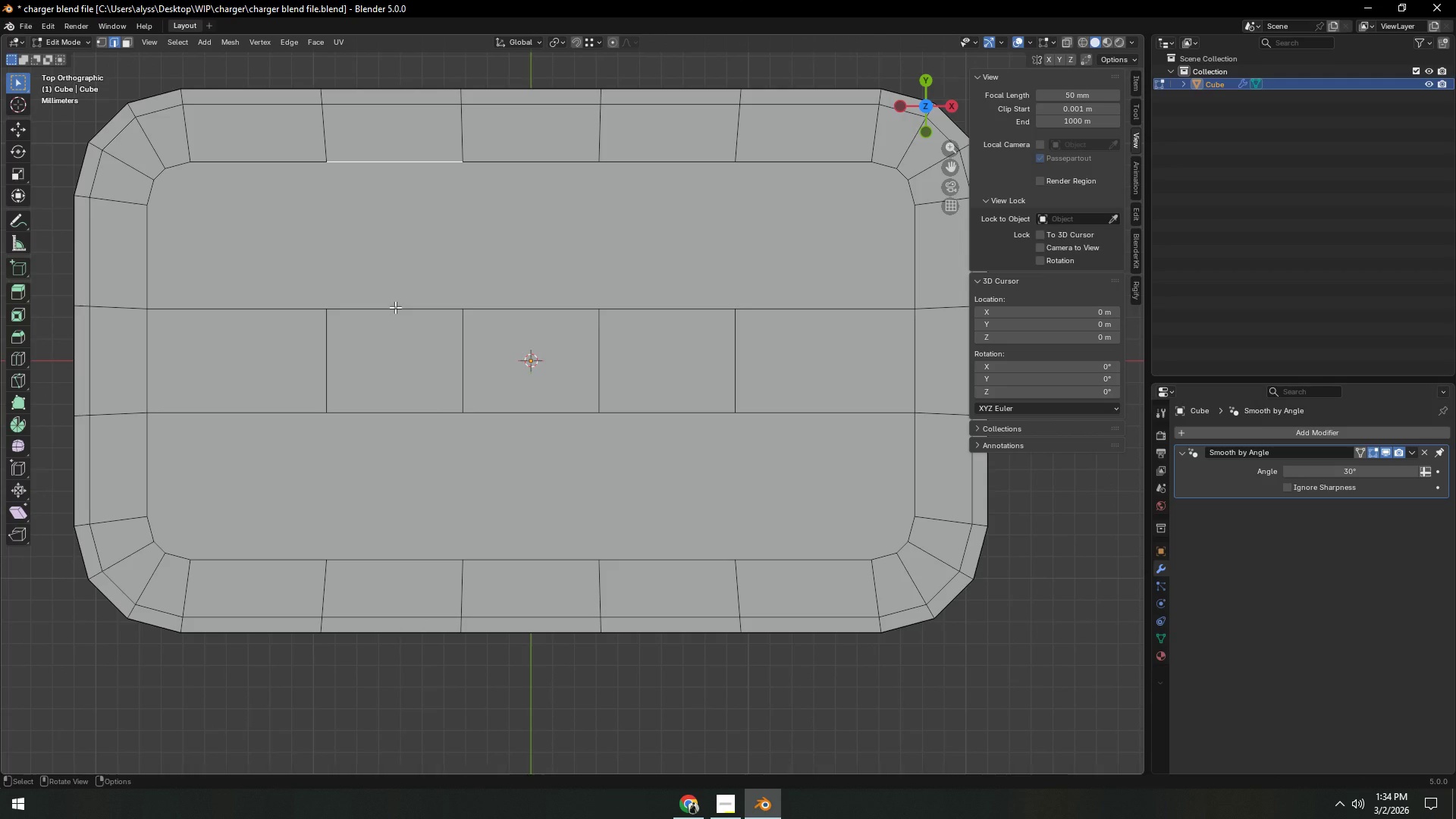 
hold_key(key=ShiftLeft, duration=0.81)
left_click([395, 307])
 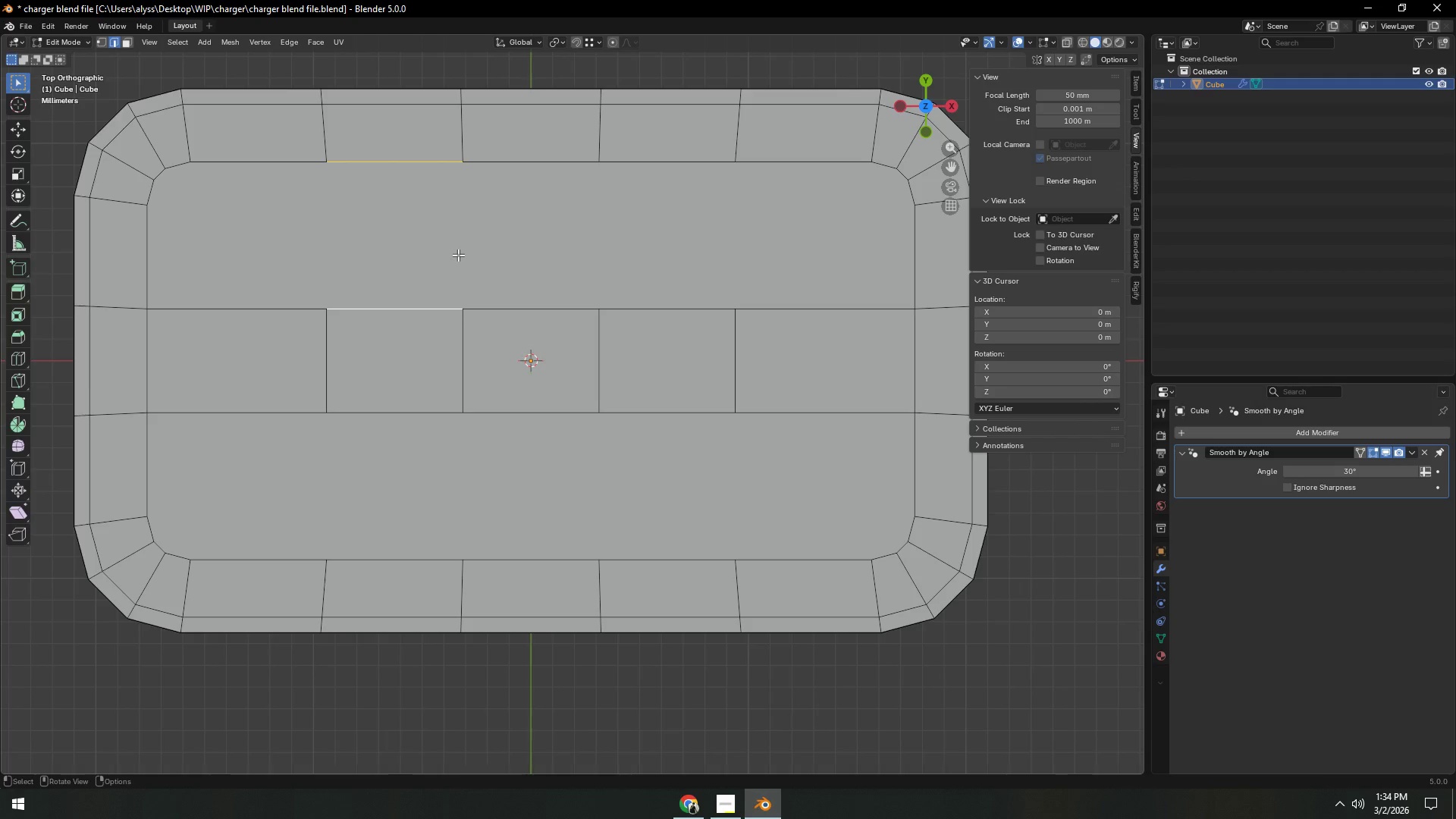 
key(F)
 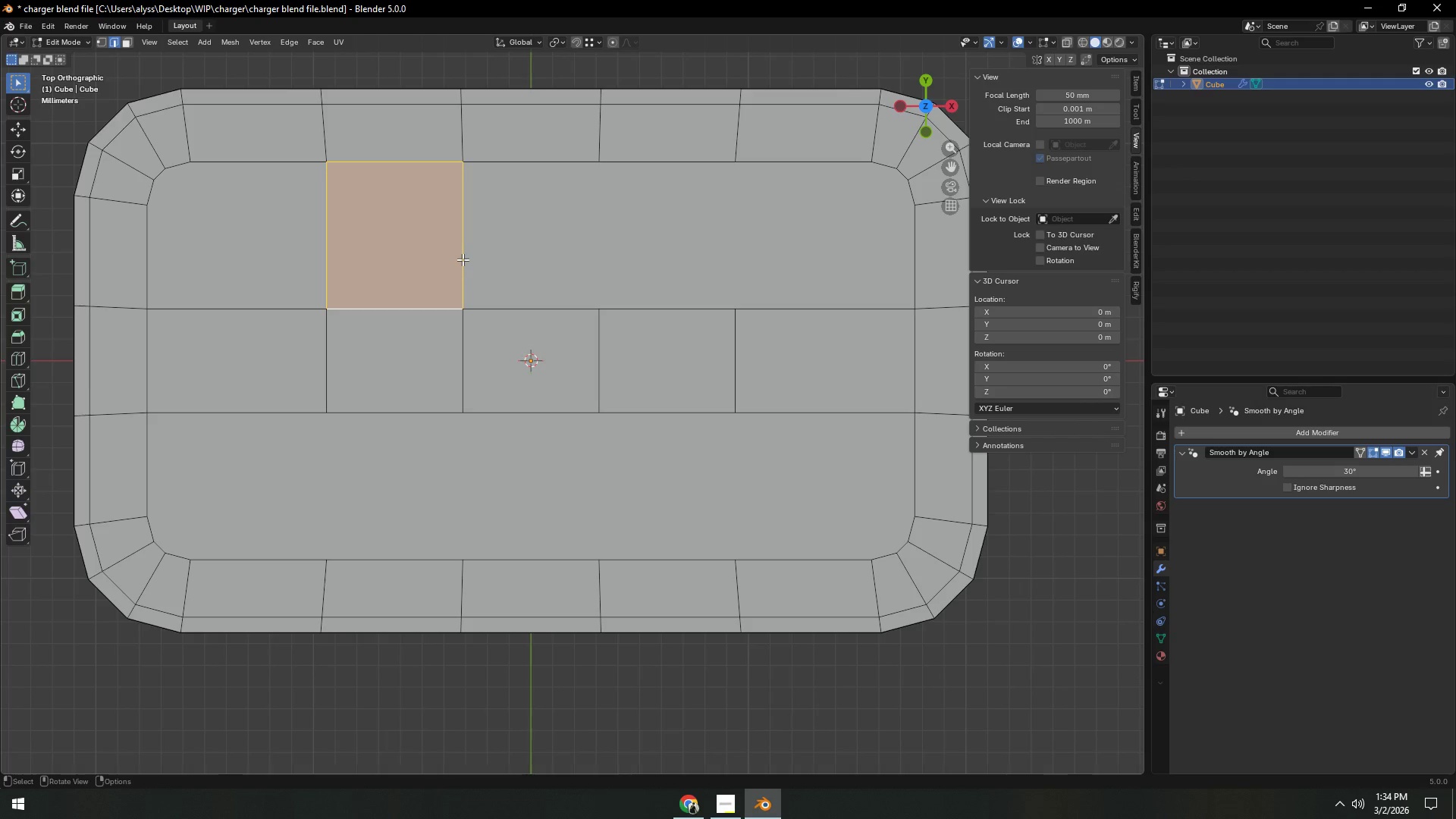 
left_click([463, 259])
 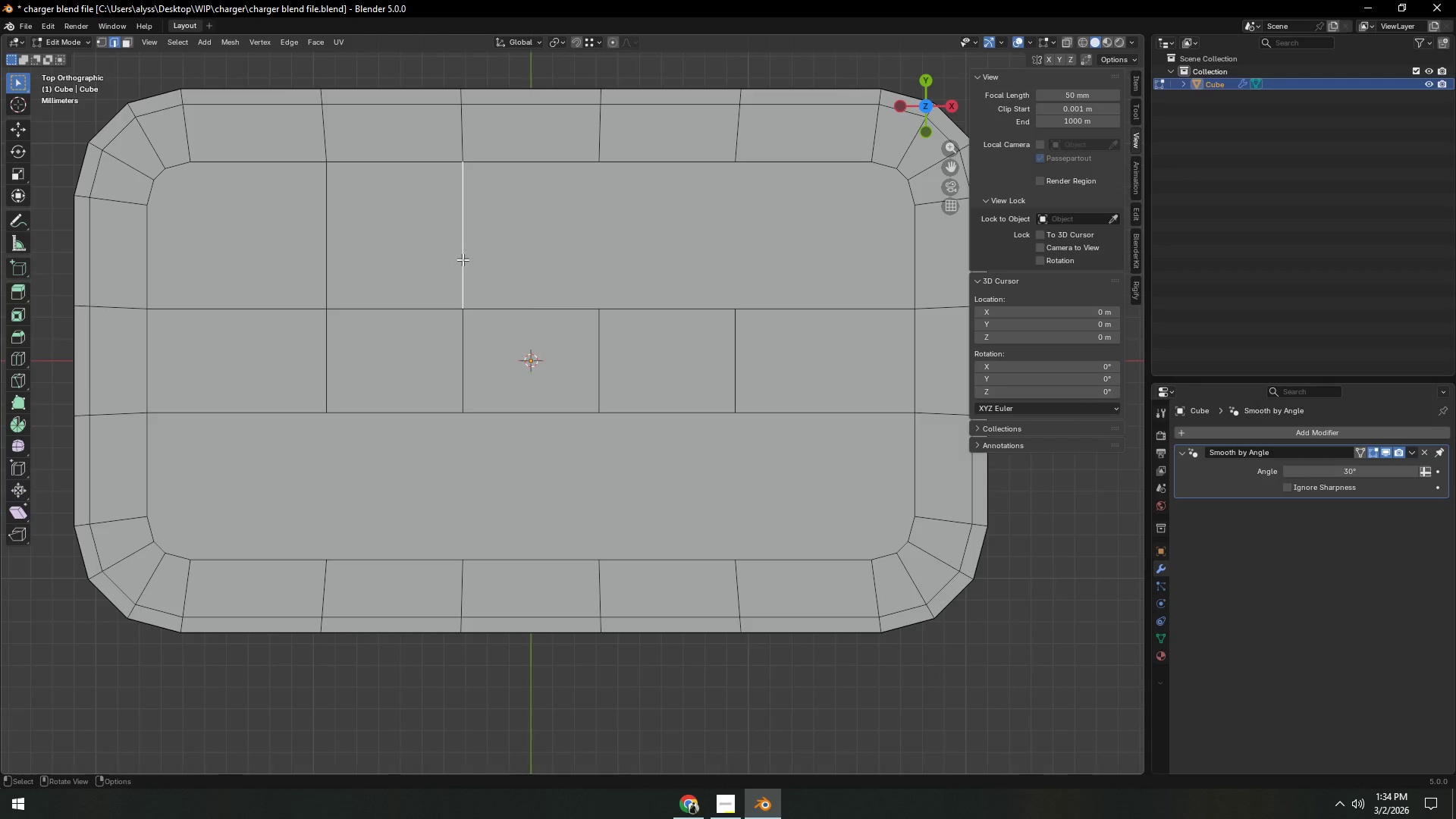 
type(ff)
 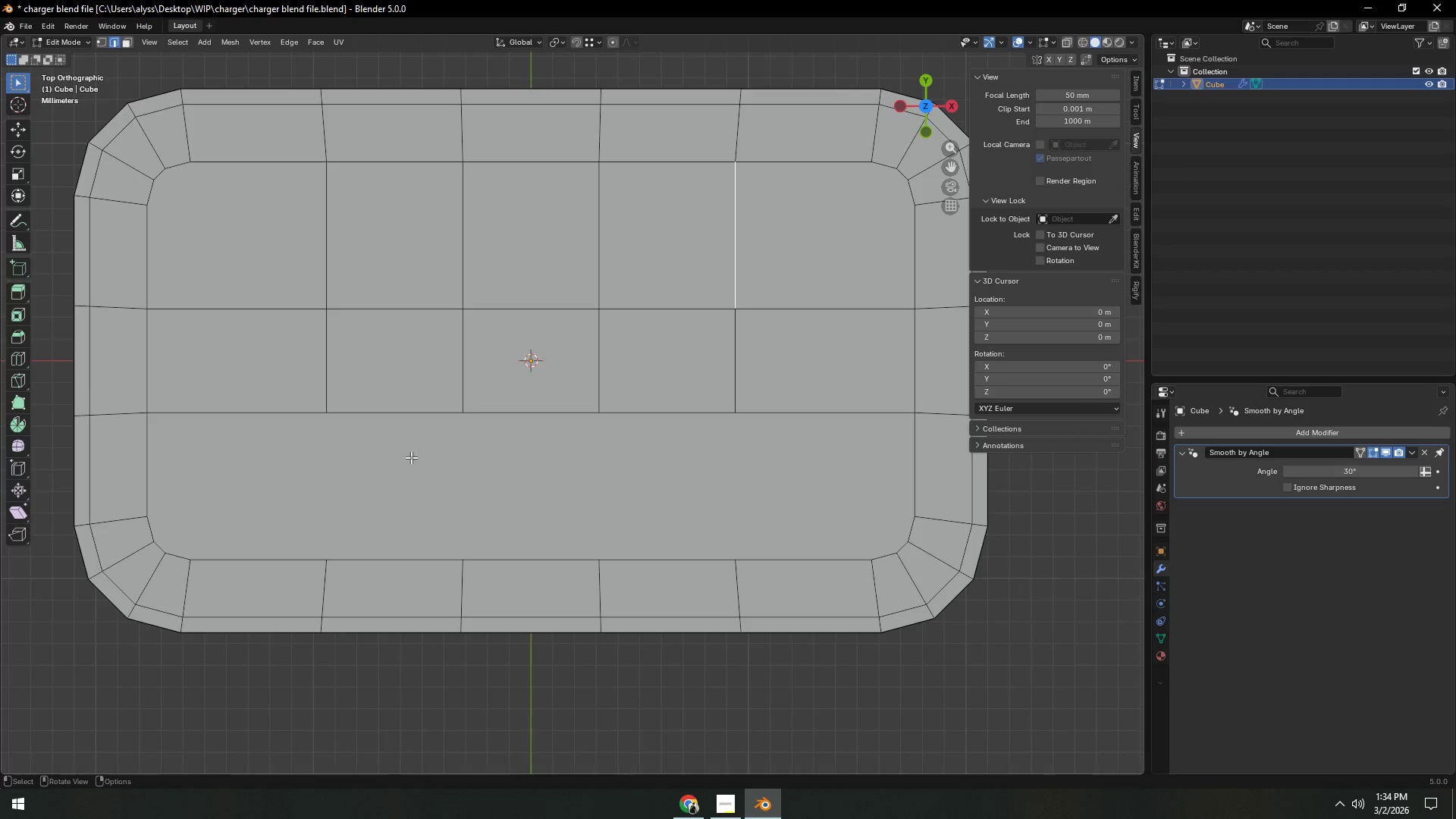 
left_click([369, 406])
 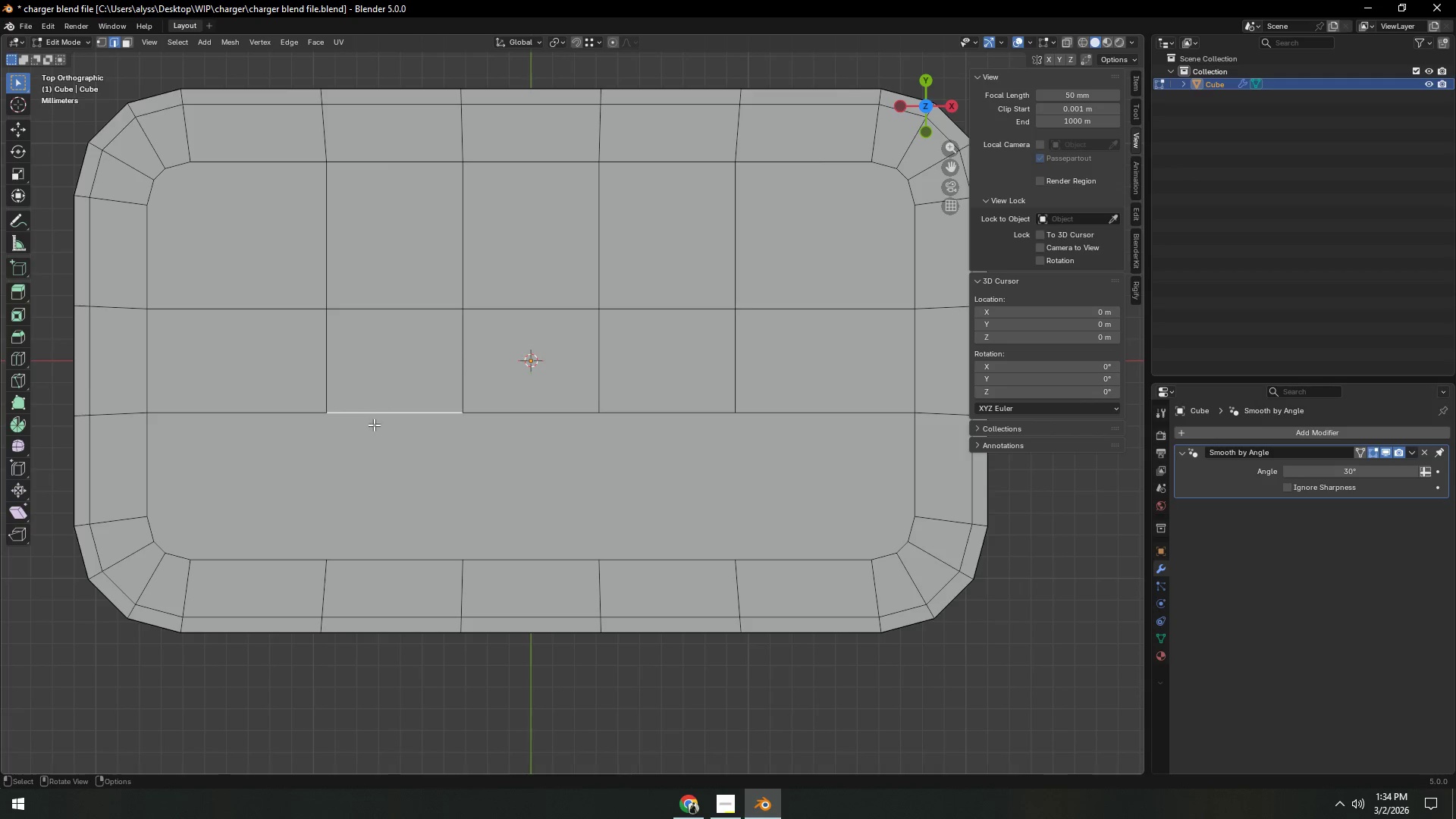 
hold_key(key=ShiftLeft, duration=0.53)
left_click([383, 573])
 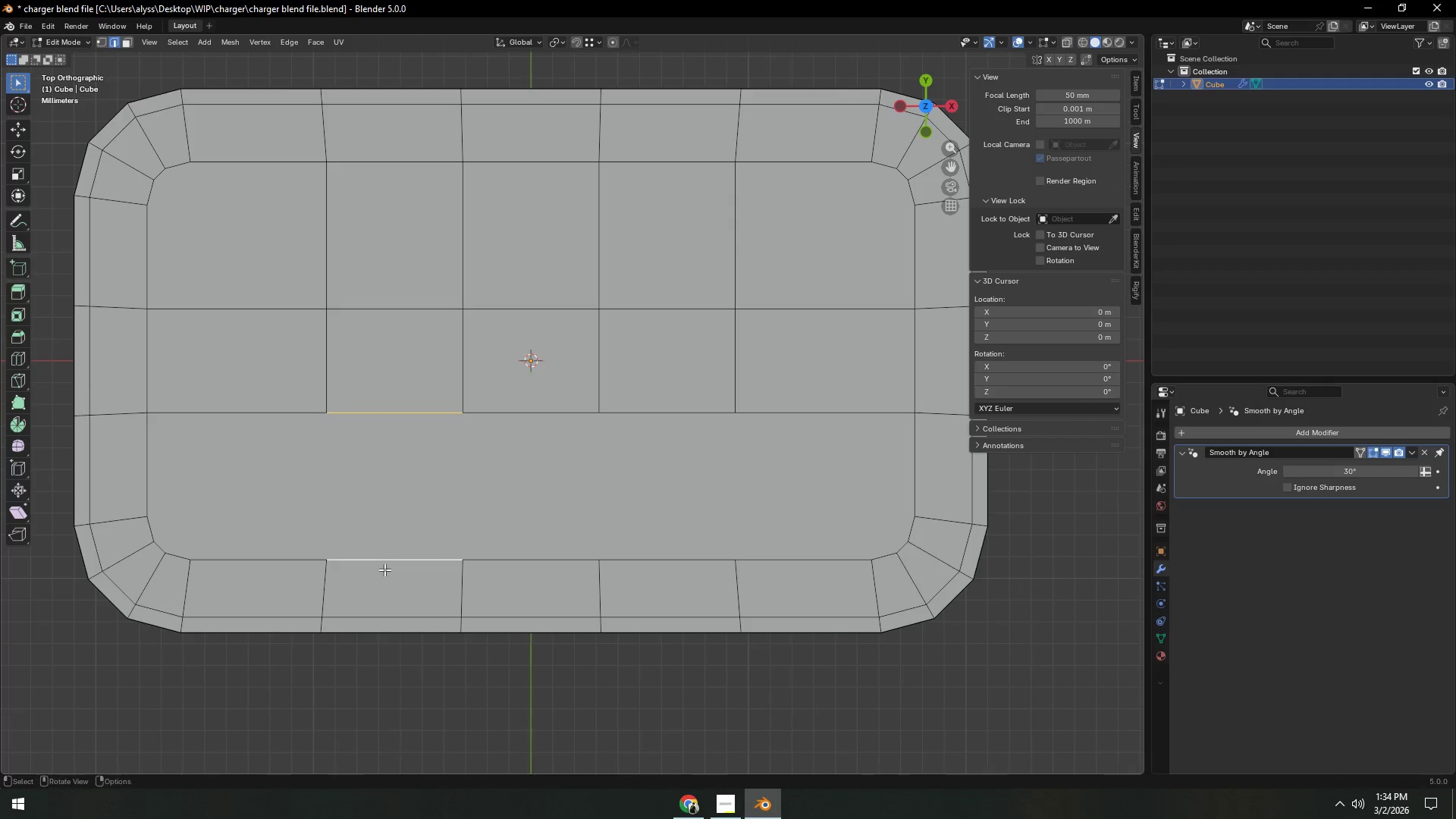 
key(F)
 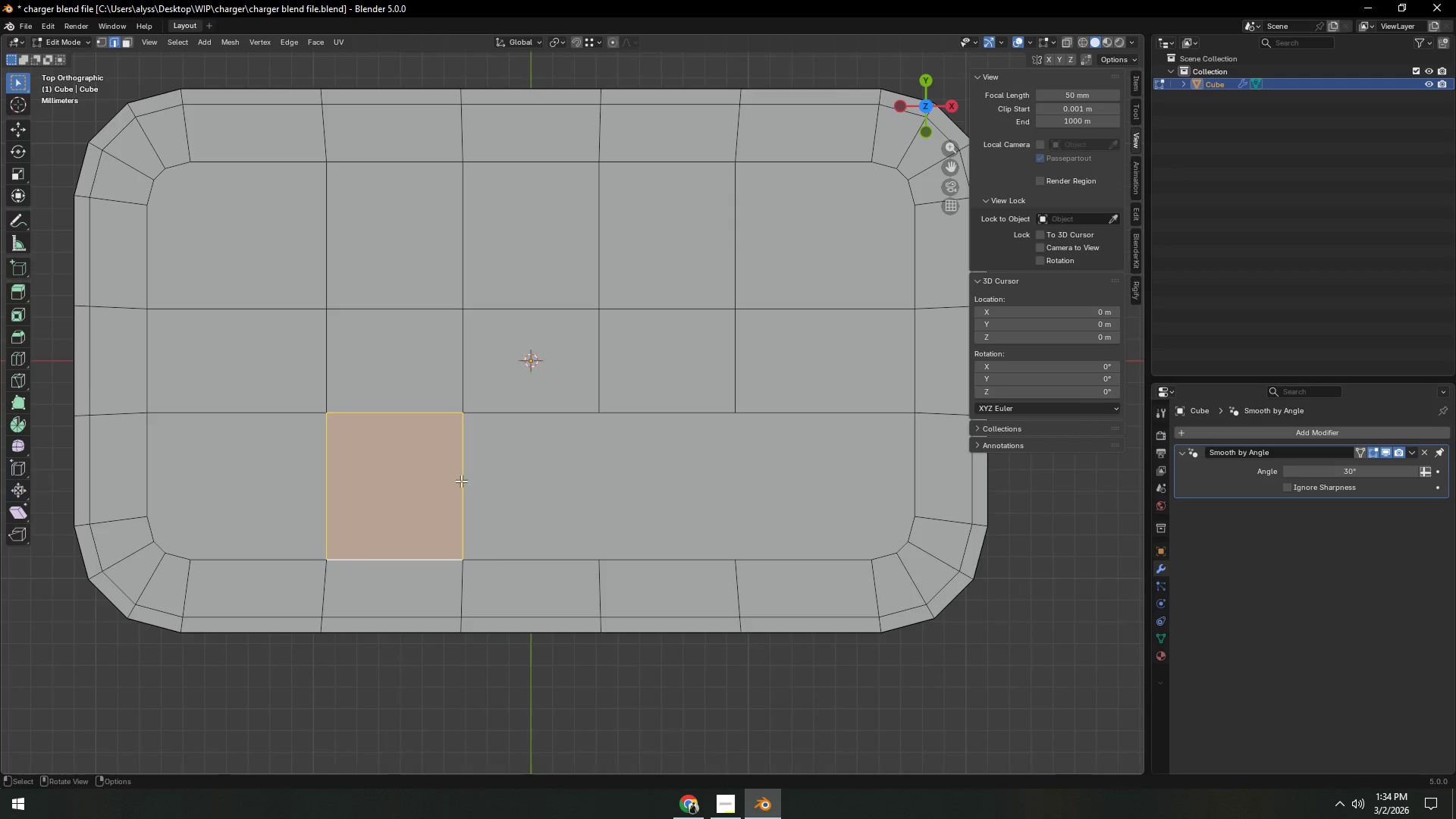 
left_click([463, 475])
 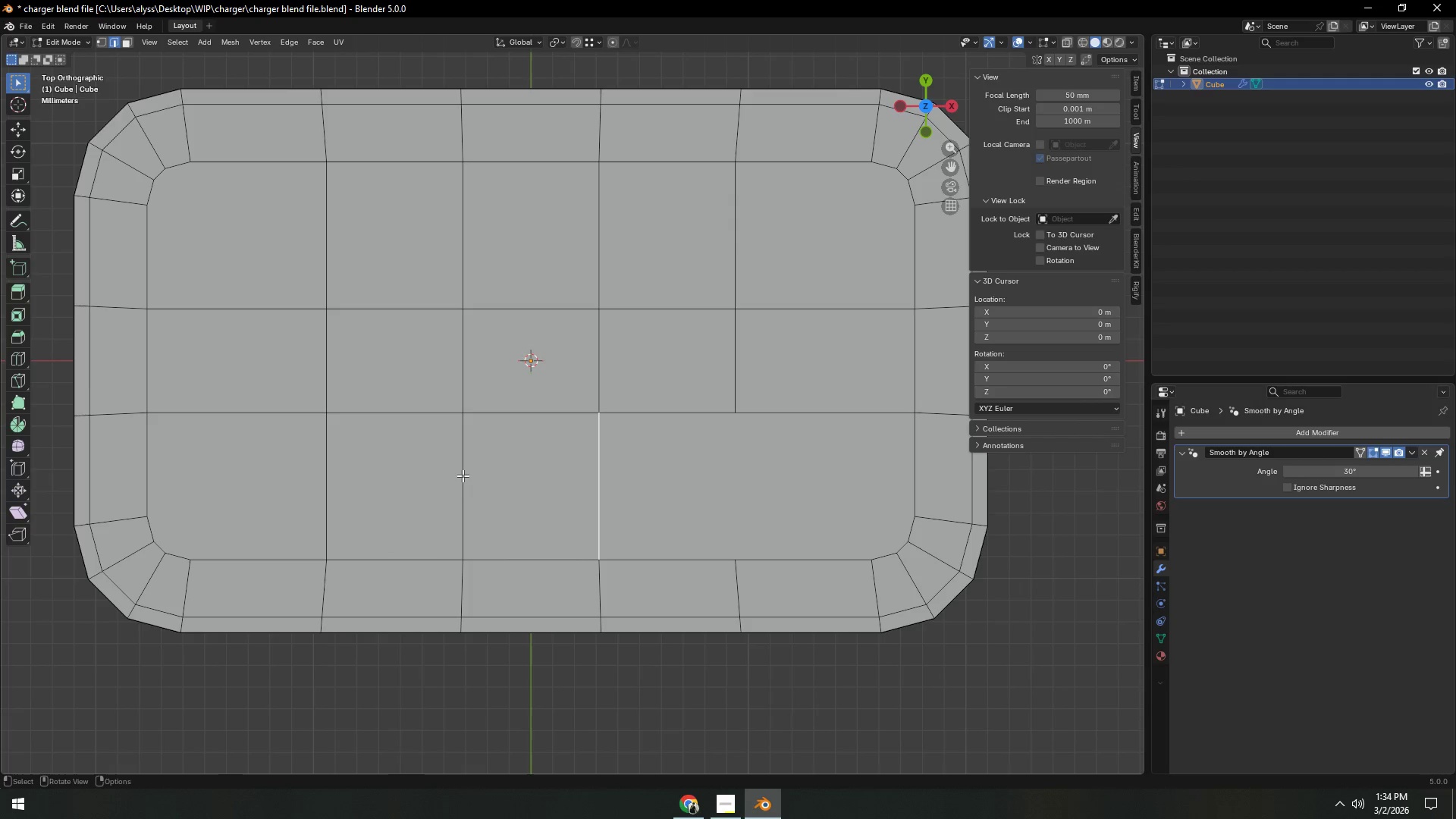 
type(ff)
 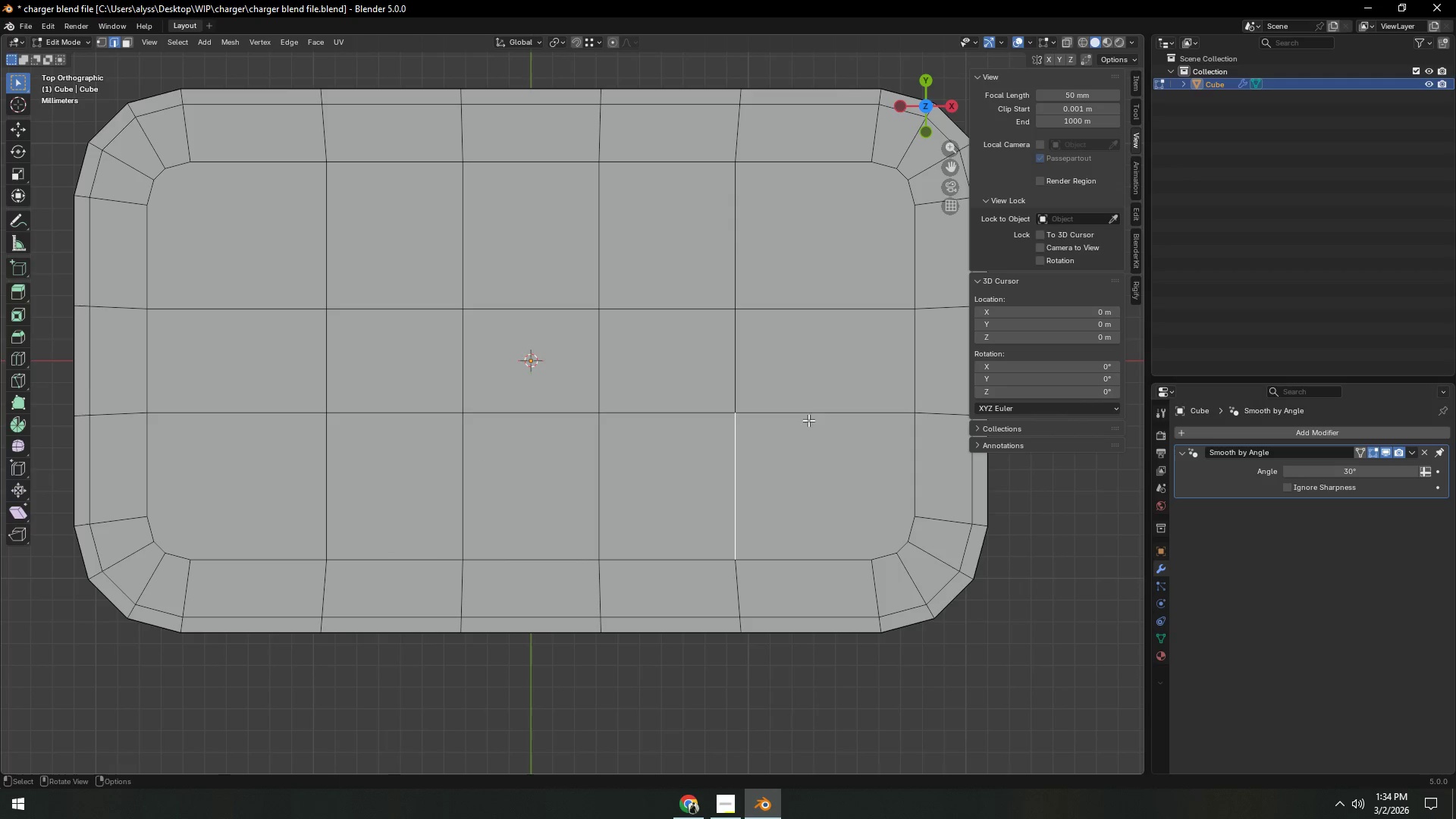 
scroll: coordinate [695, 354], scroll_direction: down, amount: 1.0
 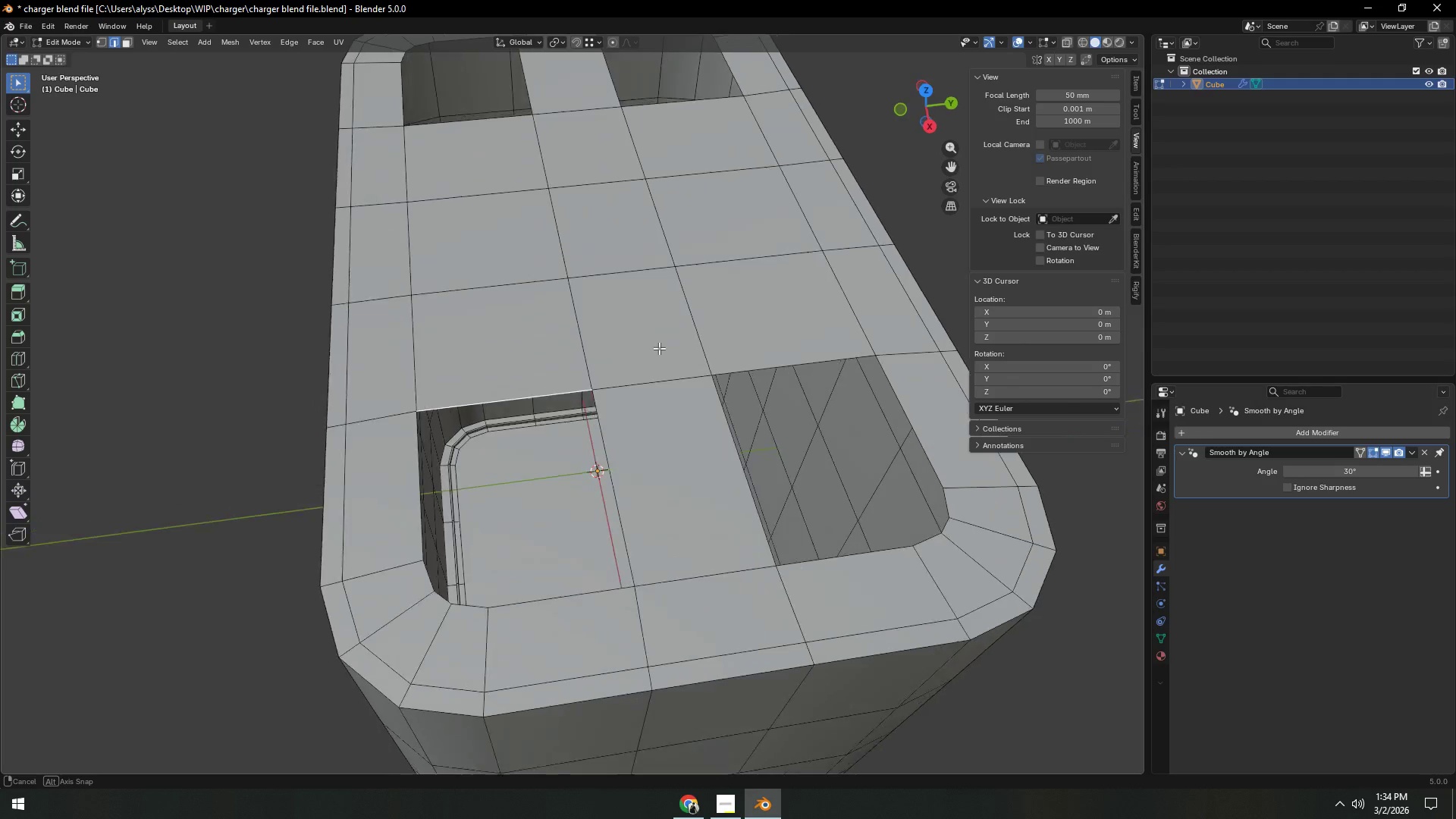 
key(Control+R)
 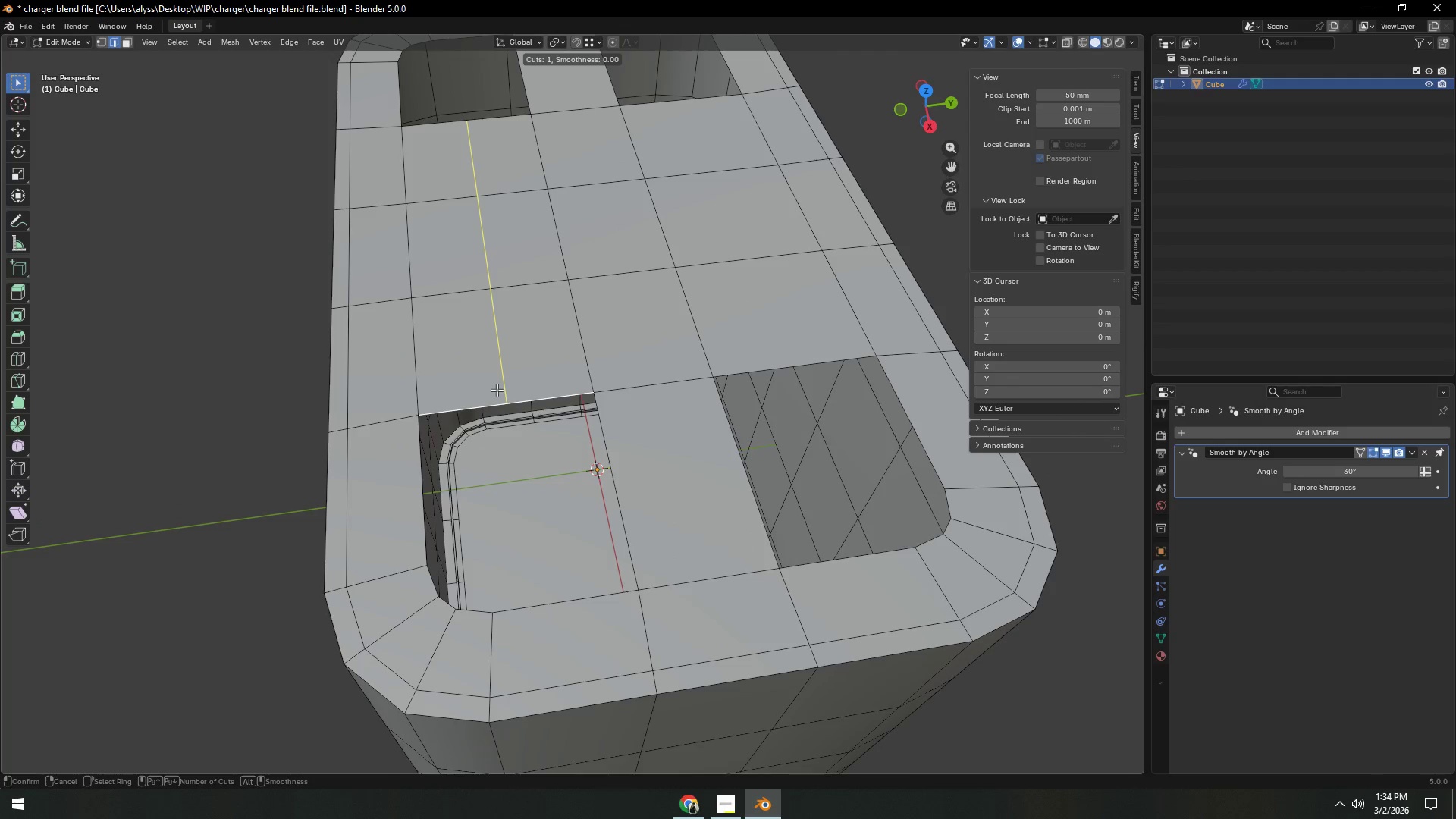 
right_click([497, 390])
 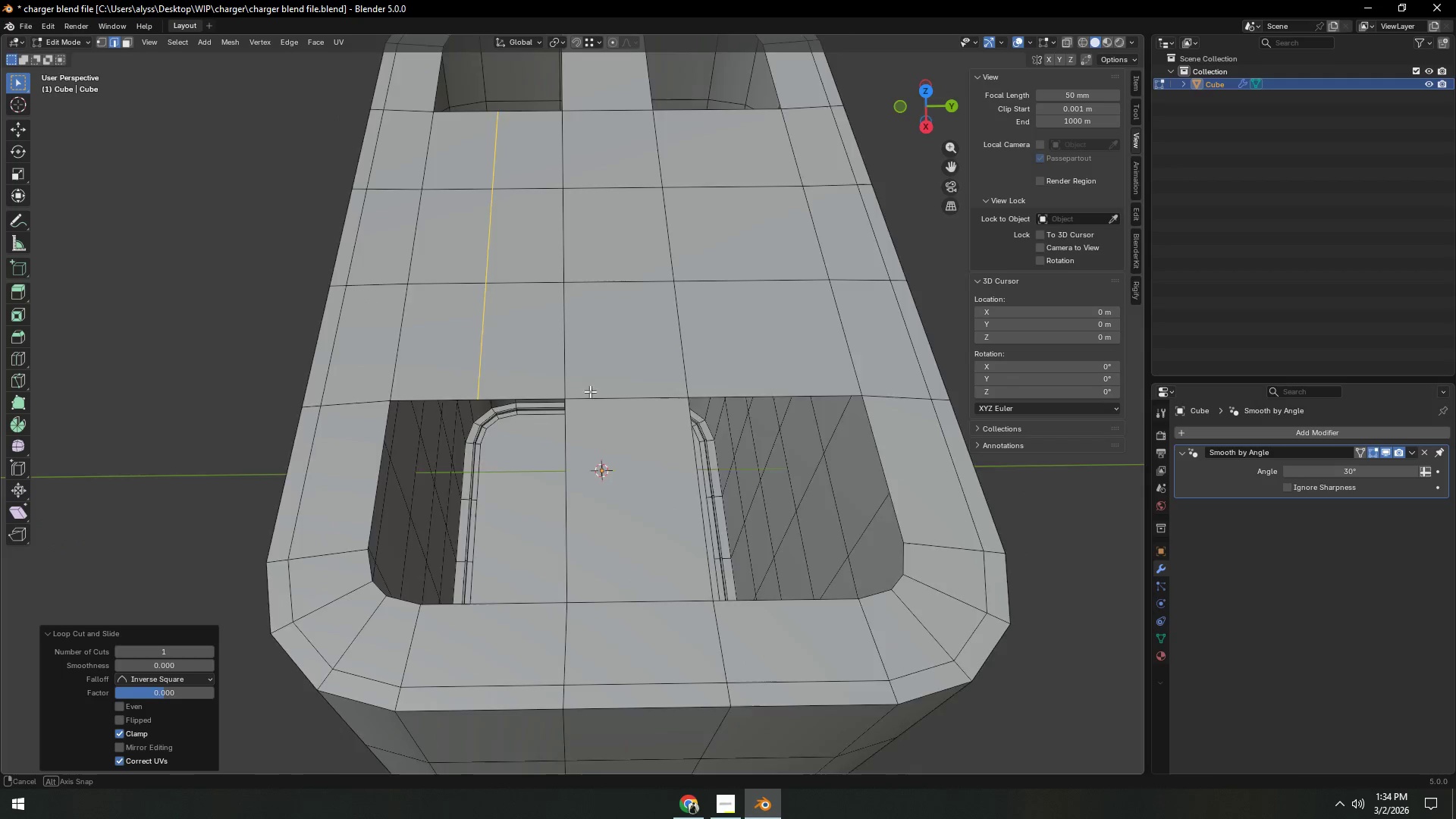 
left_click([497, 390])
 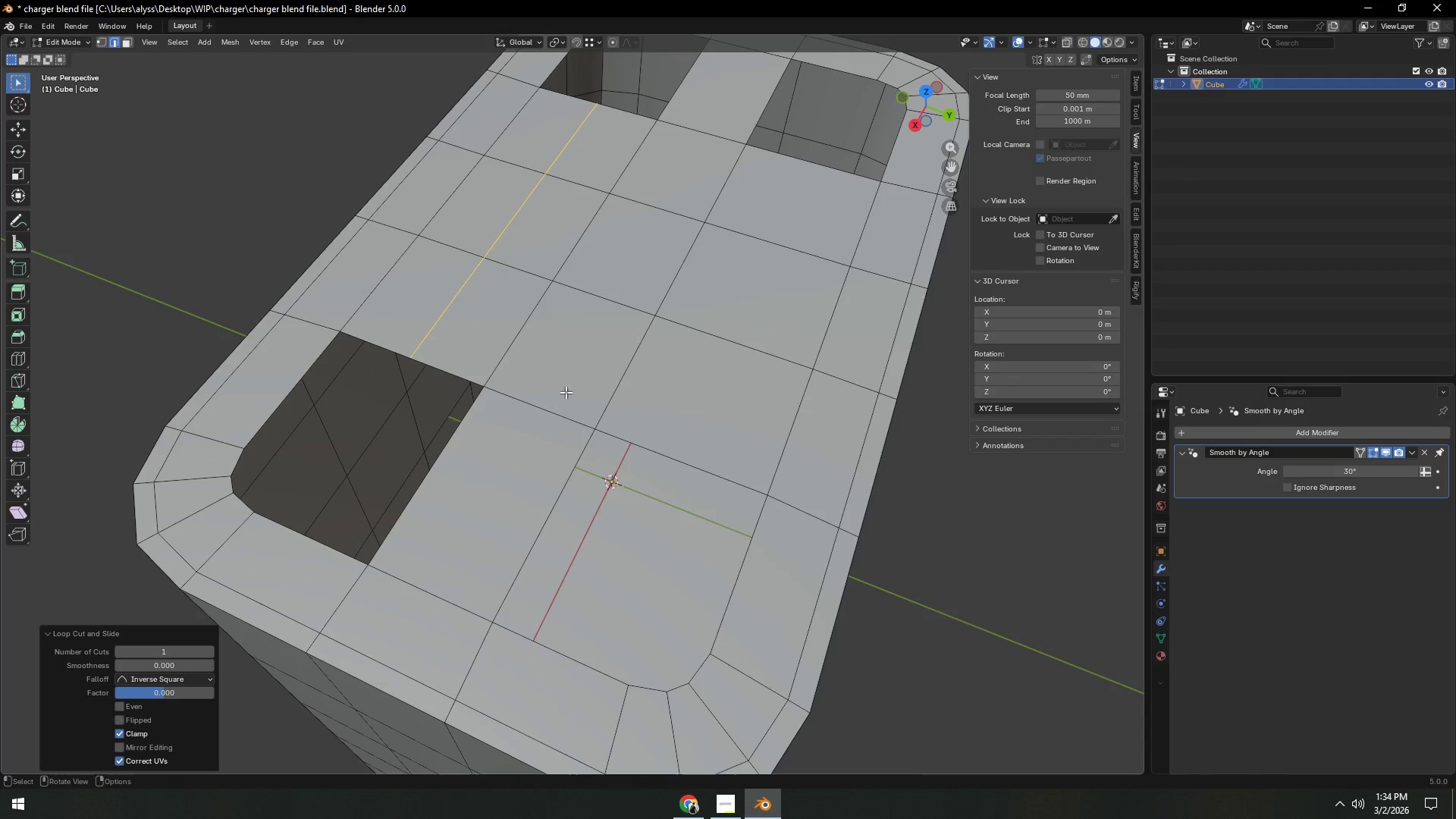 
key(Control+R)
 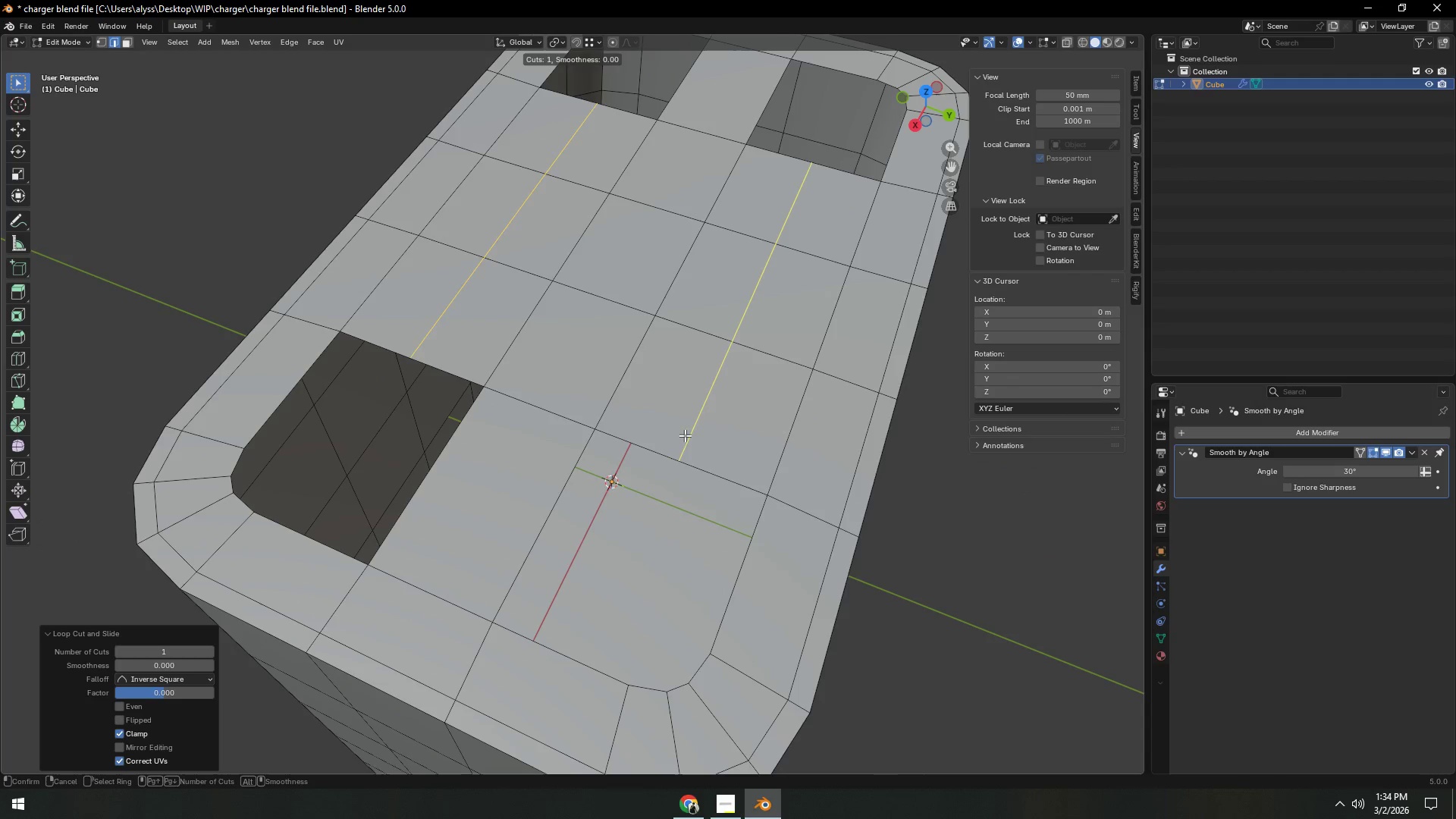 
right_click([685, 435])
 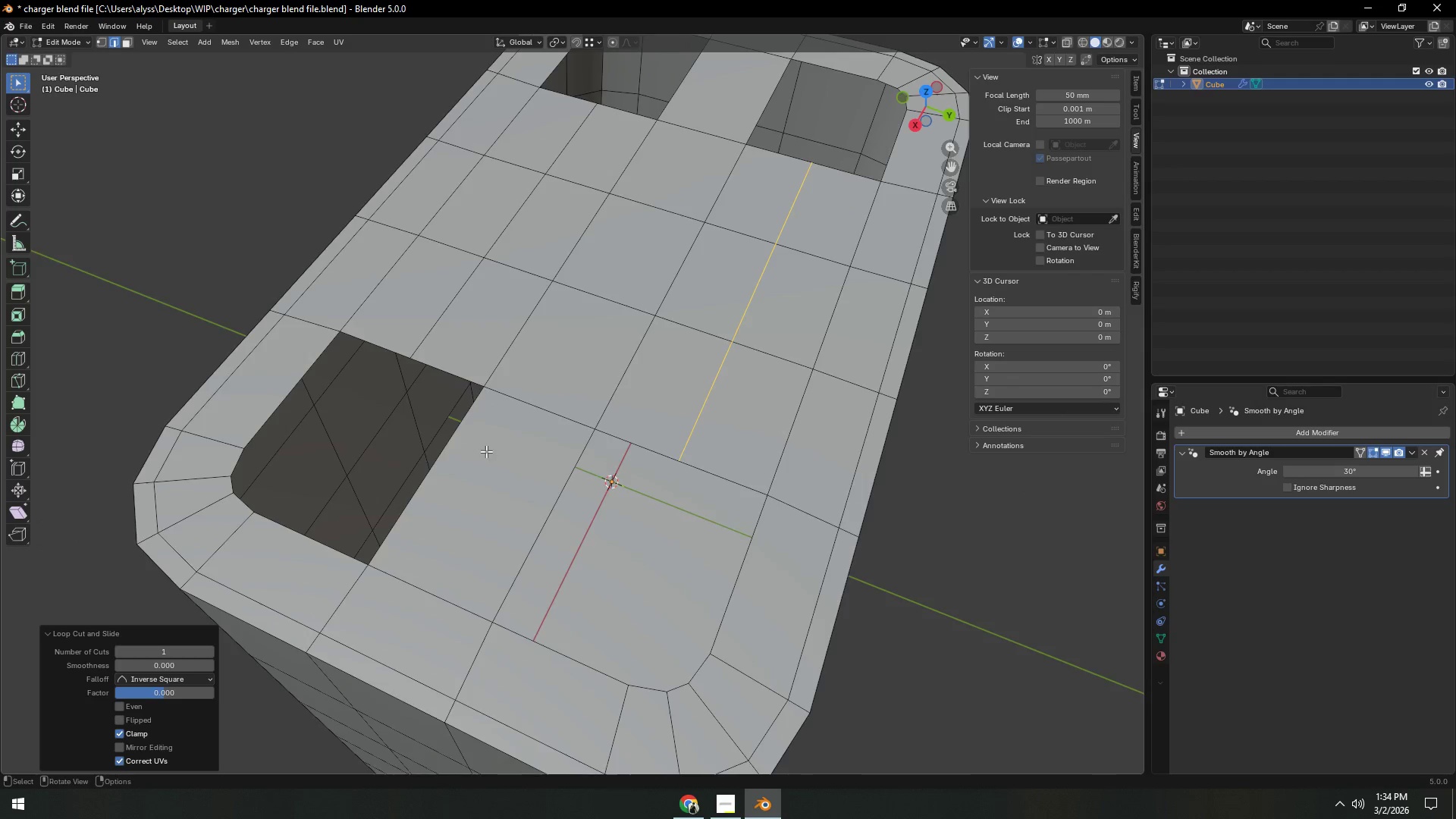 
left_click([685, 435])
 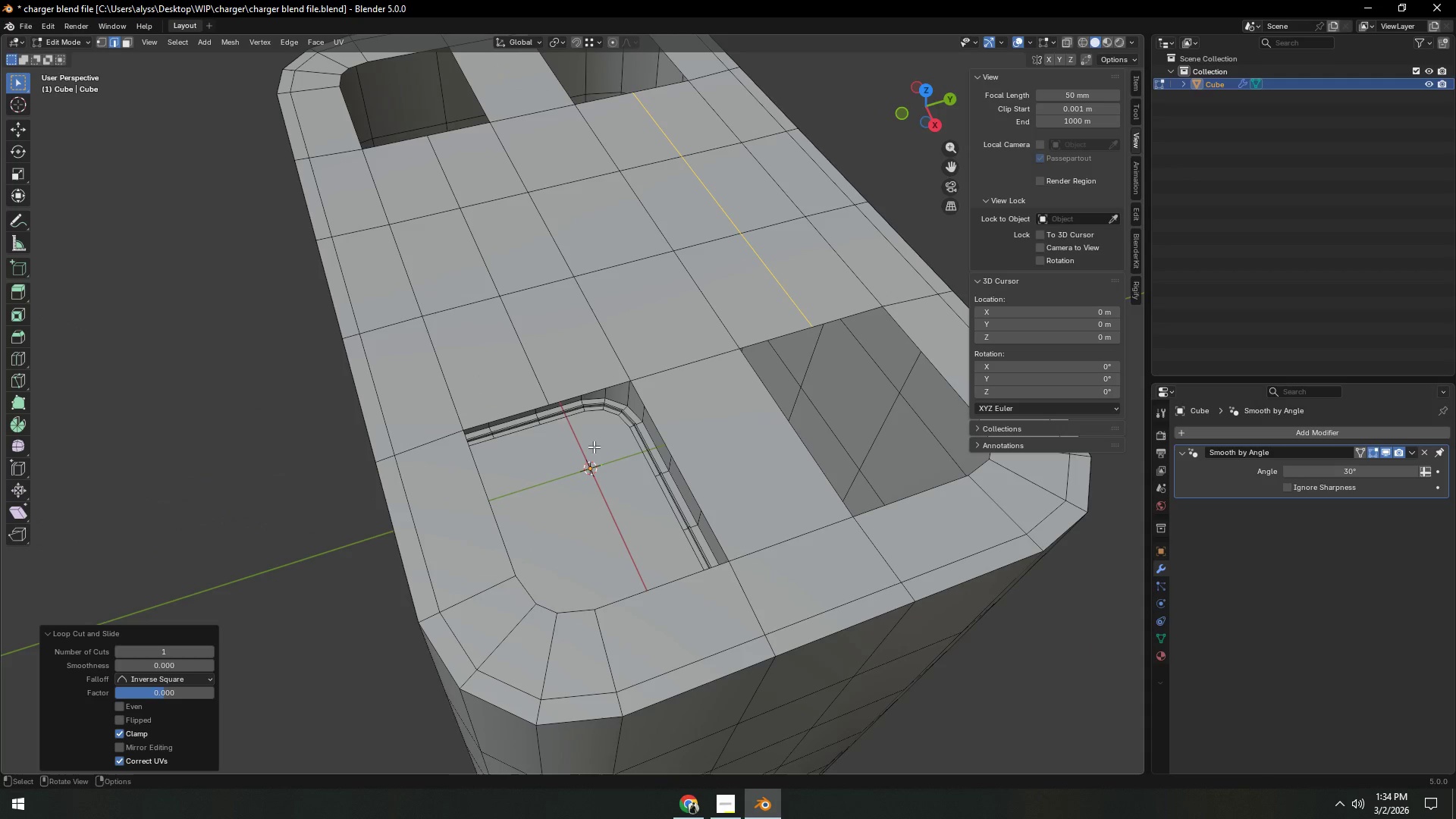 
left_click([674, 452])
 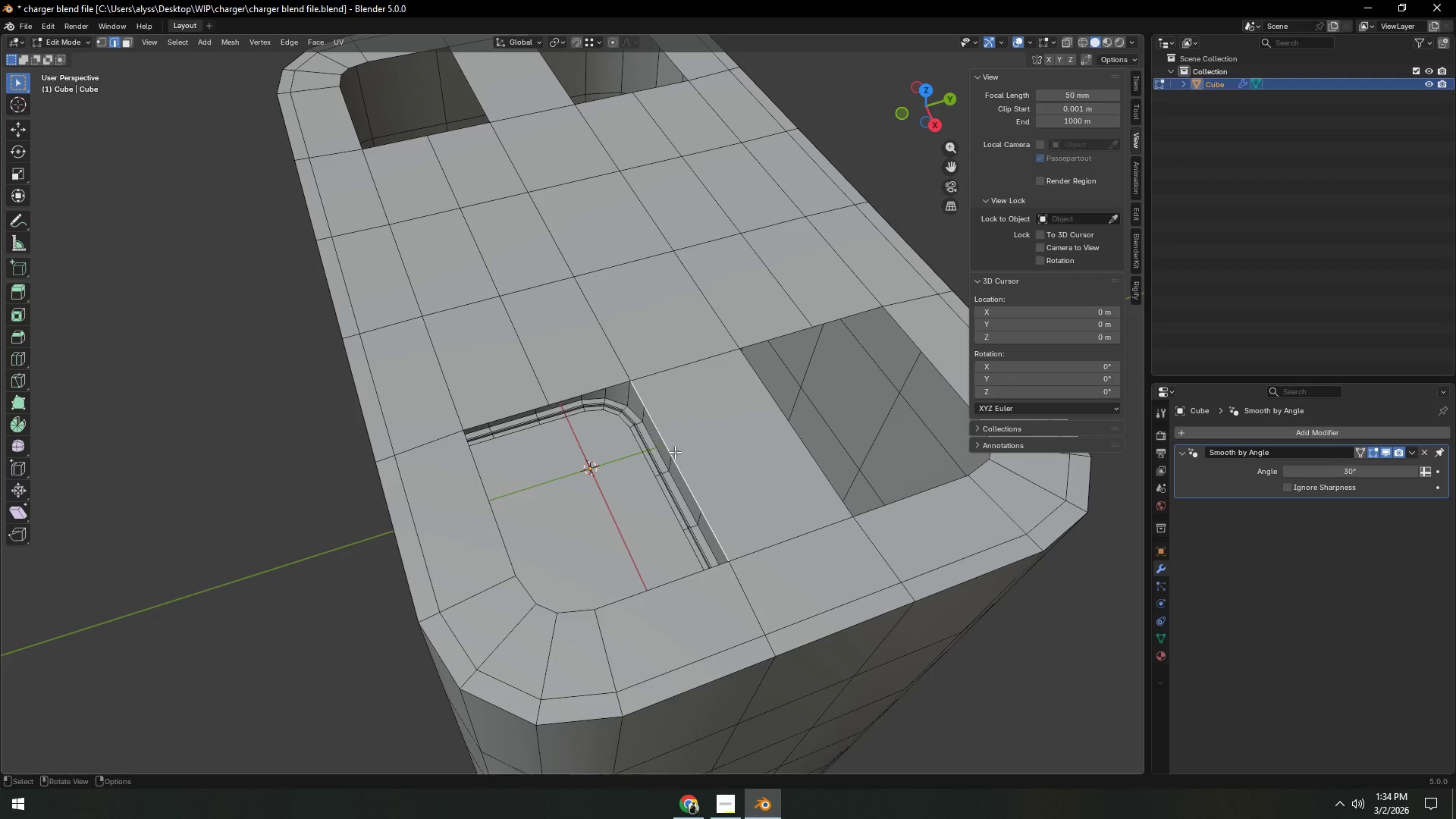 
key(F)
 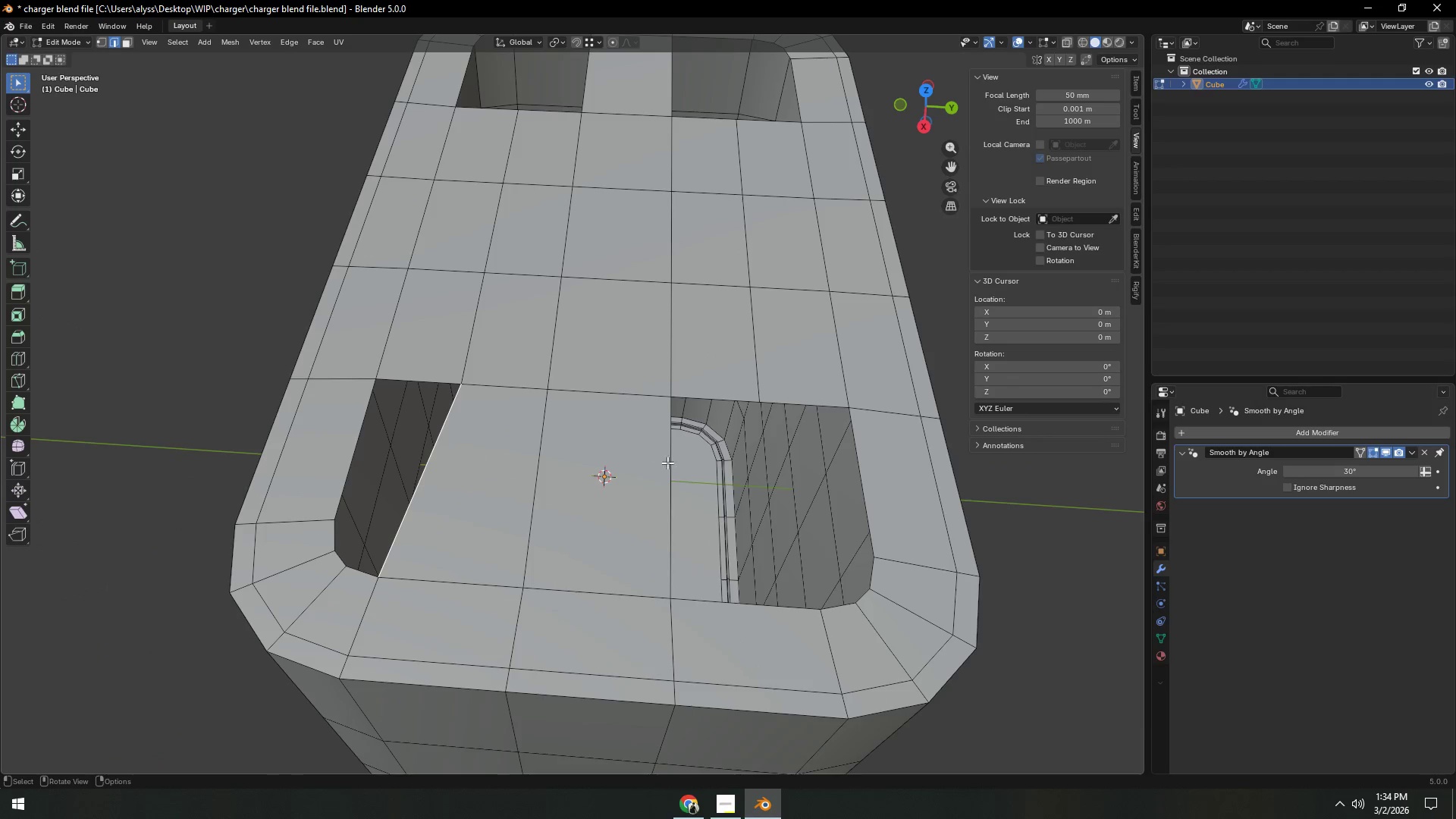 
left_click([664, 468])
 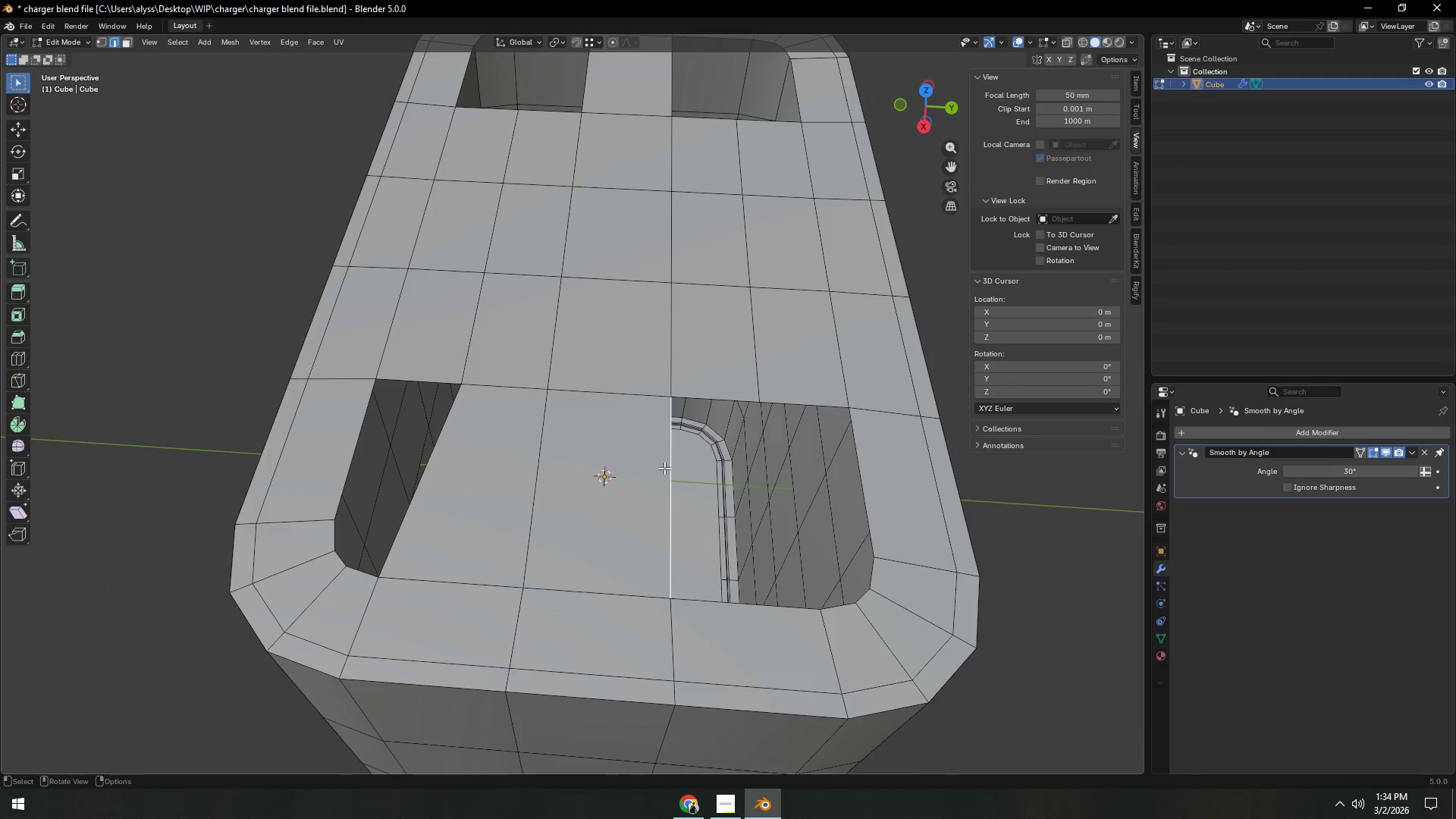 
key(F)
 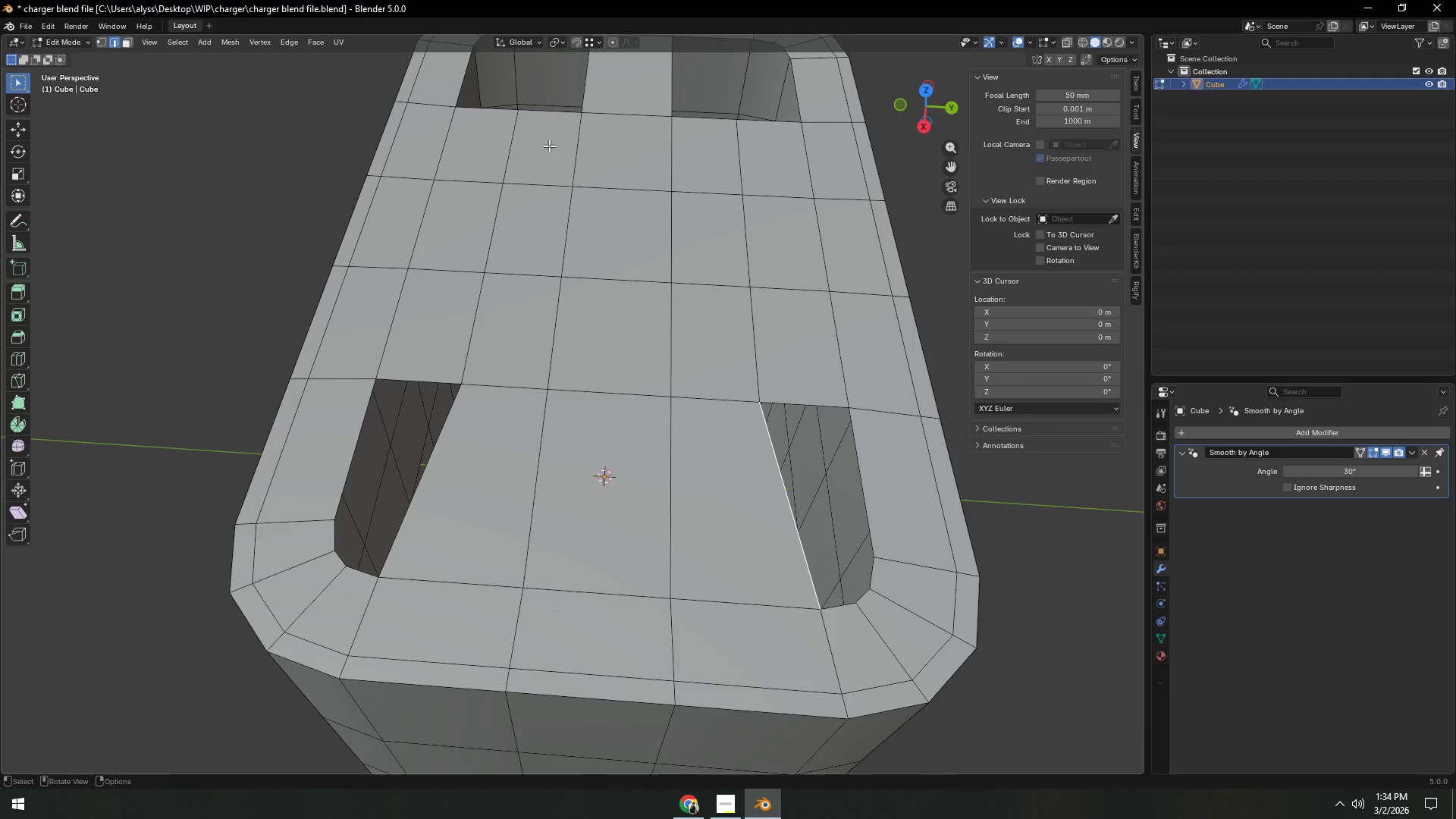 
left_click([585, 97])
 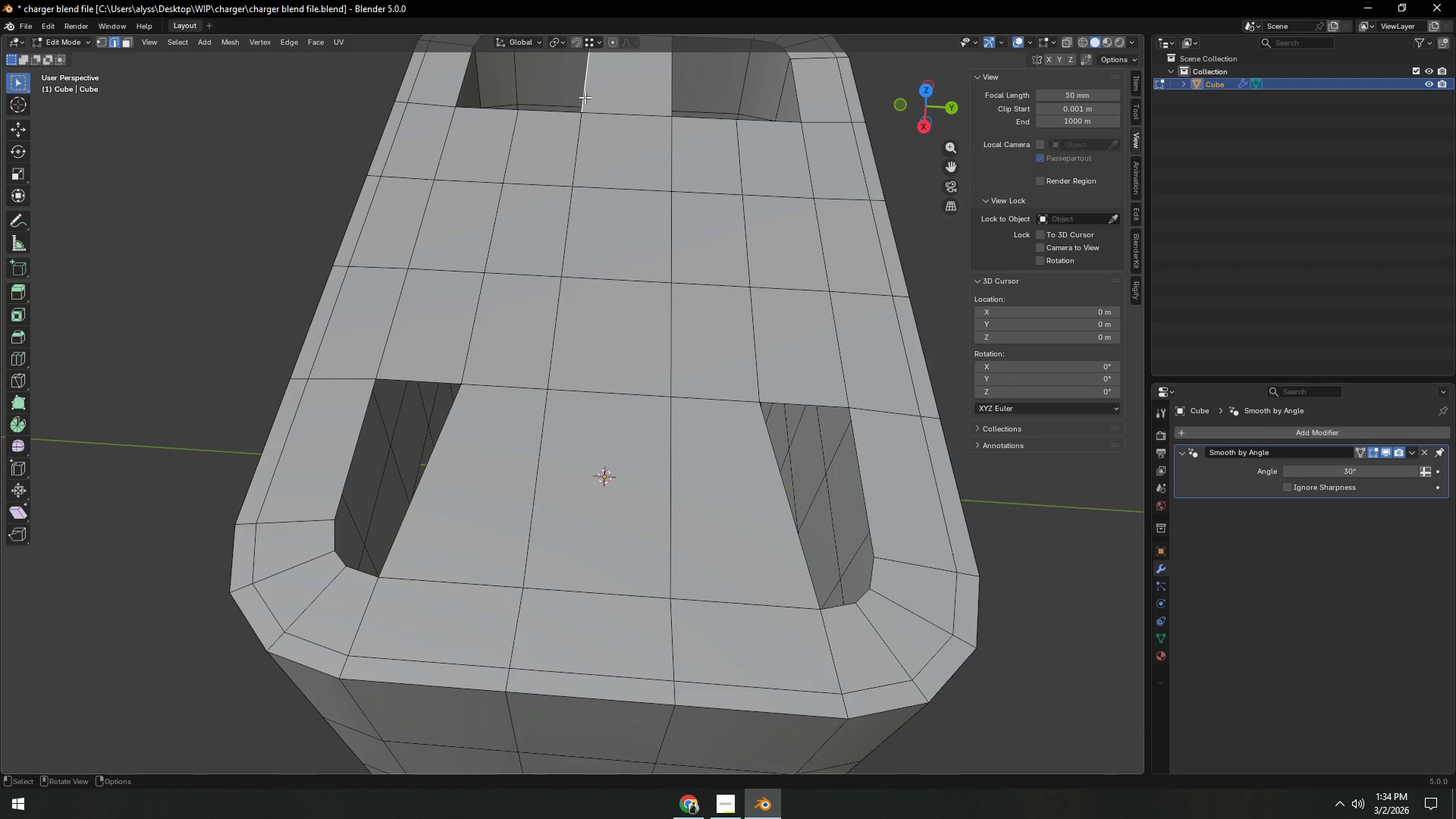 
type(ff)
 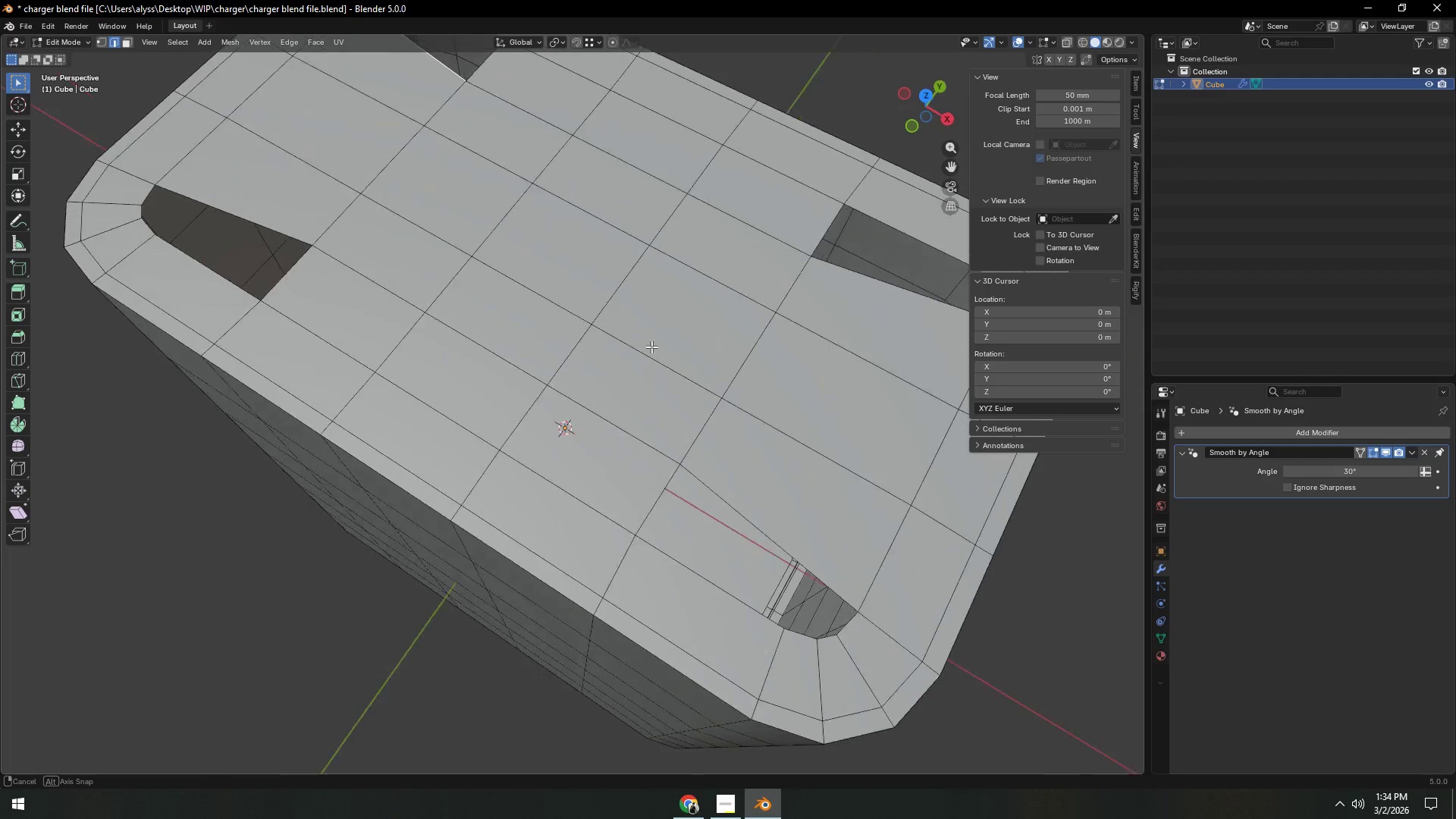 
key(Control+R)
 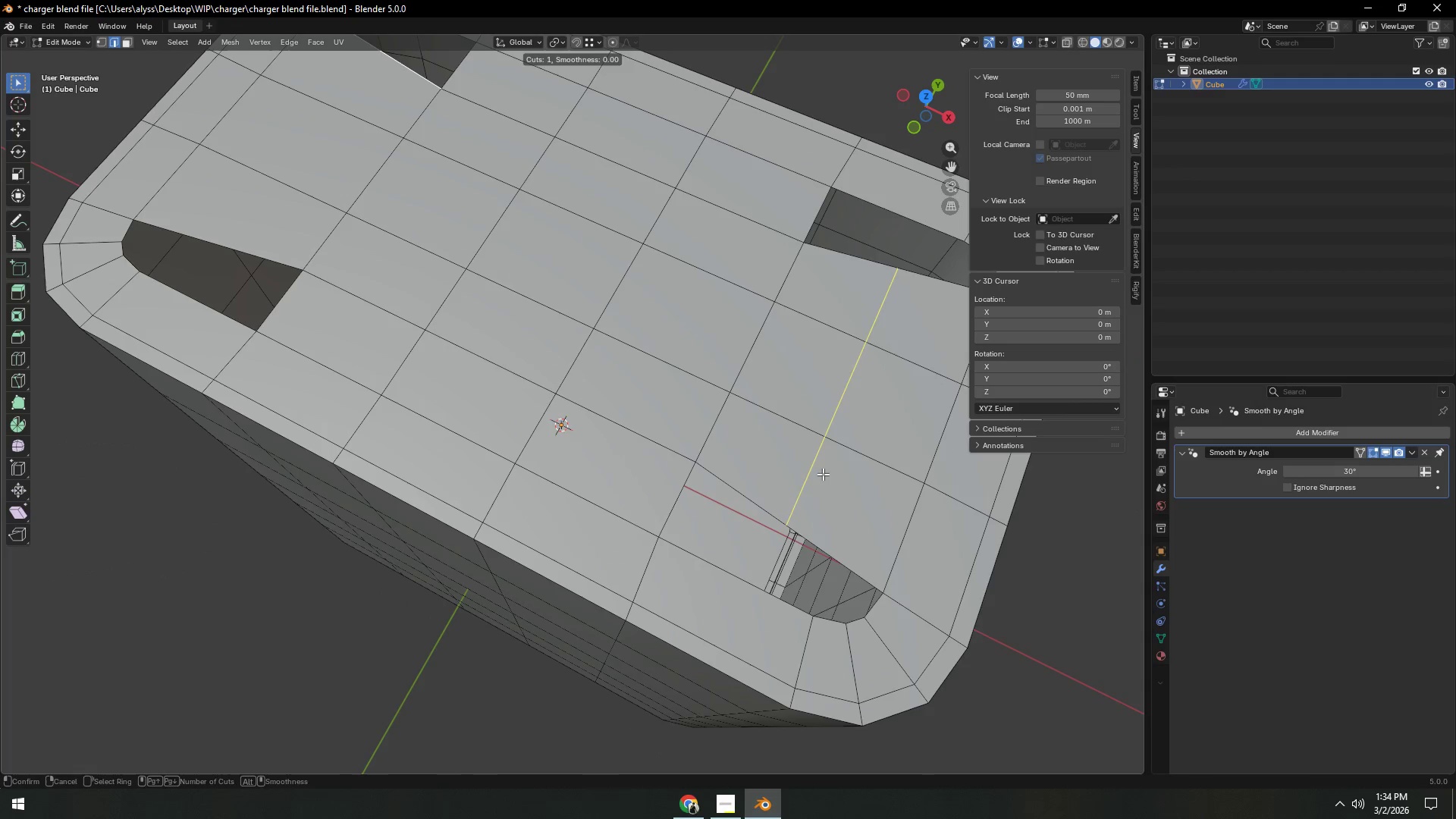 
right_click([821, 474])
 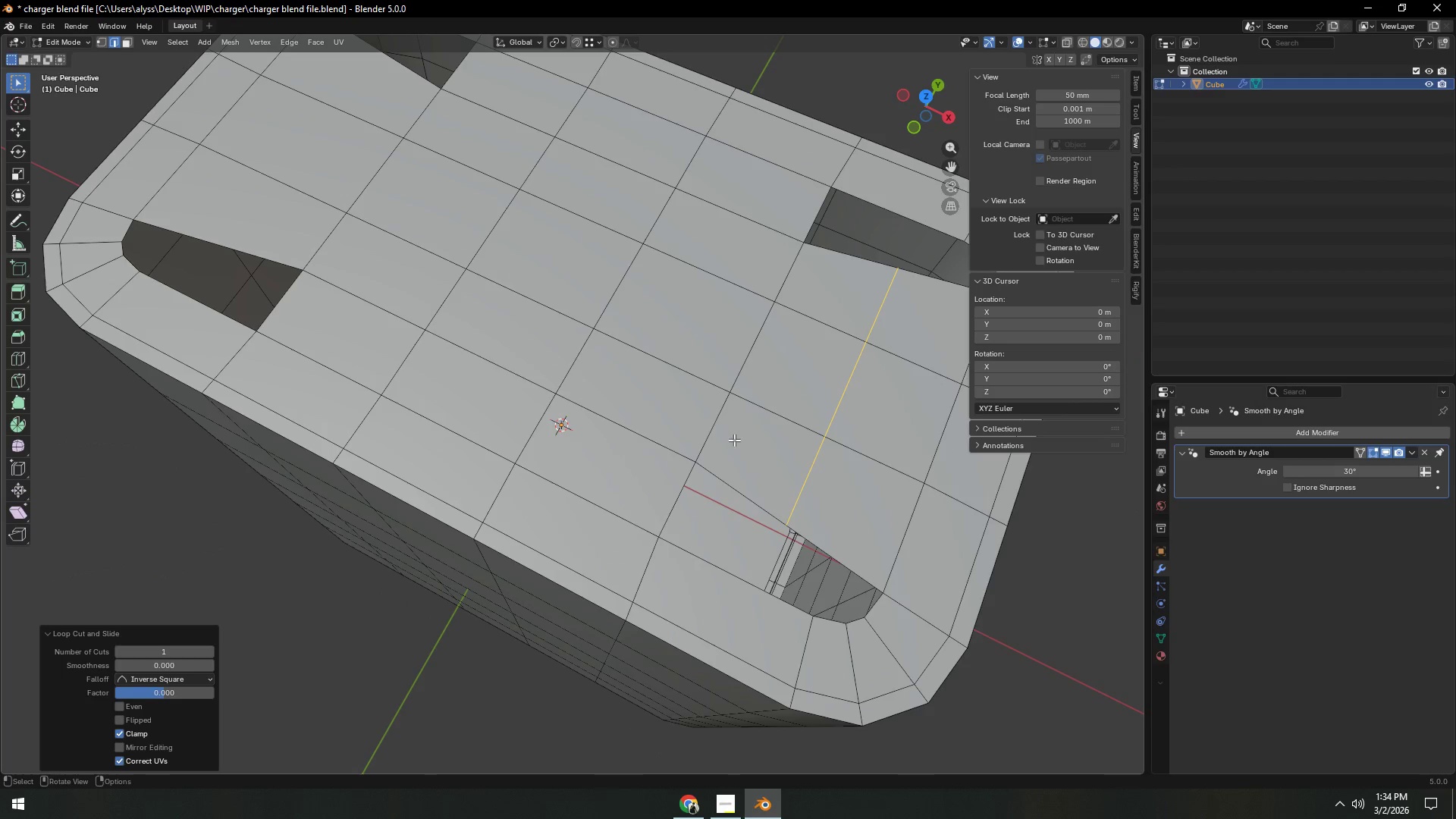 
left_click([821, 474])
 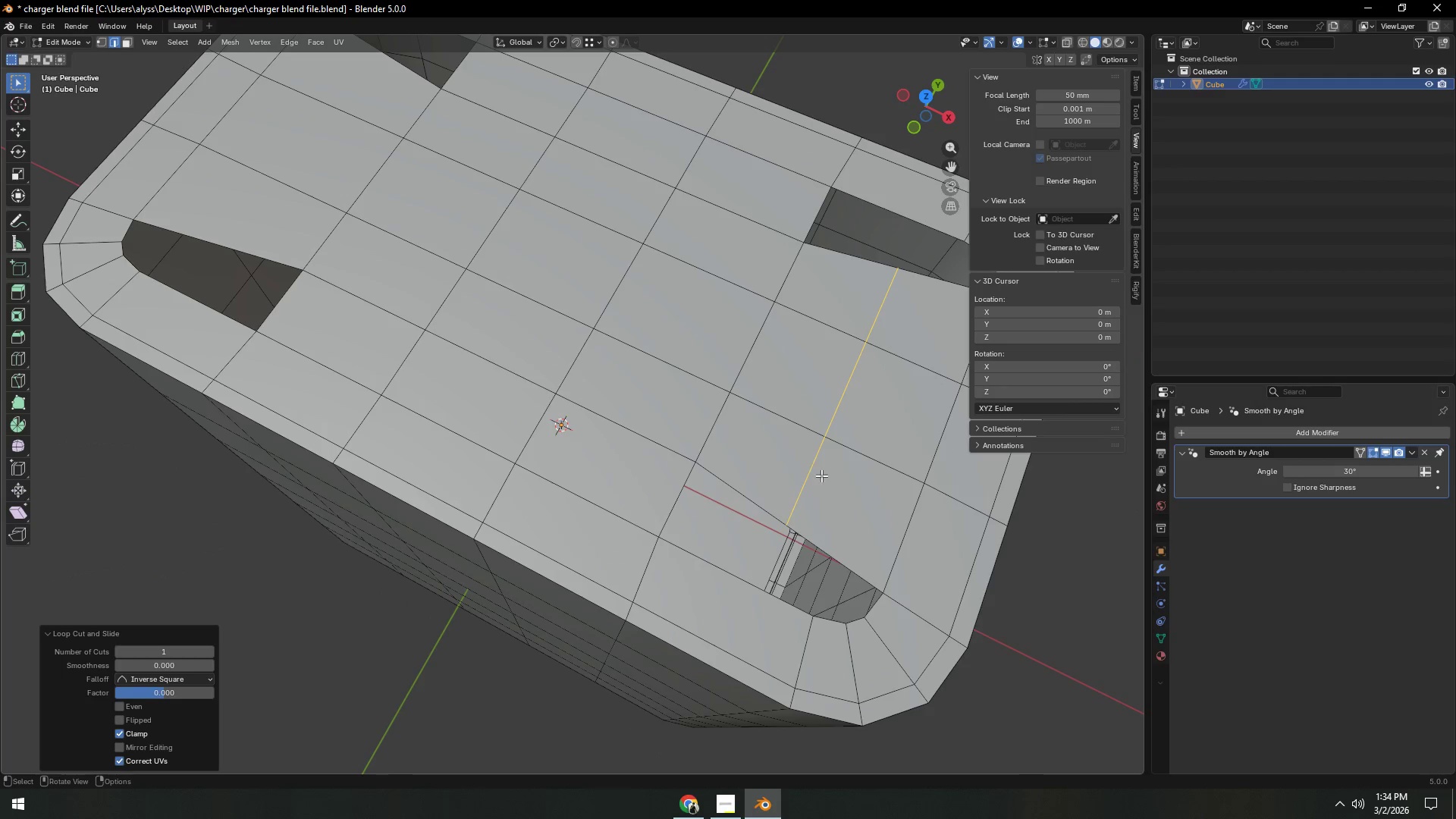 
hold_key(key=ShiftLeft, duration=0.47)
 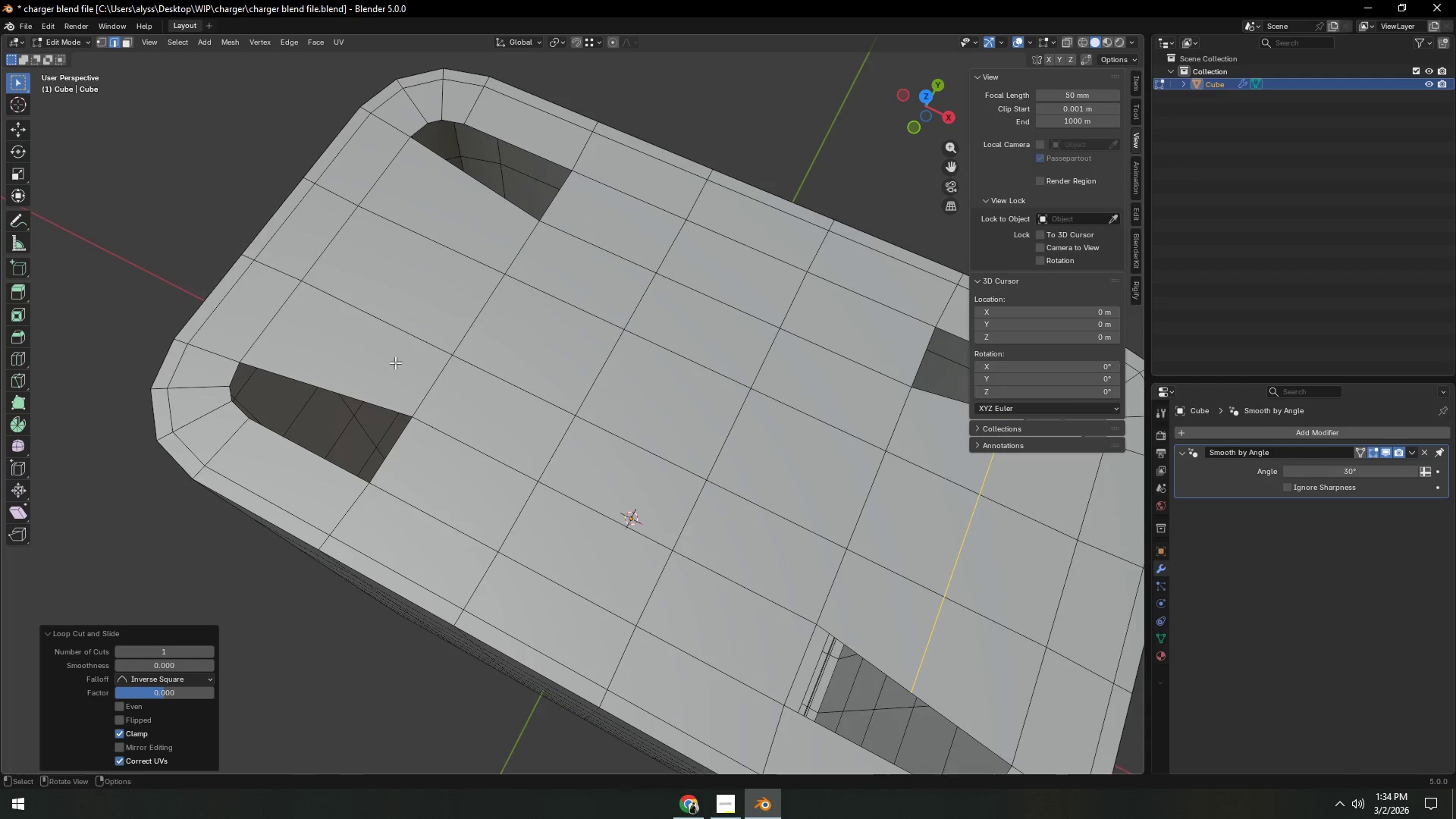 
key(Control+ControlLeft)
 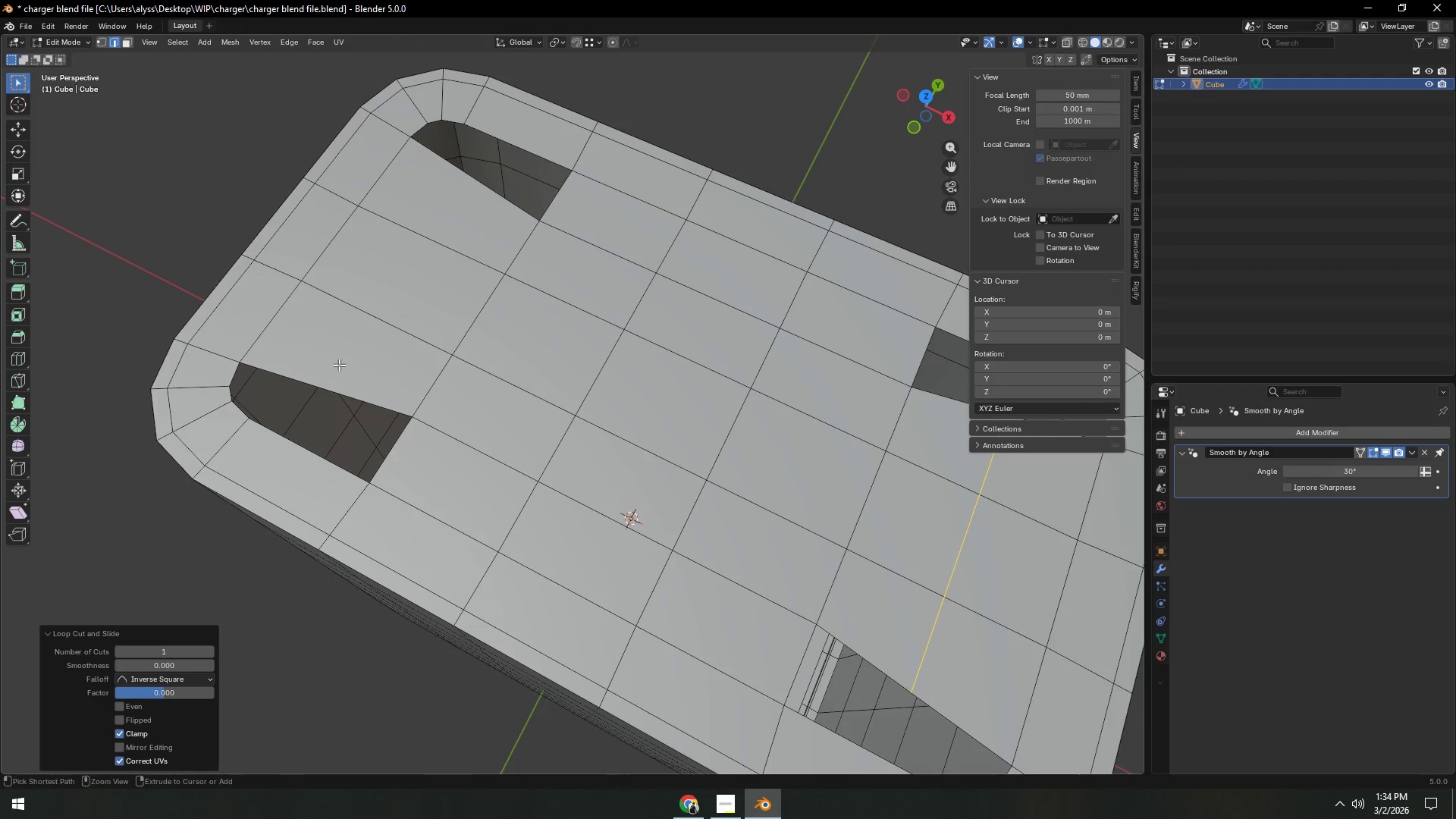 
key(Control+R)
 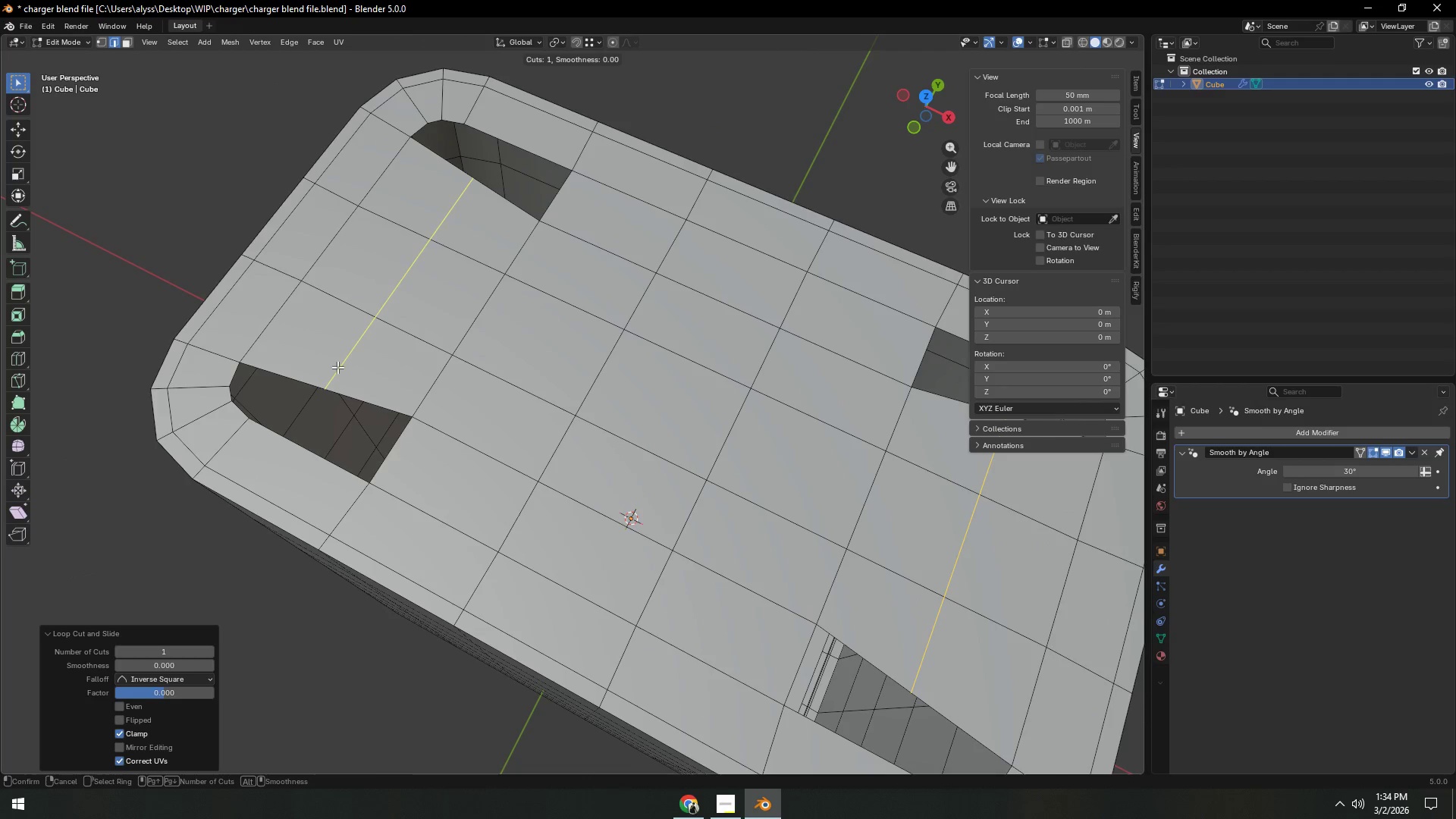 
left_click([337, 367])
 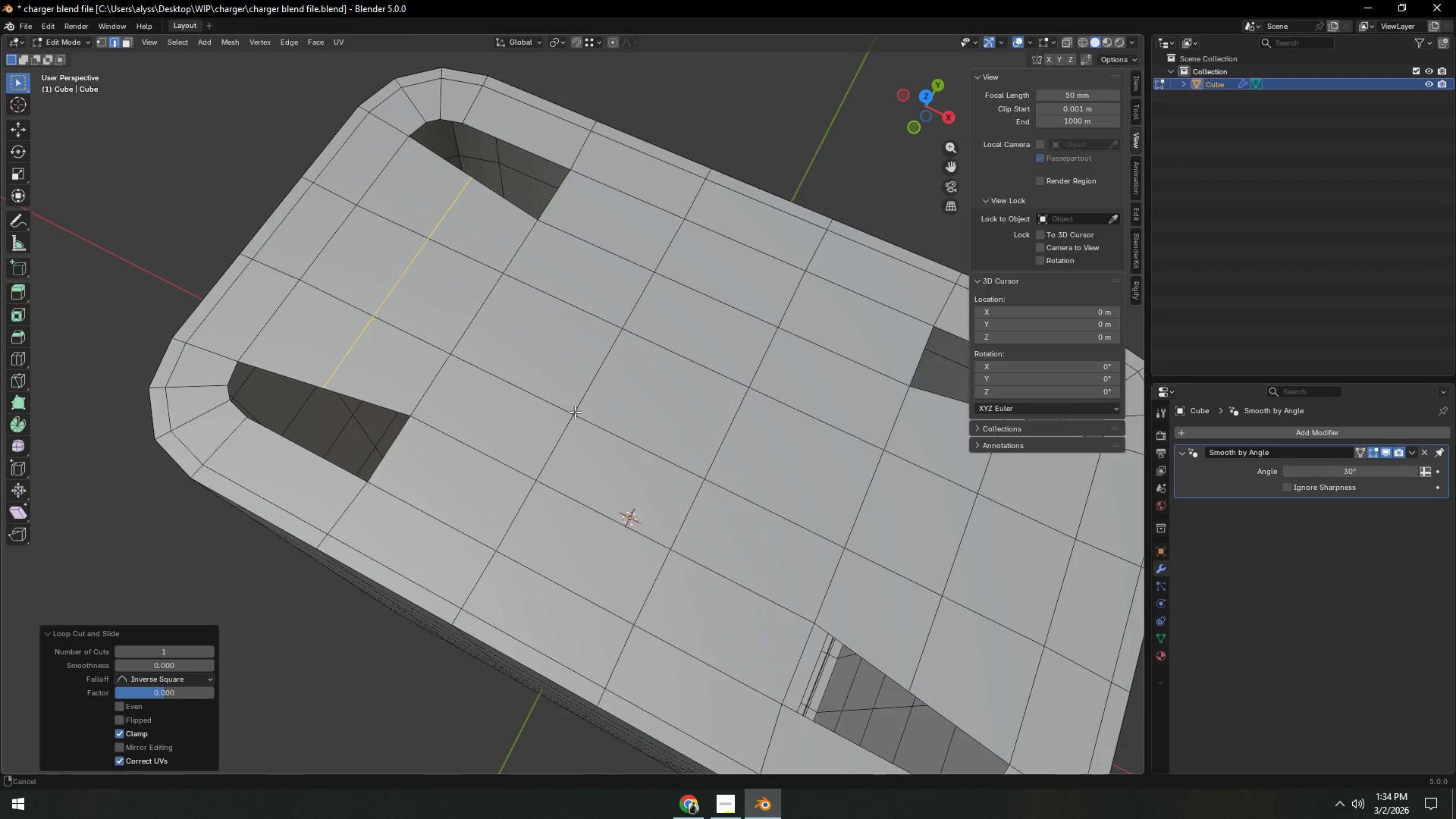 
right_click([337, 367])
 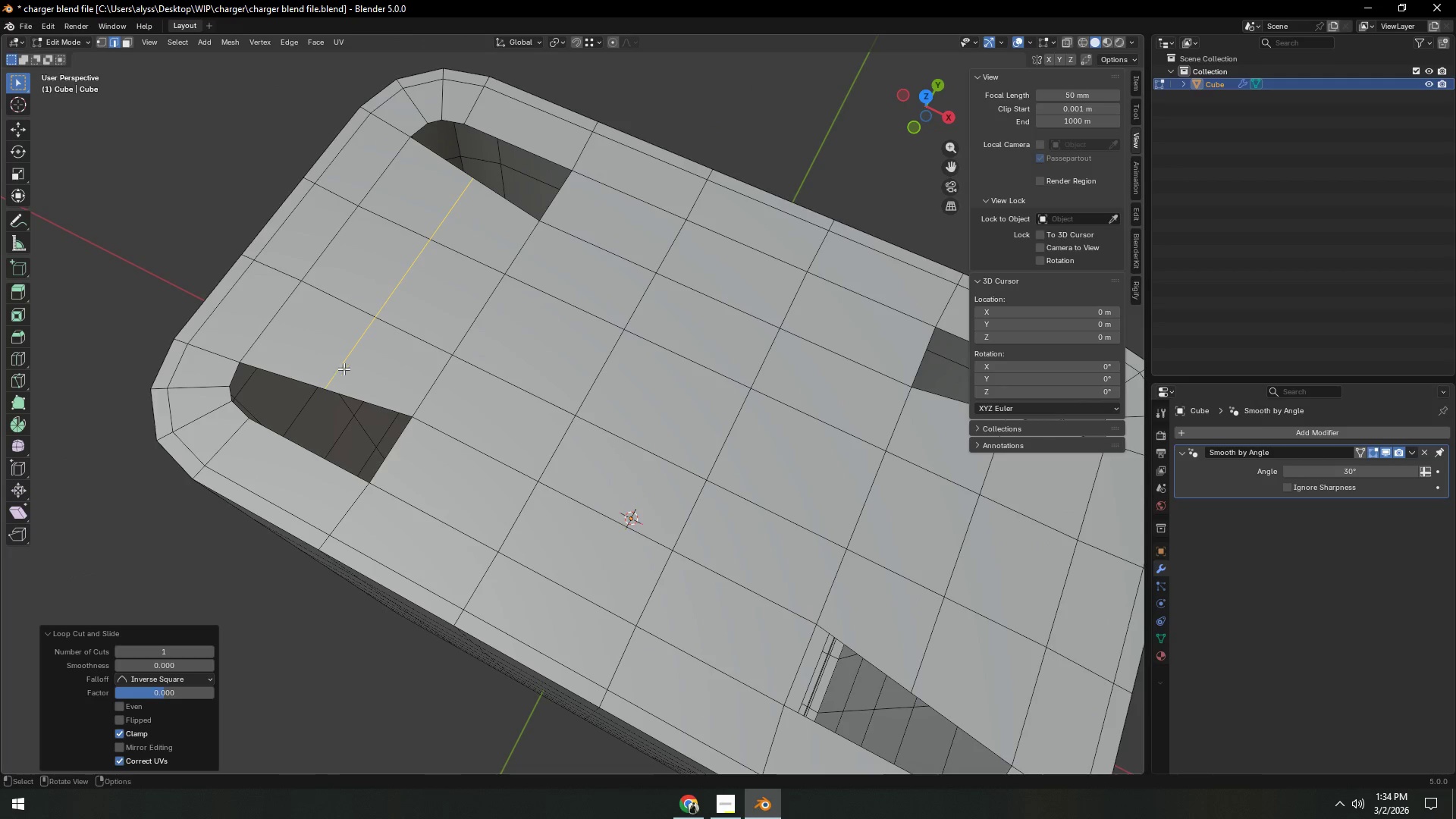 
hold_key(key=ShiftLeft, duration=0.62)
 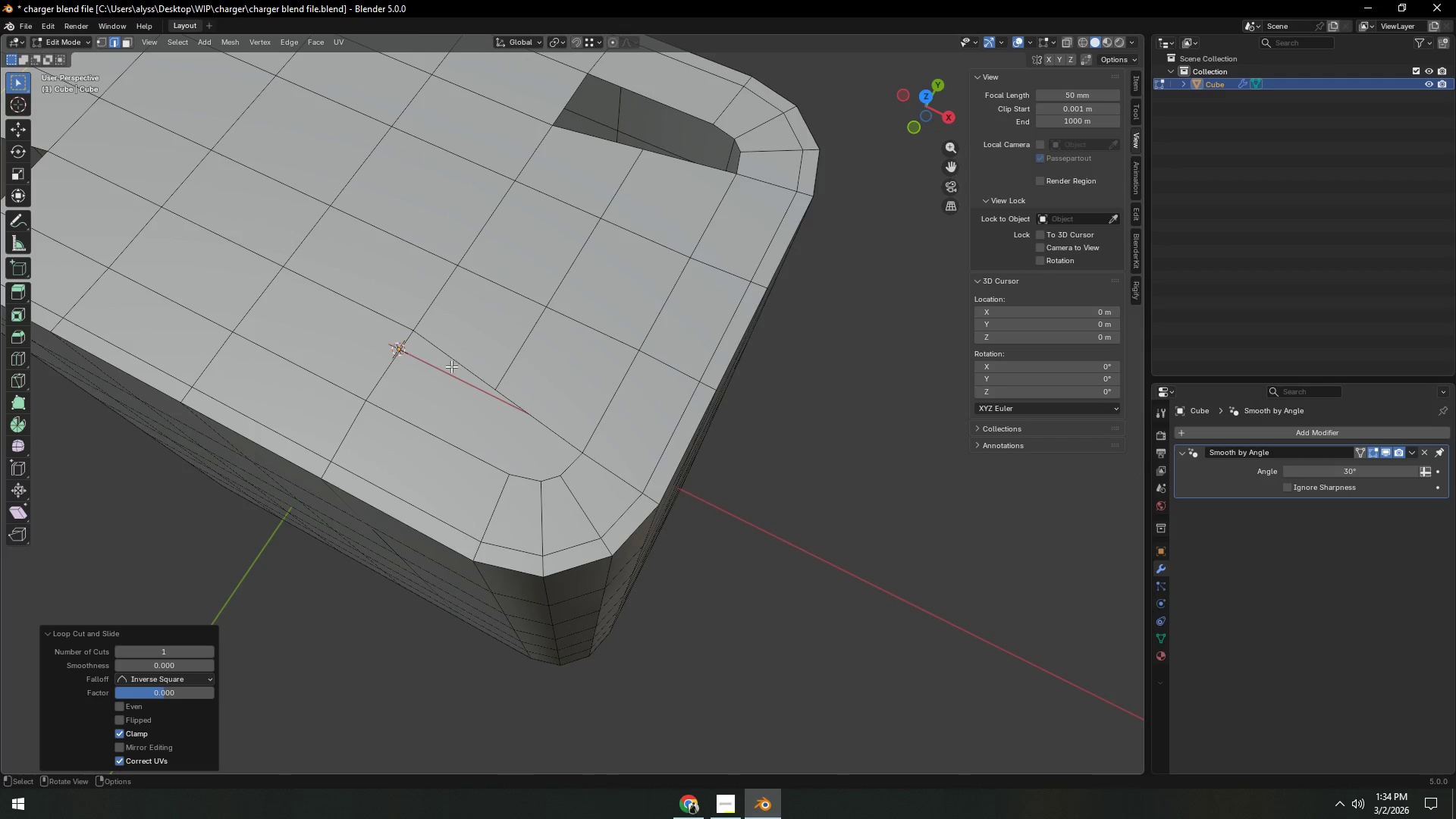 
scroll: coordinate [457, 373], scroll_direction: up, amount: 1.0
 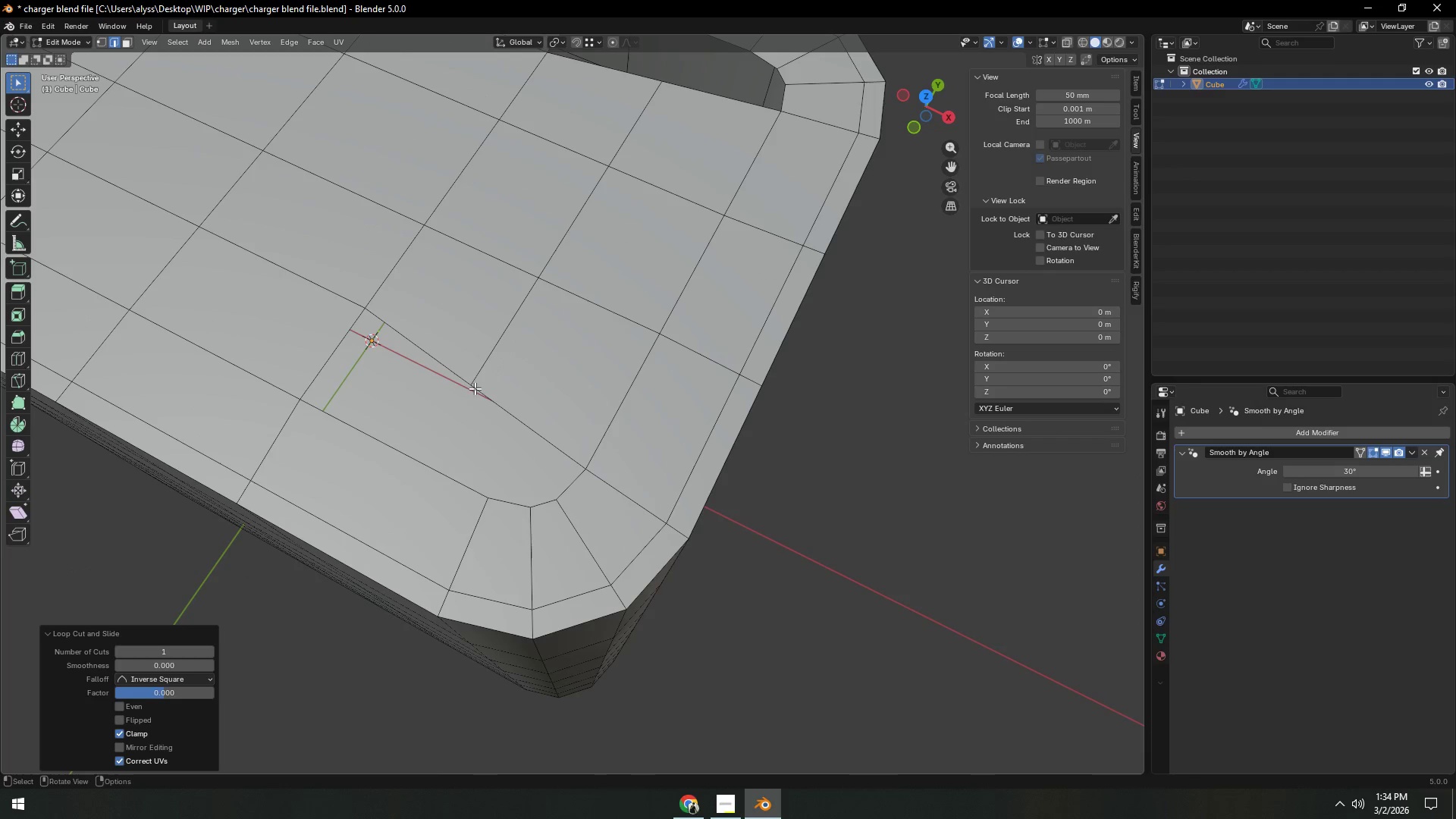 
left_click([431, 355])
 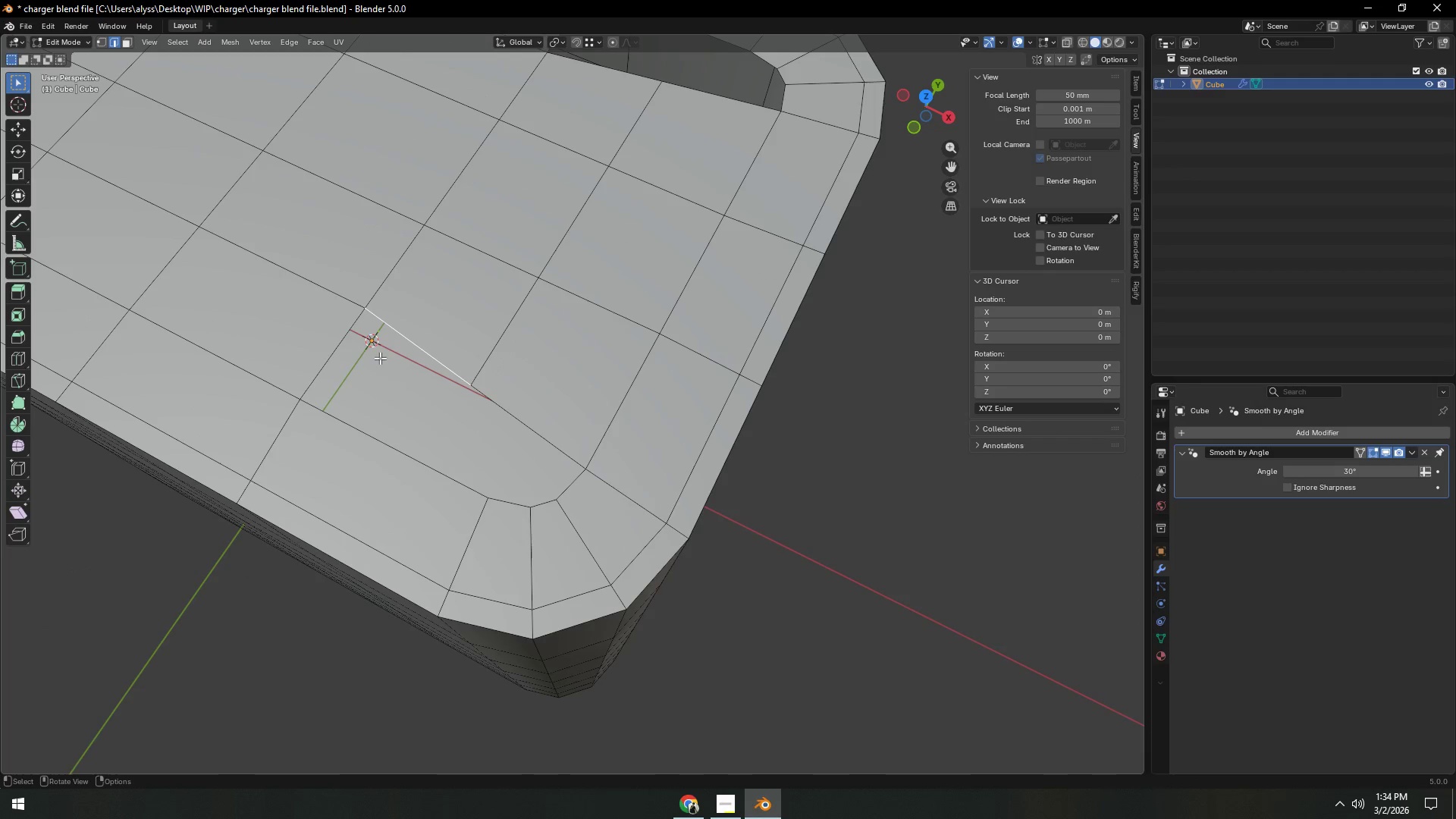 
hold_key(key=ShiftLeft, duration=0.83)
double_click([320, 359])
 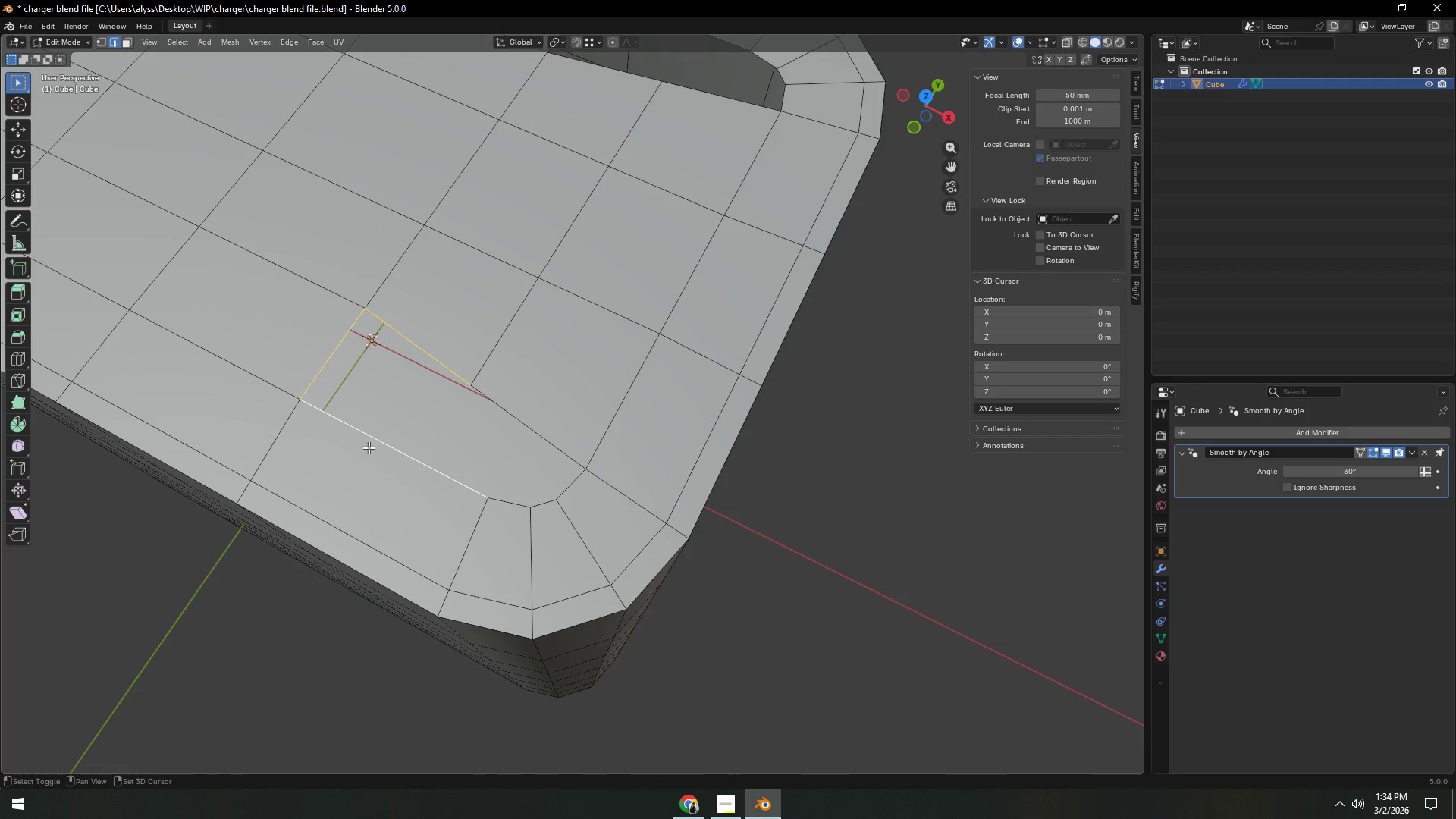 
type(f1)
 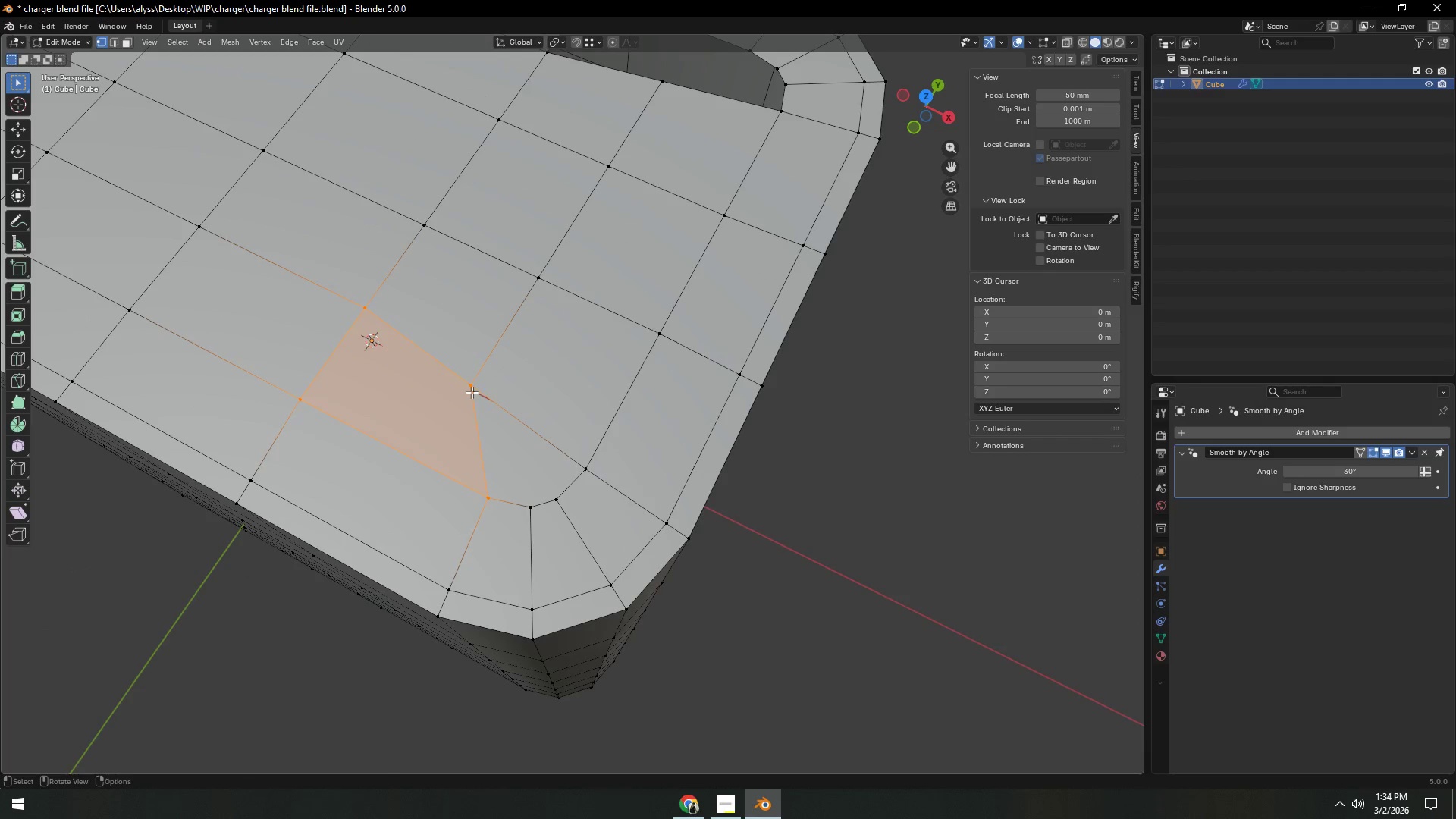 
left_click([470, 391])
 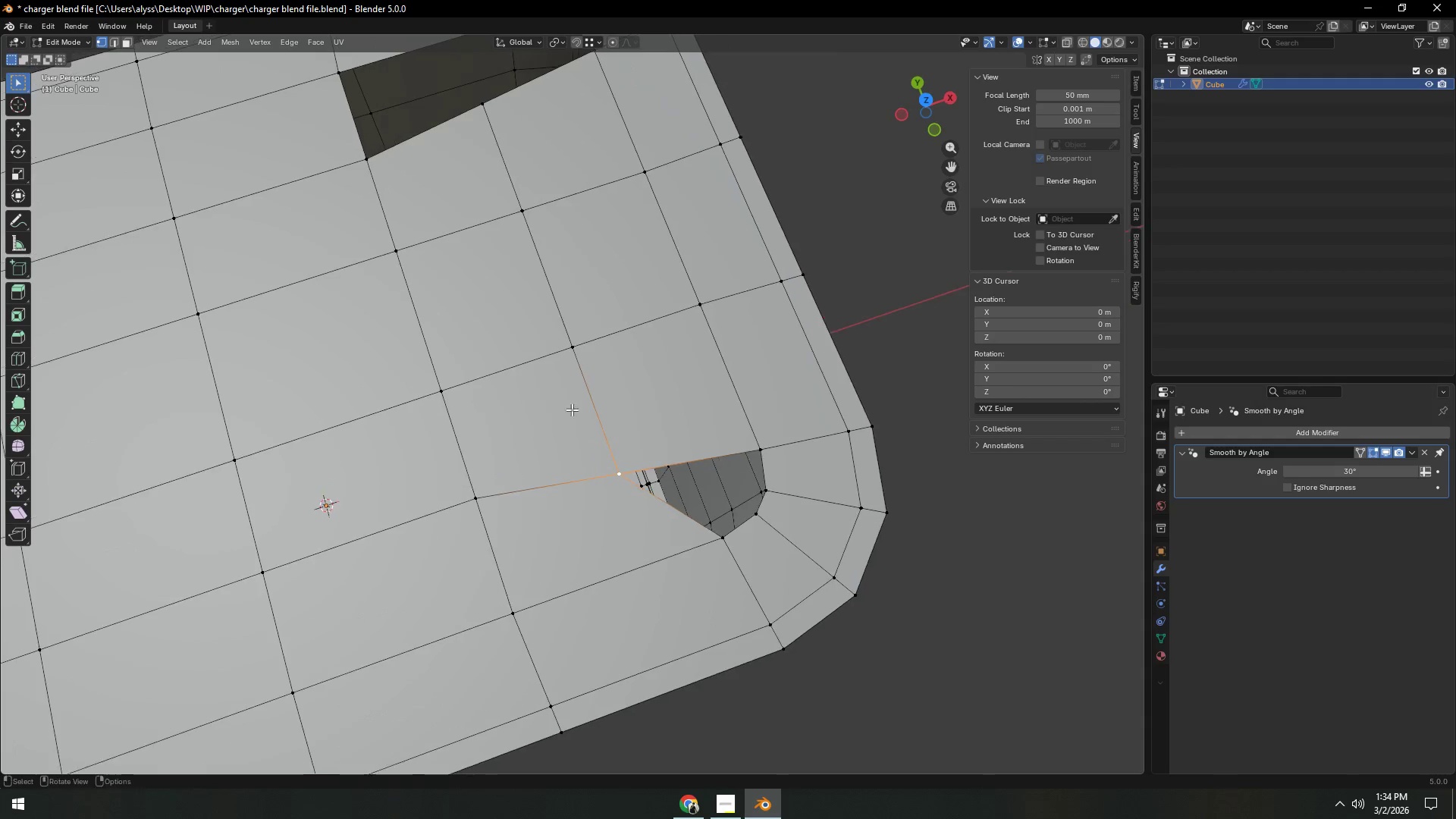 
hold_key(key=ShiftLeft, duration=0.59)
 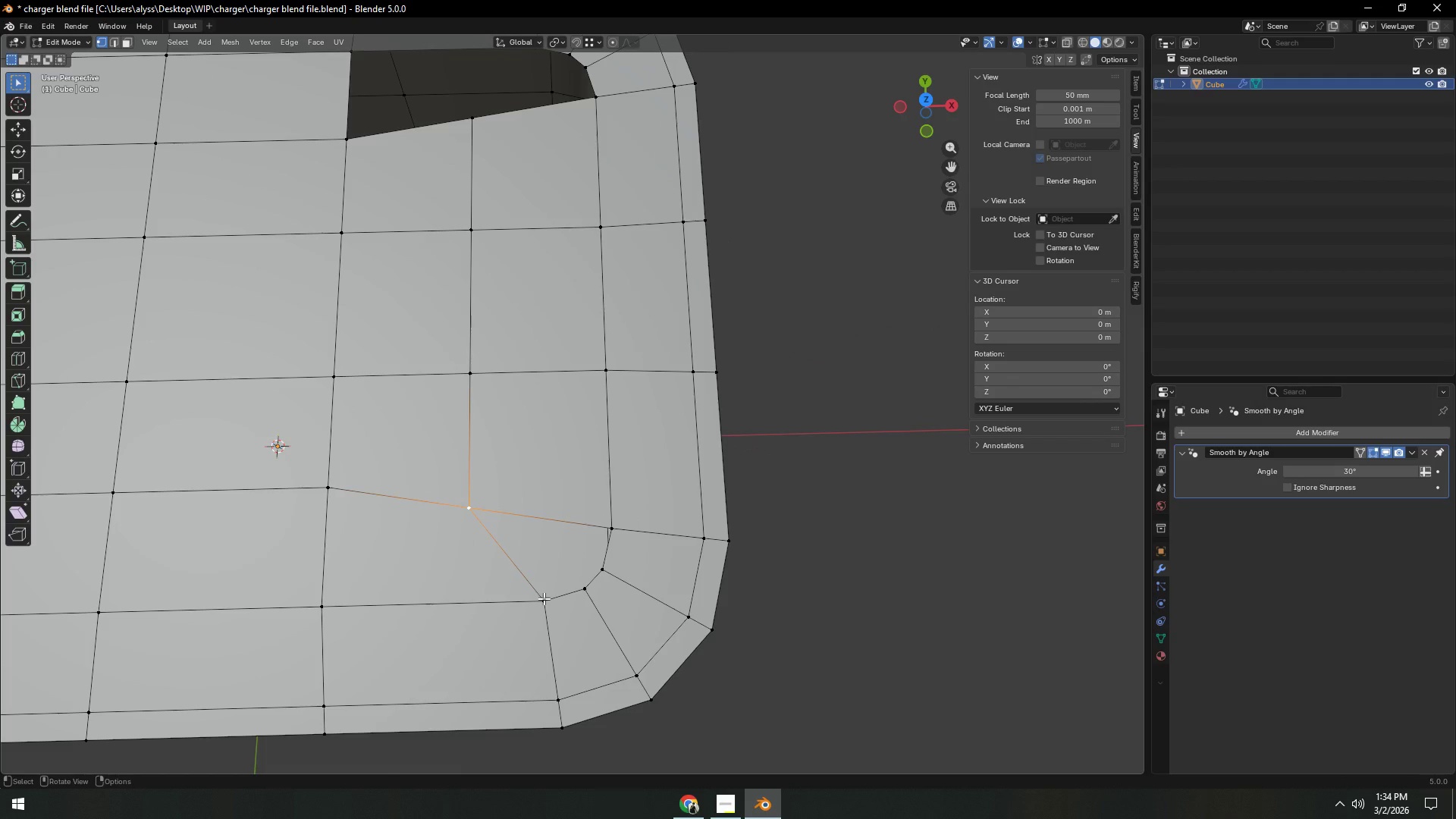 
type(gx)
 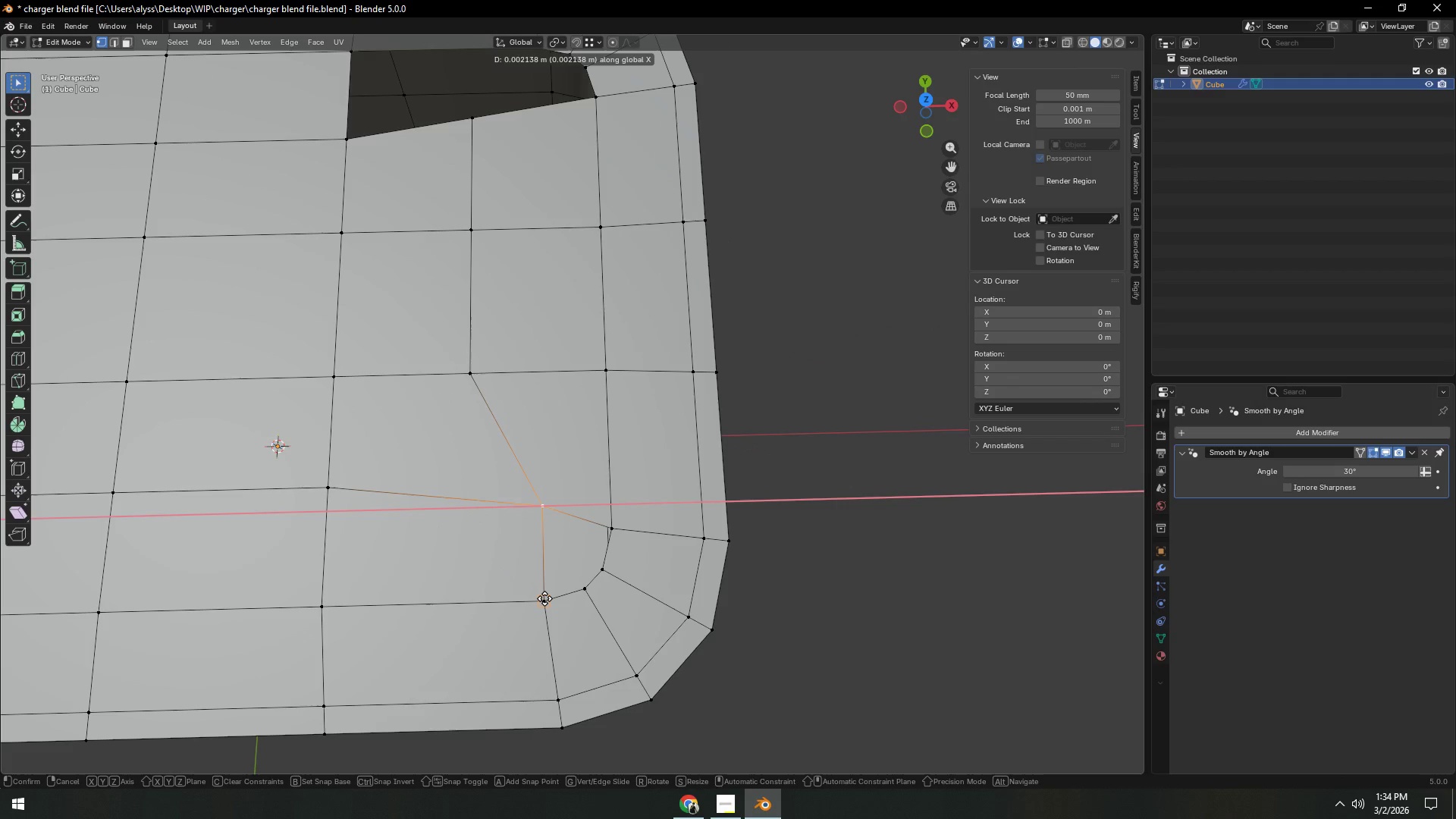 
hold_key(key=ControlLeft, duration=0.53)
left_click([544, 598])
 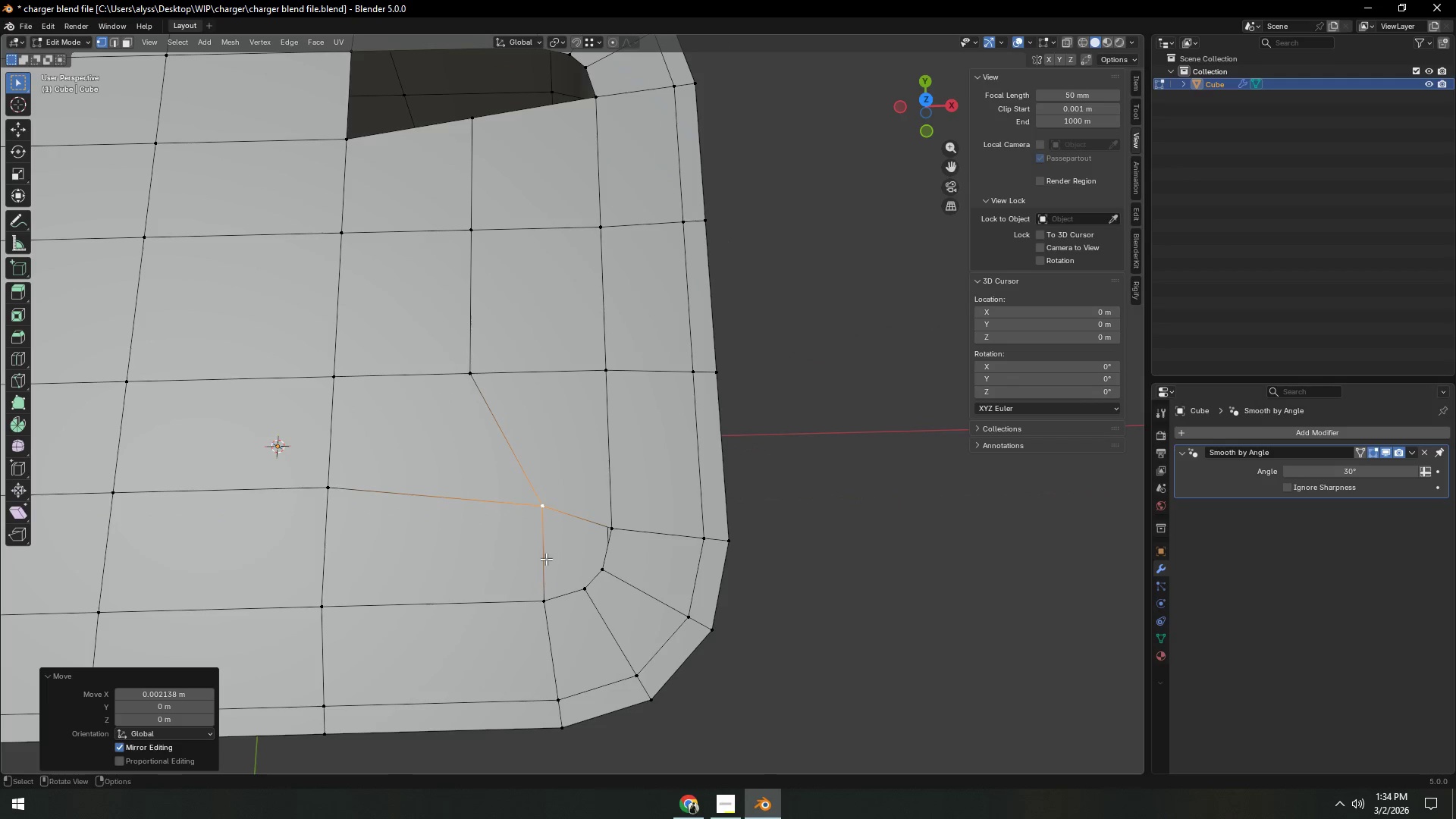 
hold_key(key=ShiftLeft, duration=0.42)
 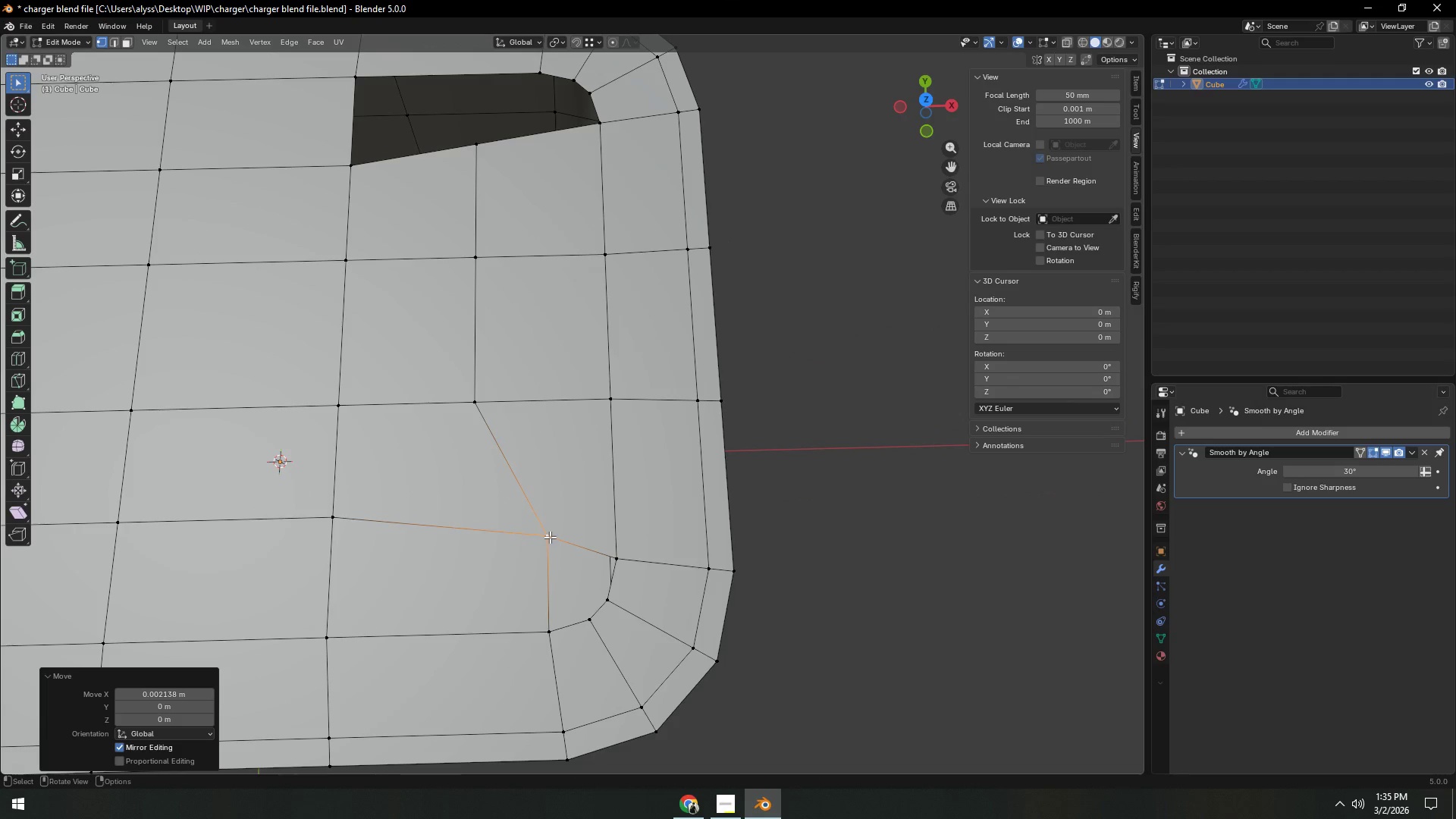 
hold_key(key=ShiftLeft, duration=0.56)
 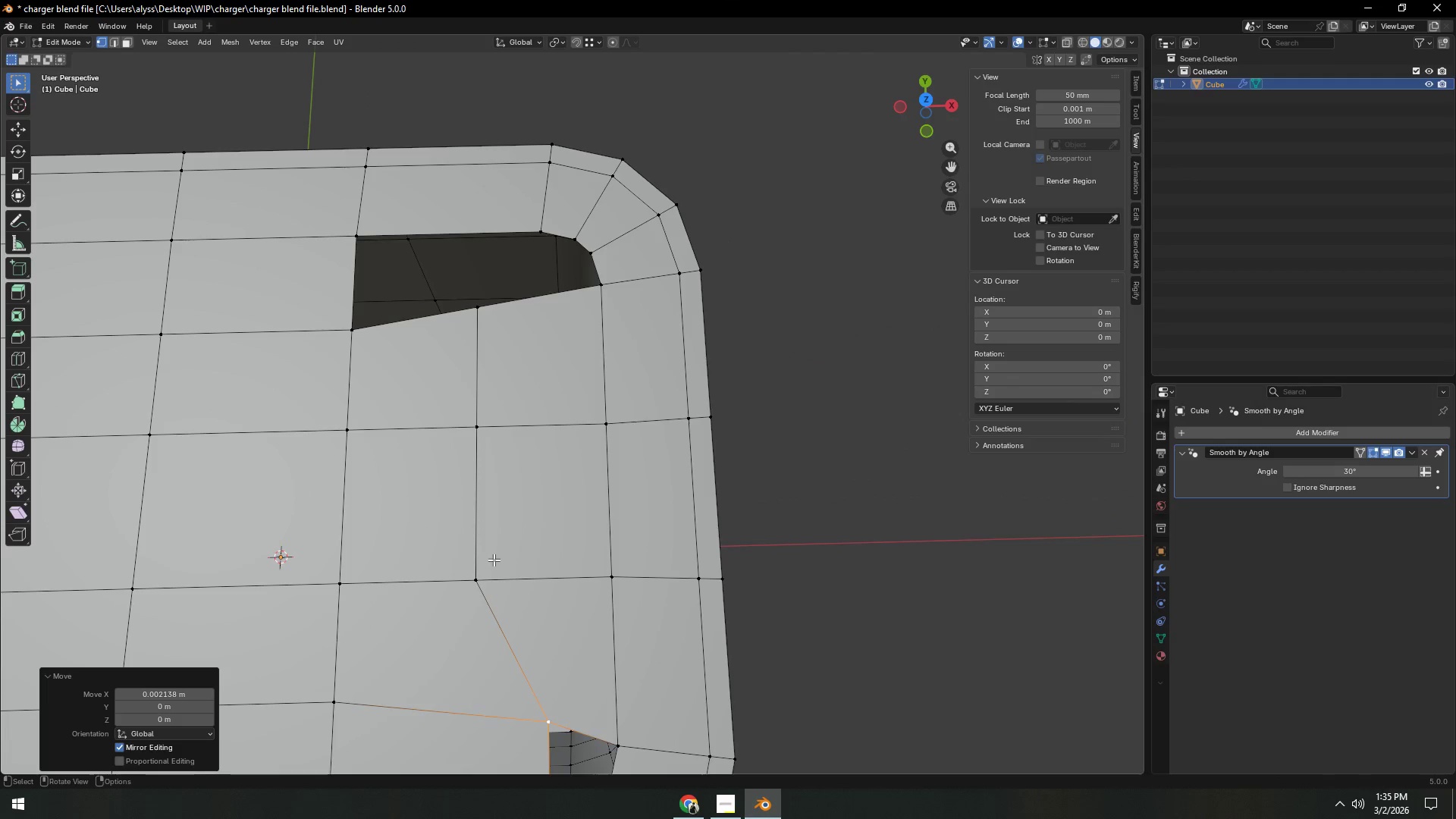 
key(Shift+ShiftLeft)
 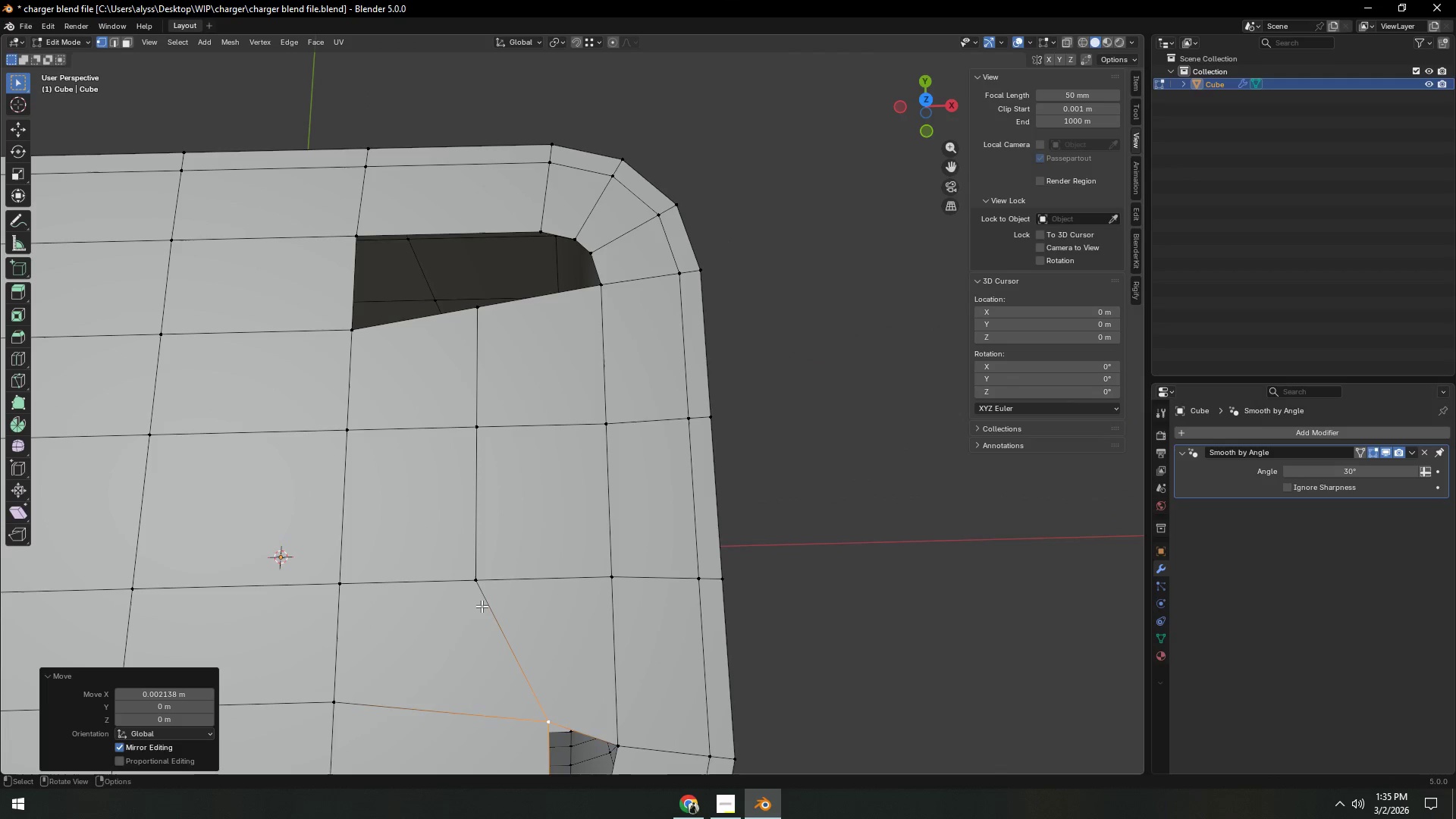 
left_click([479, 582])
 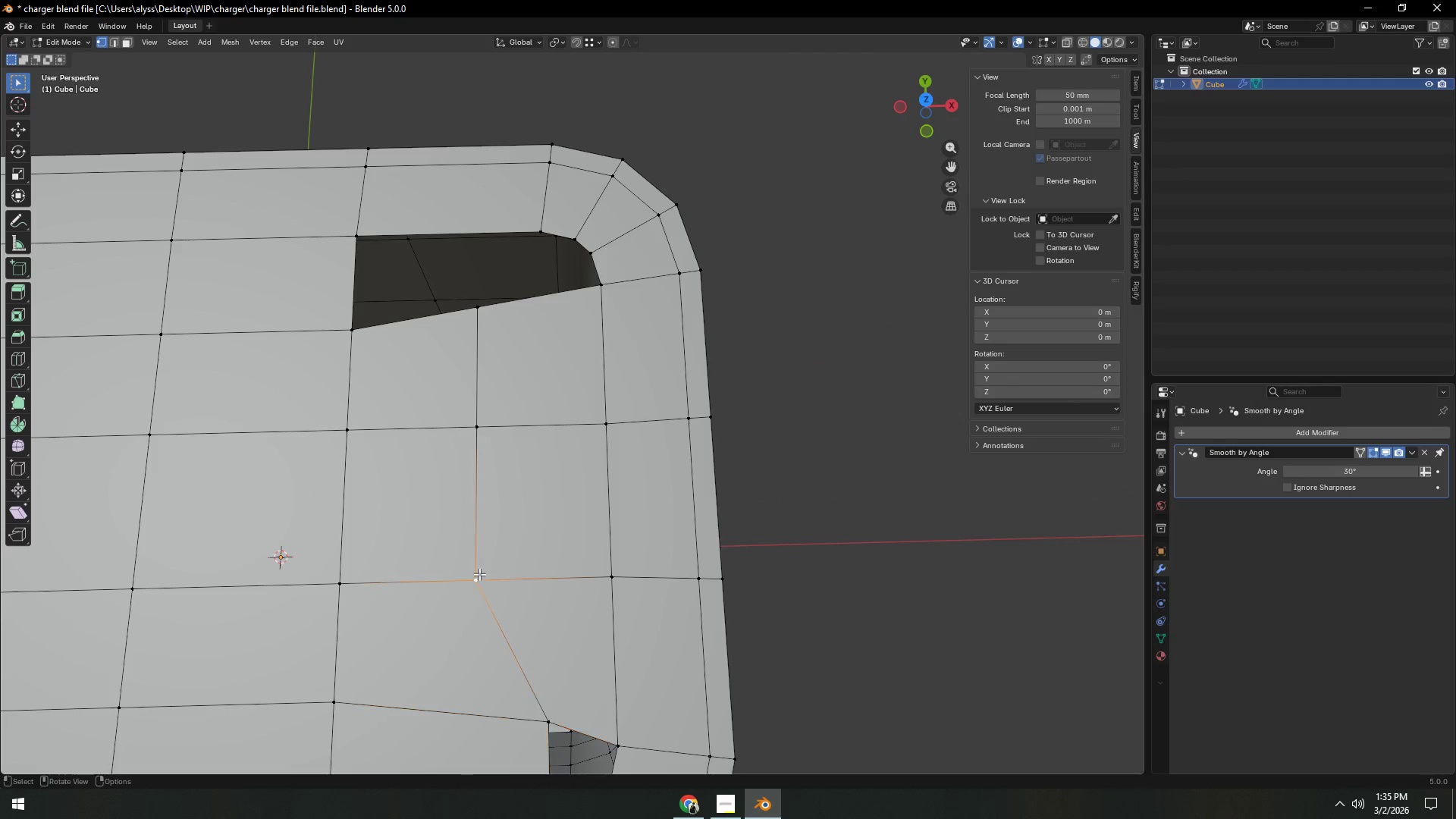 
hold_key(key=ShiftLeft, duration=1.31)
double_click([482, 419])
 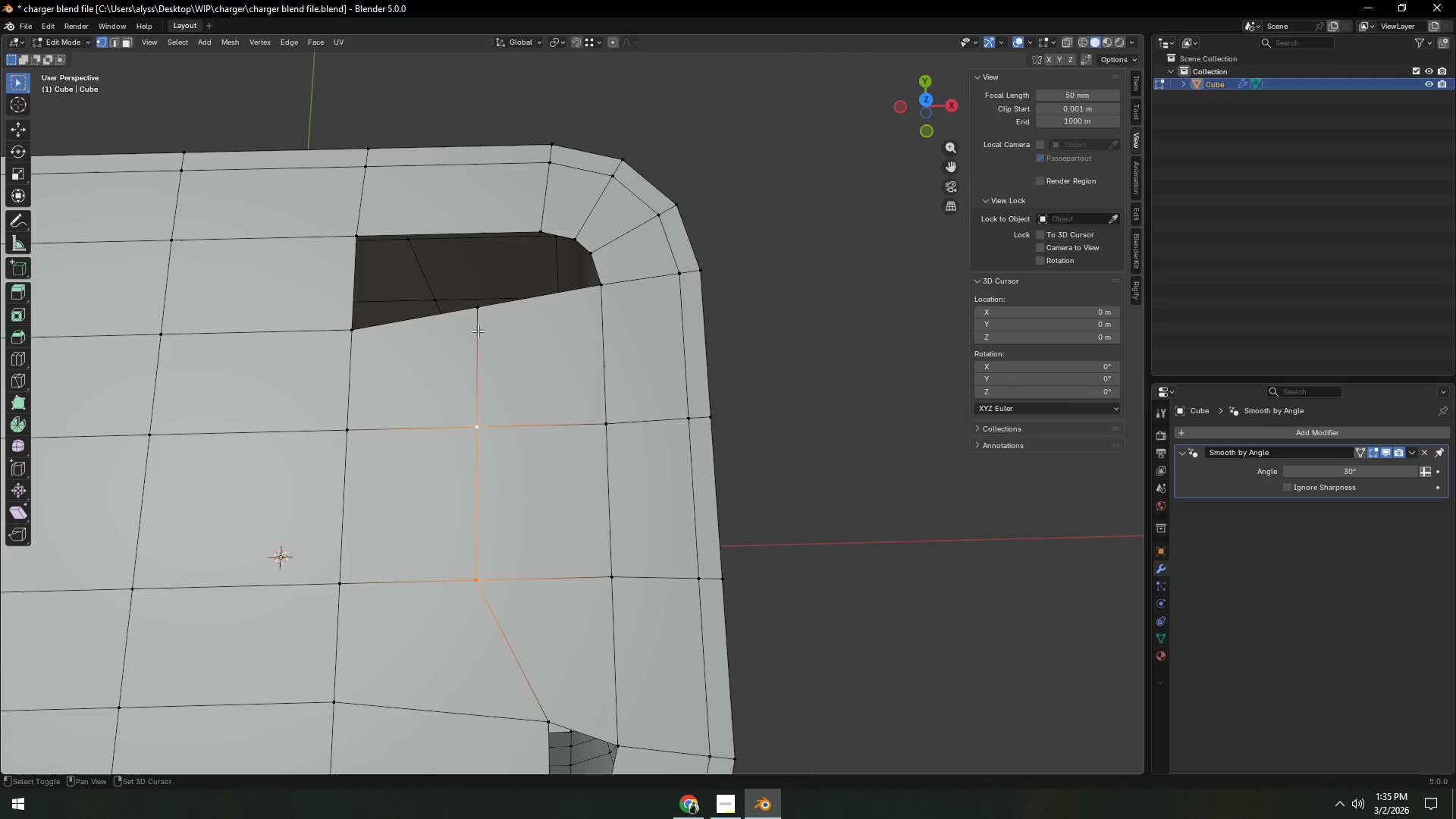 
left_click([477, 316])
 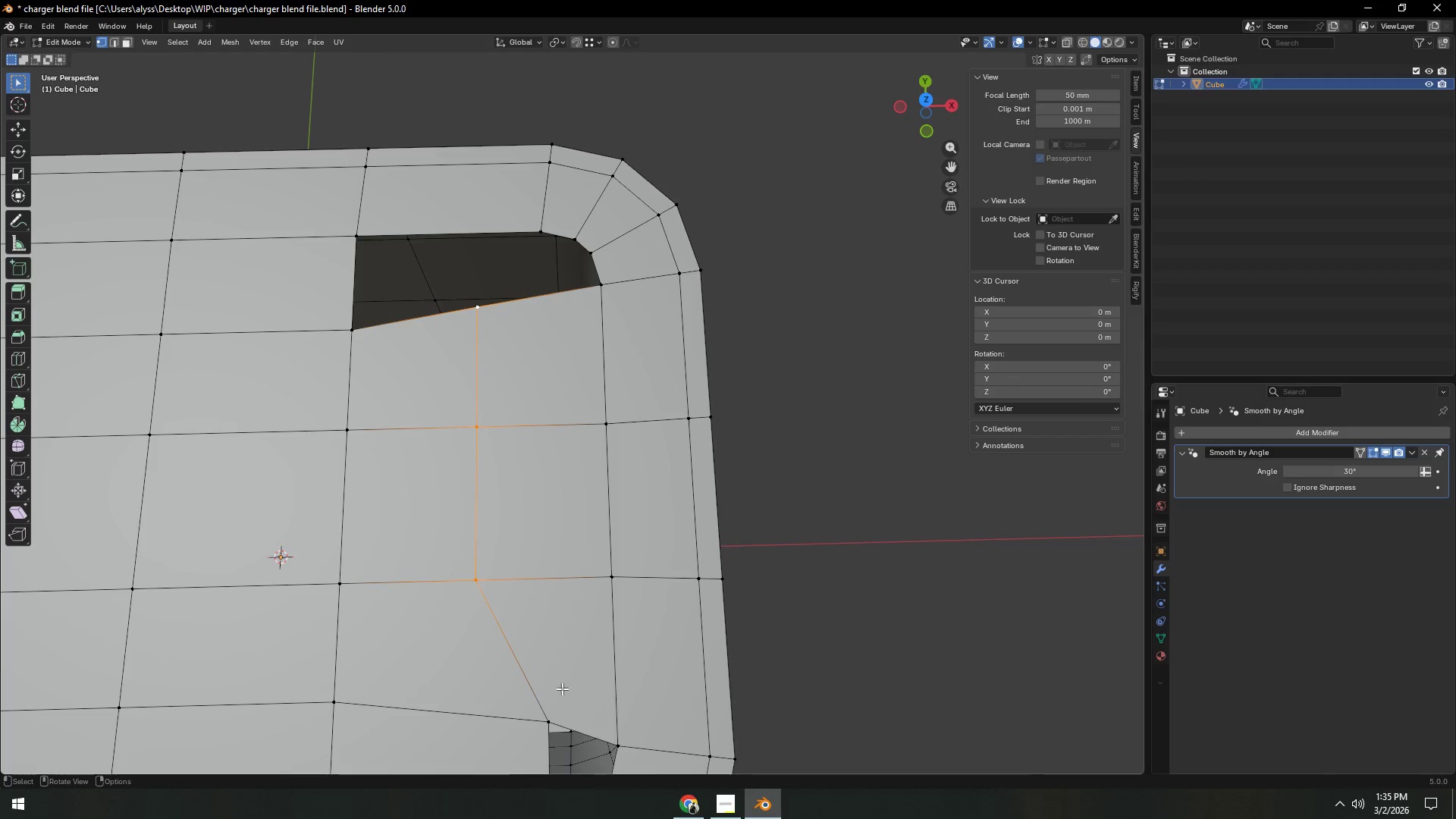 
type(gx)
 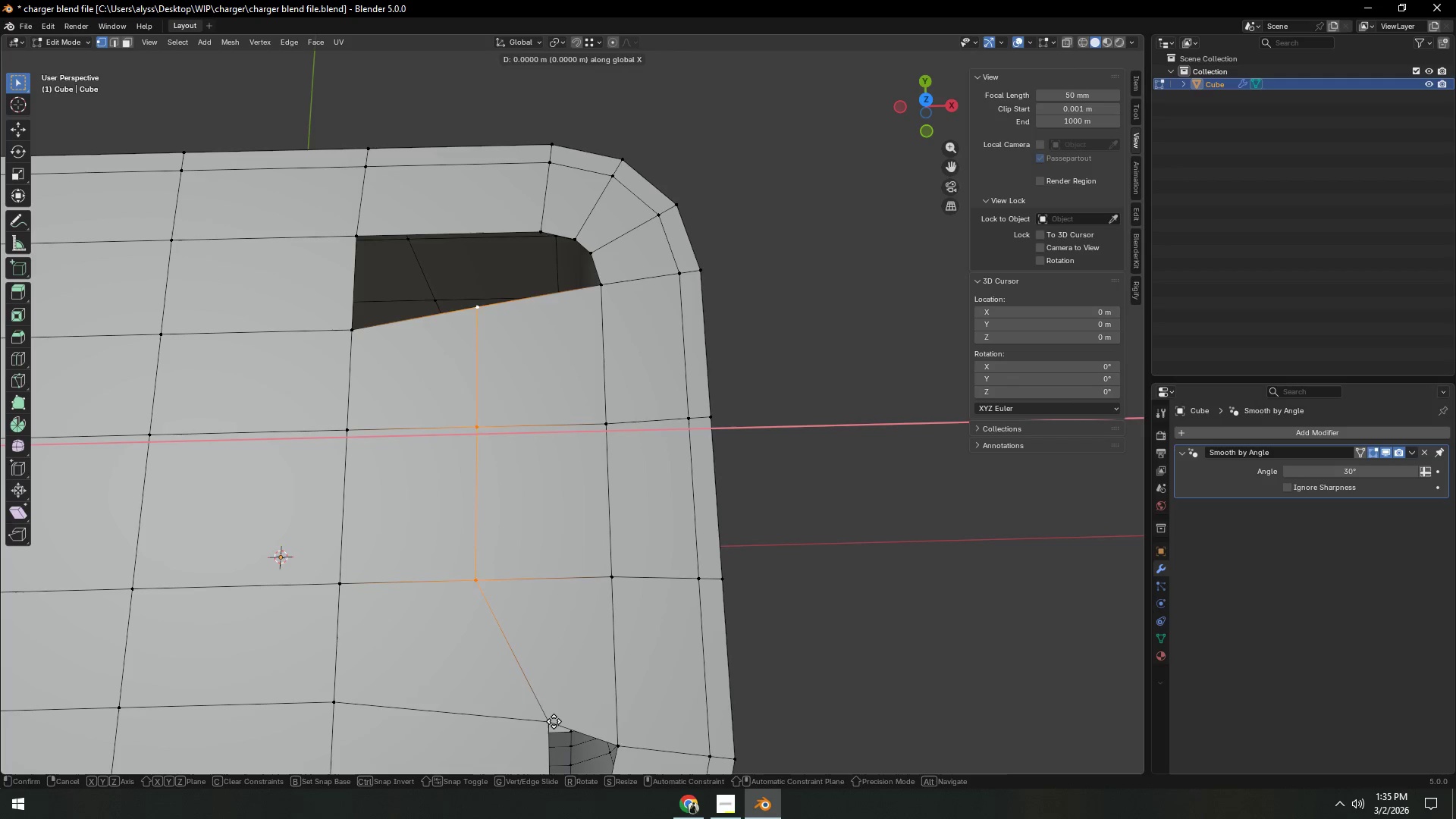 
hold_key(key=ControlLeft, duration=0.5)
left_click([554, 720])
 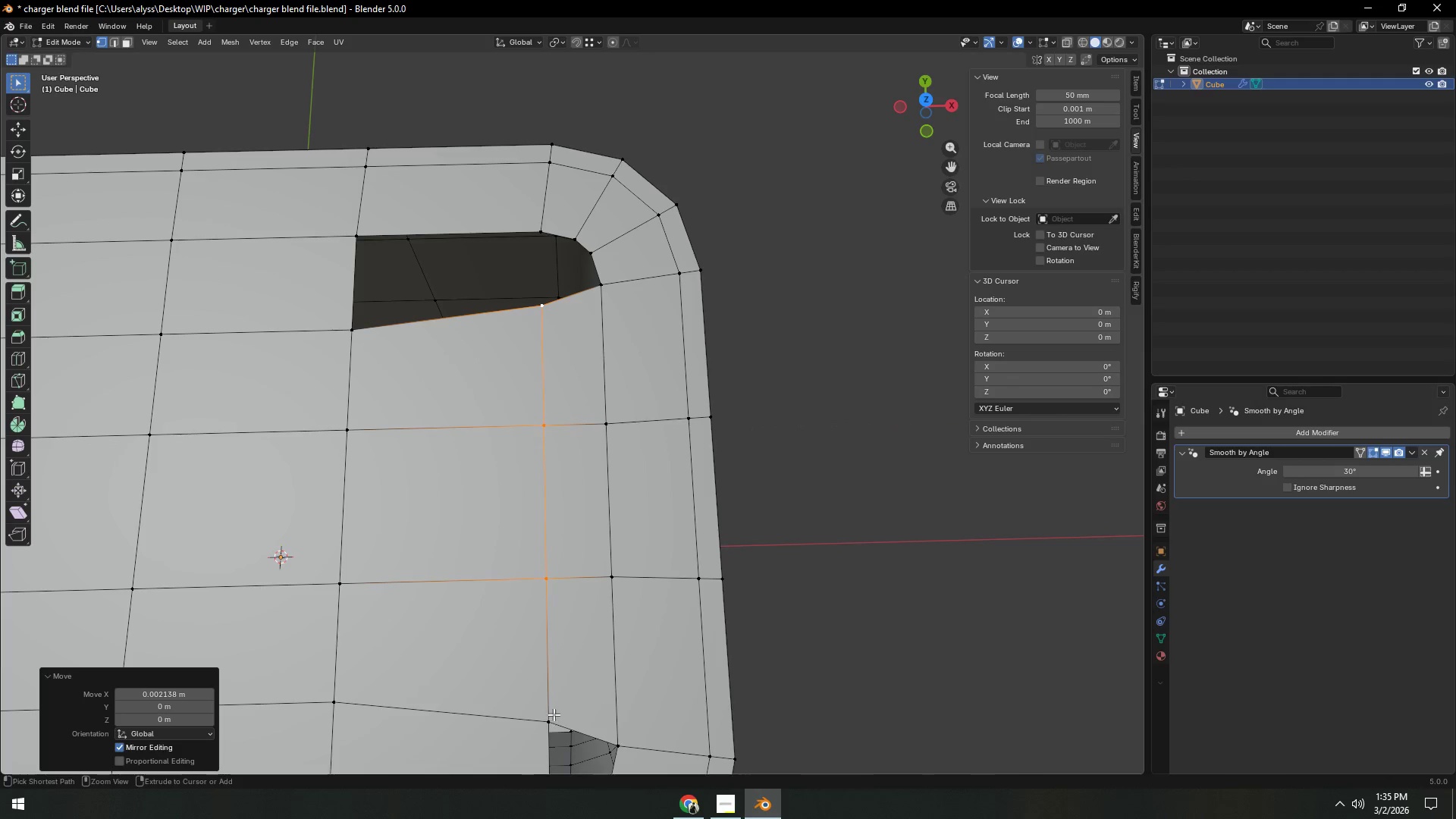 
hold_key(key=ControlLeft, duration=3.84)
left_click([349, 285])
 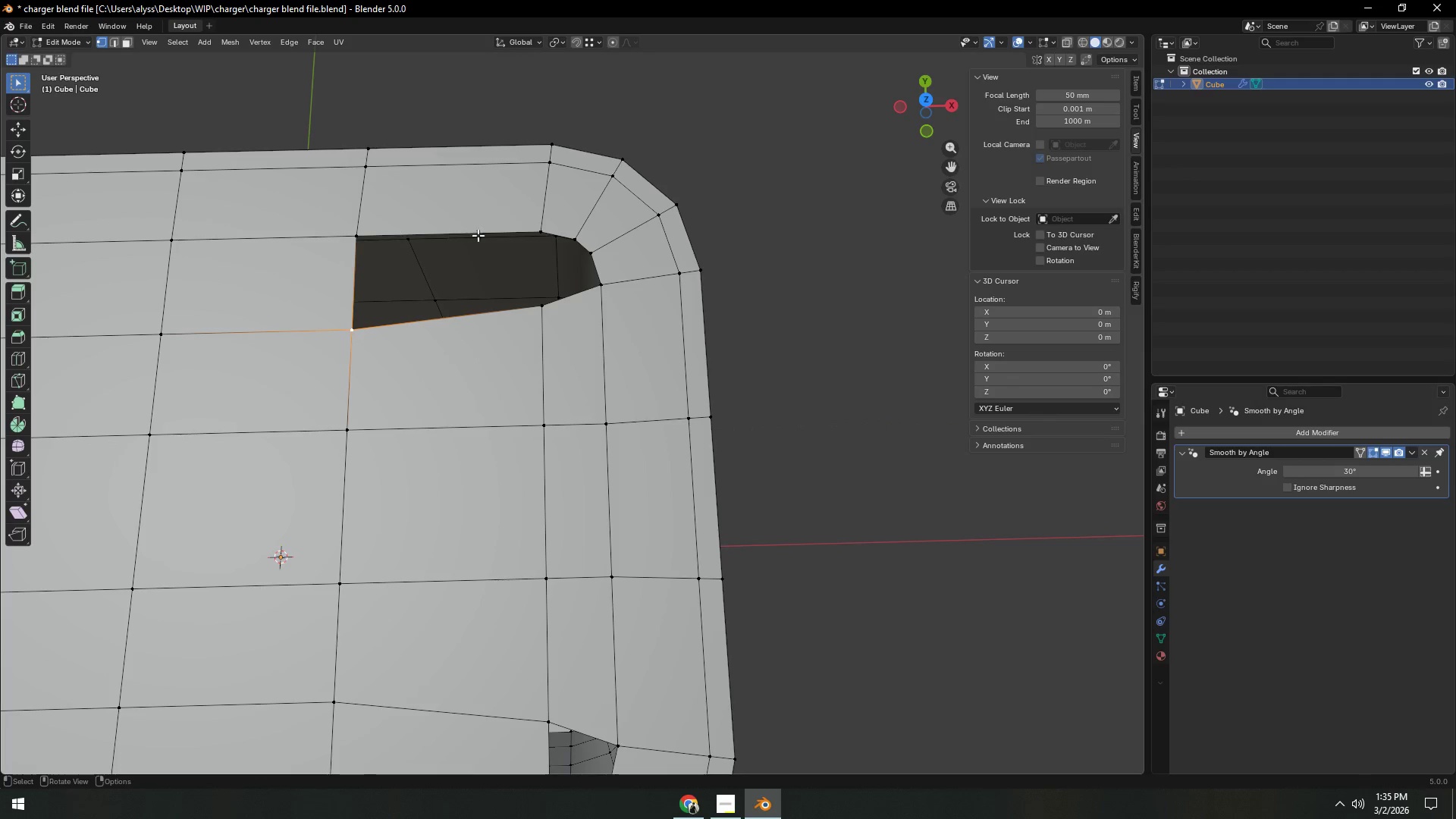 
left_click([532, 224])
 